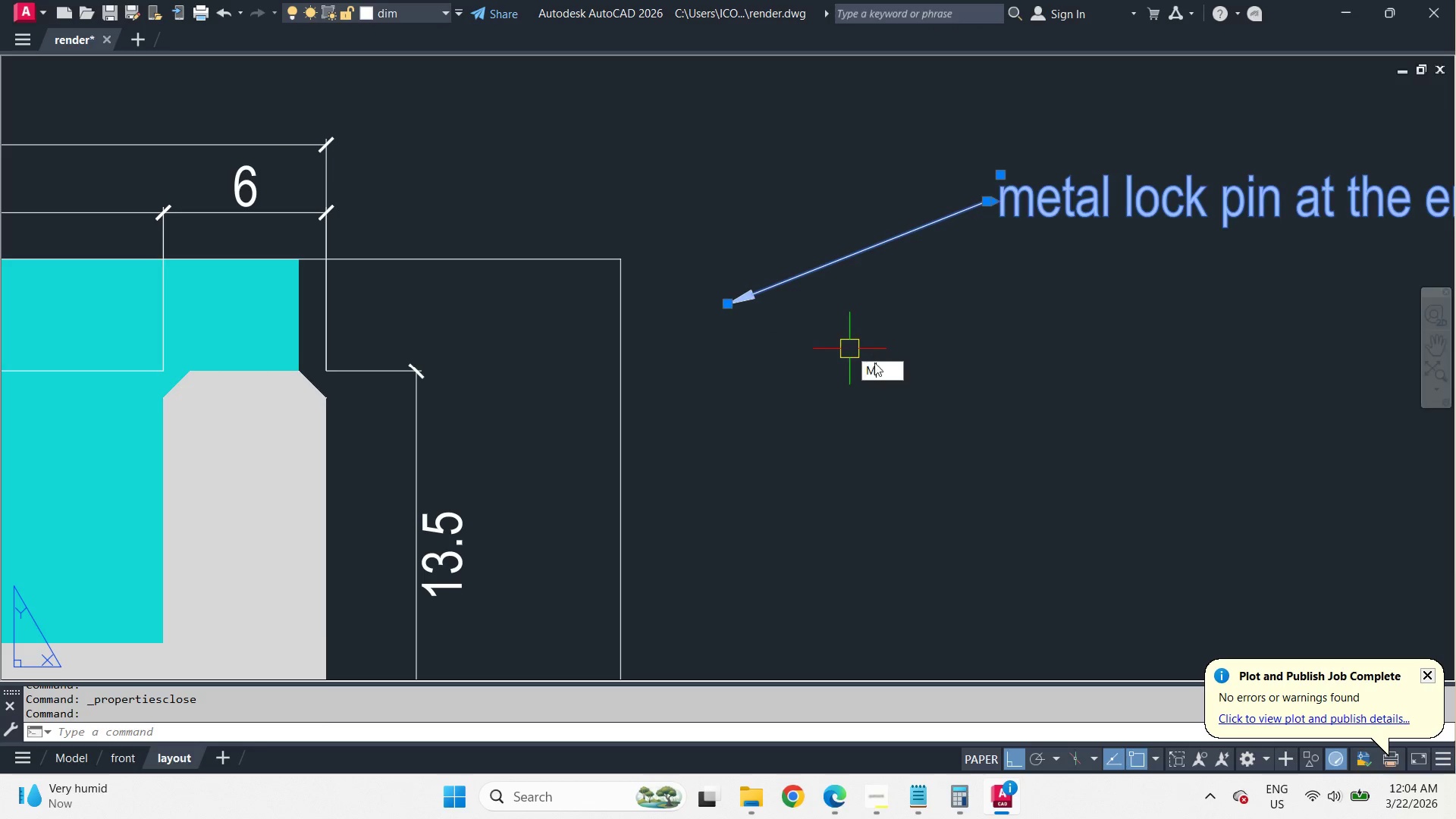 
key(Space)
 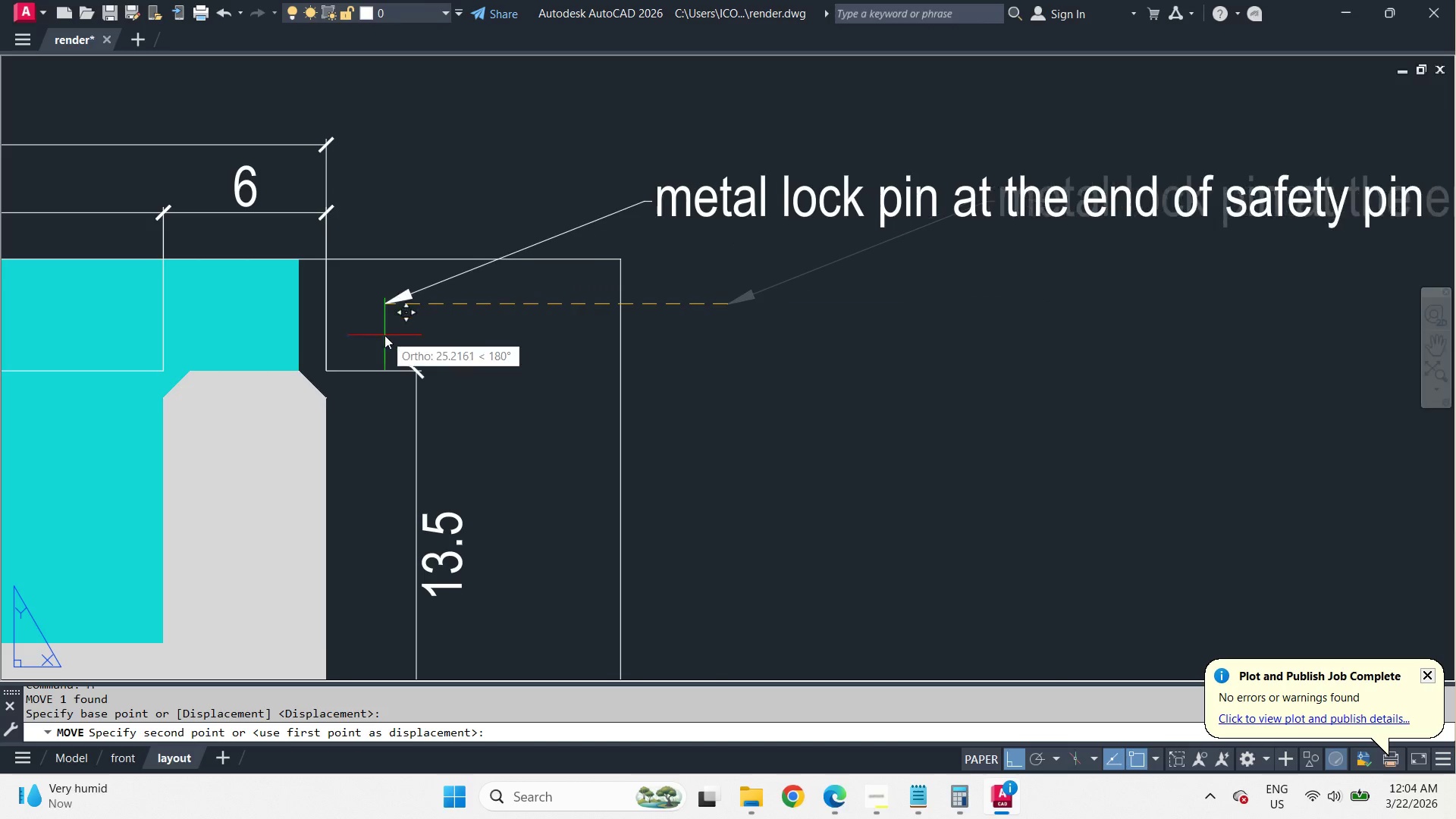 
scroll: coordinate [346, 367], scroll_direction: up, amount: 1.0
 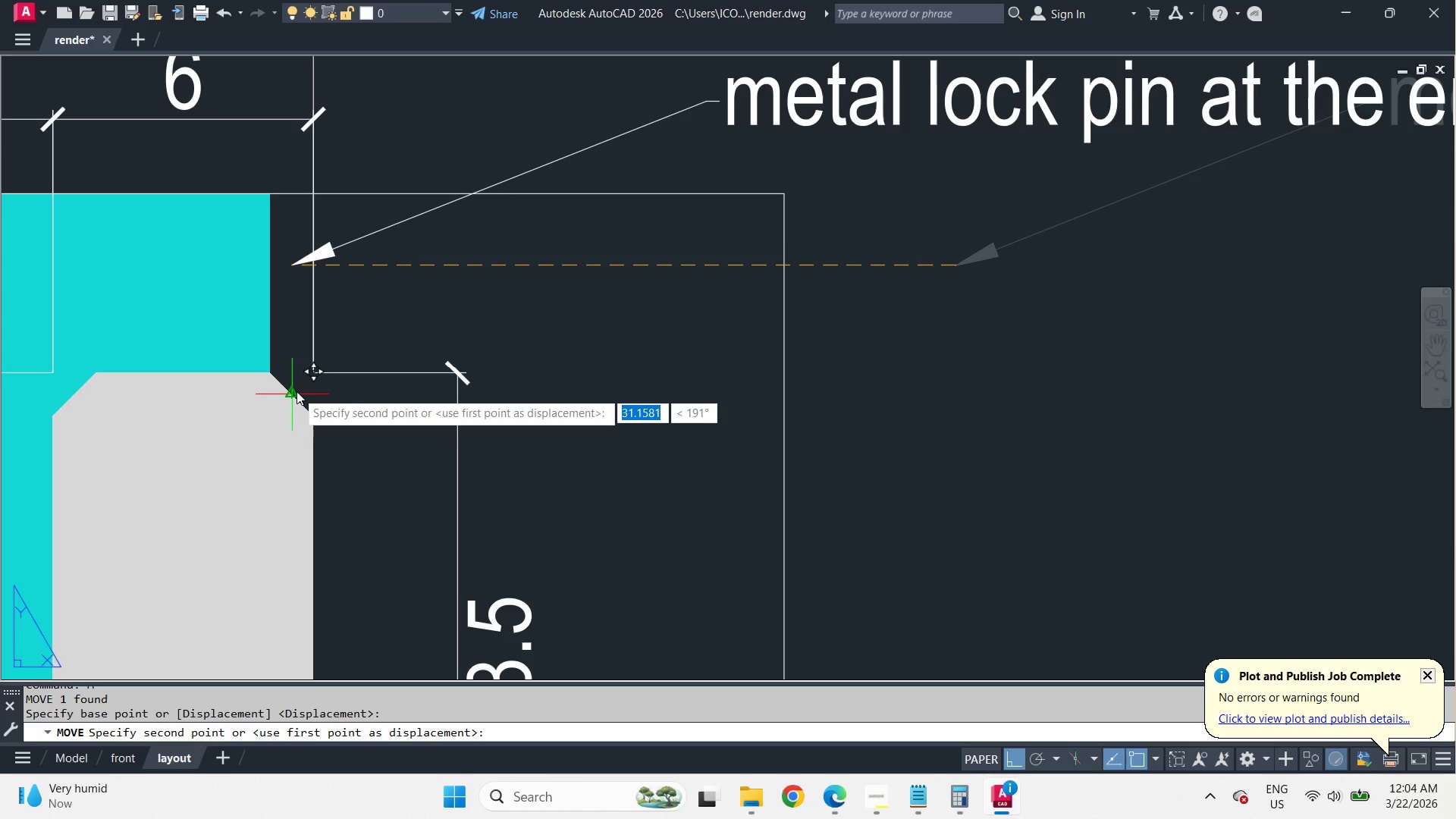 
left_click([297, 391])
 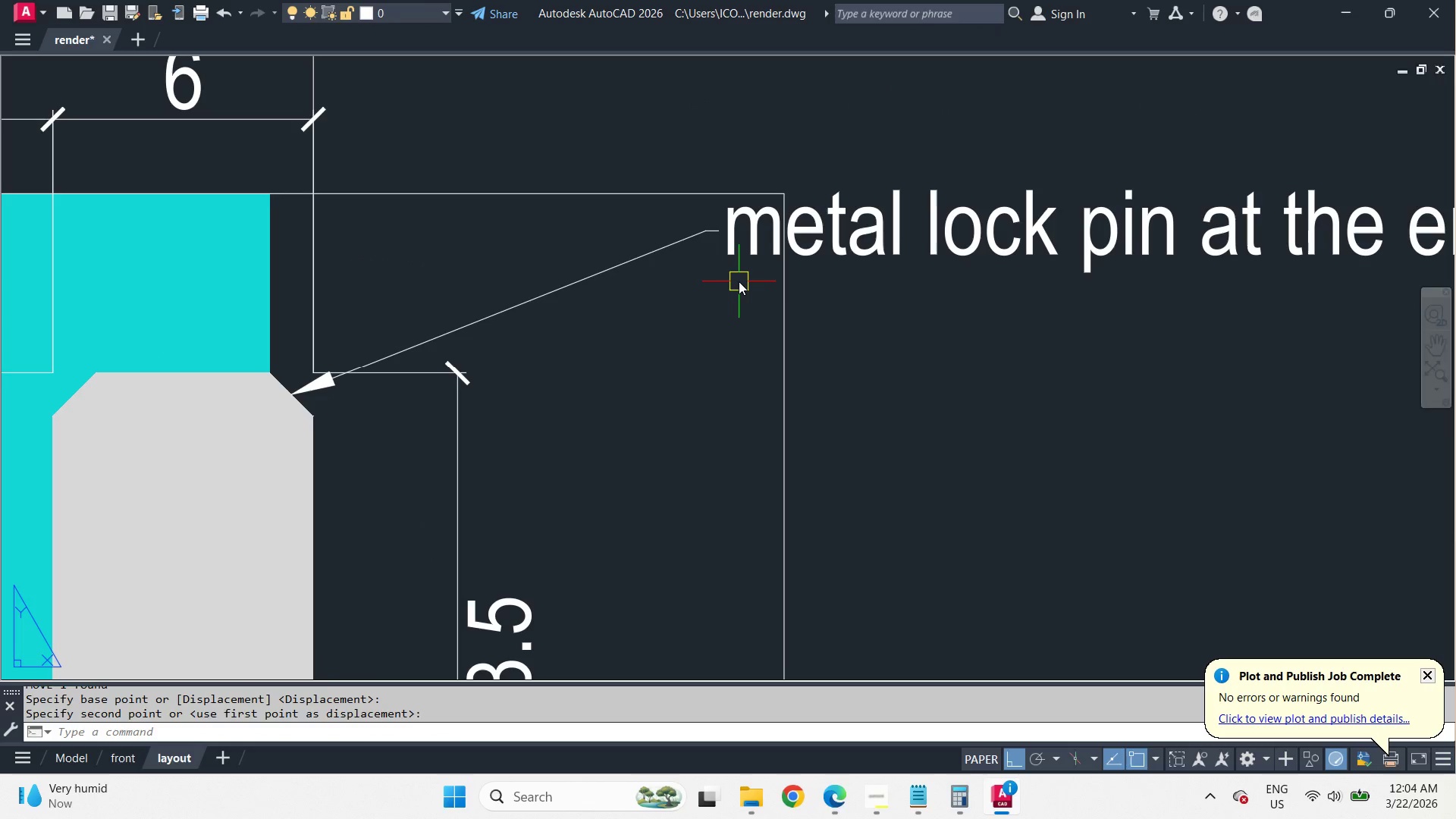 
key(S)
 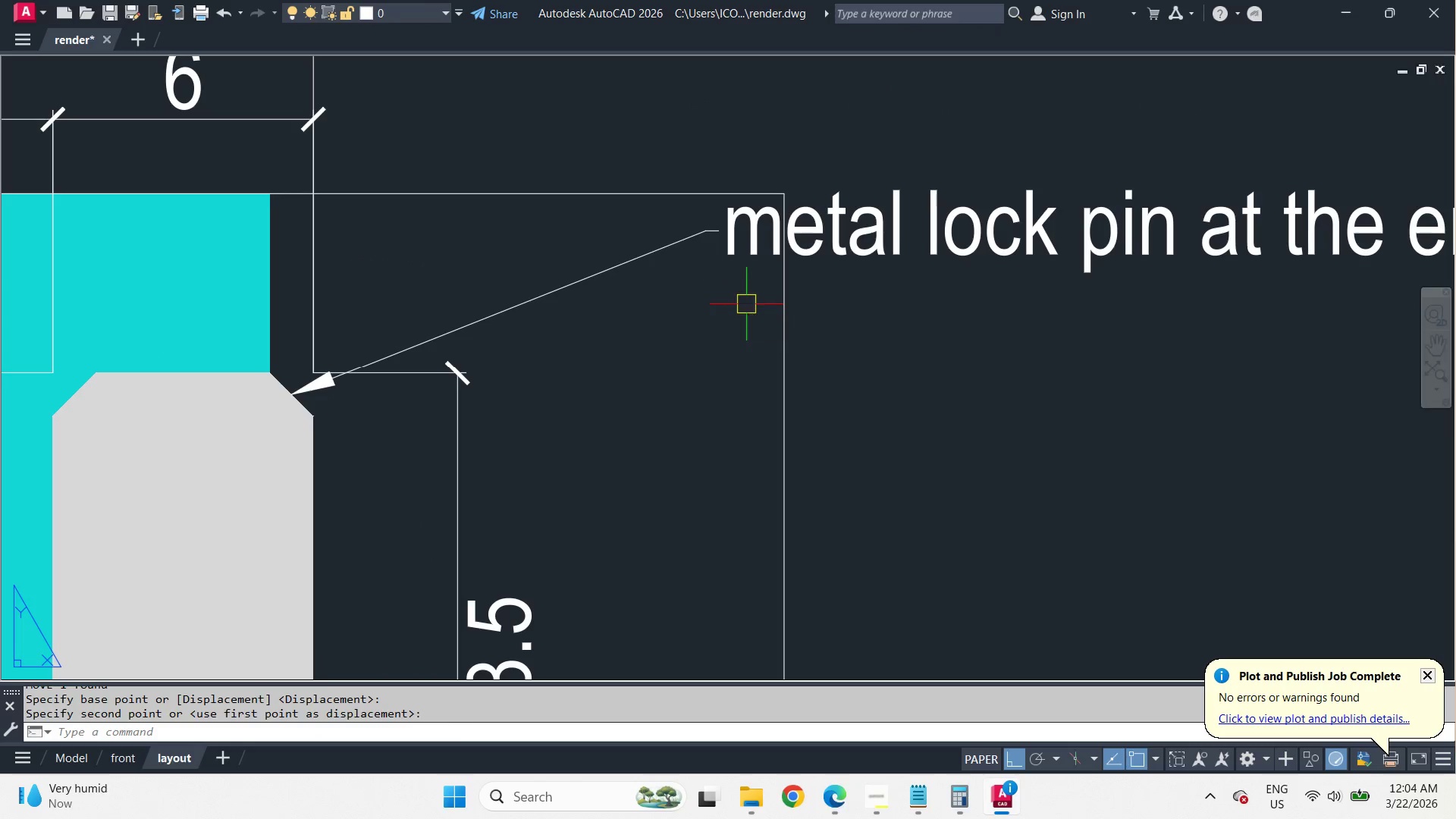 
key(Space)
 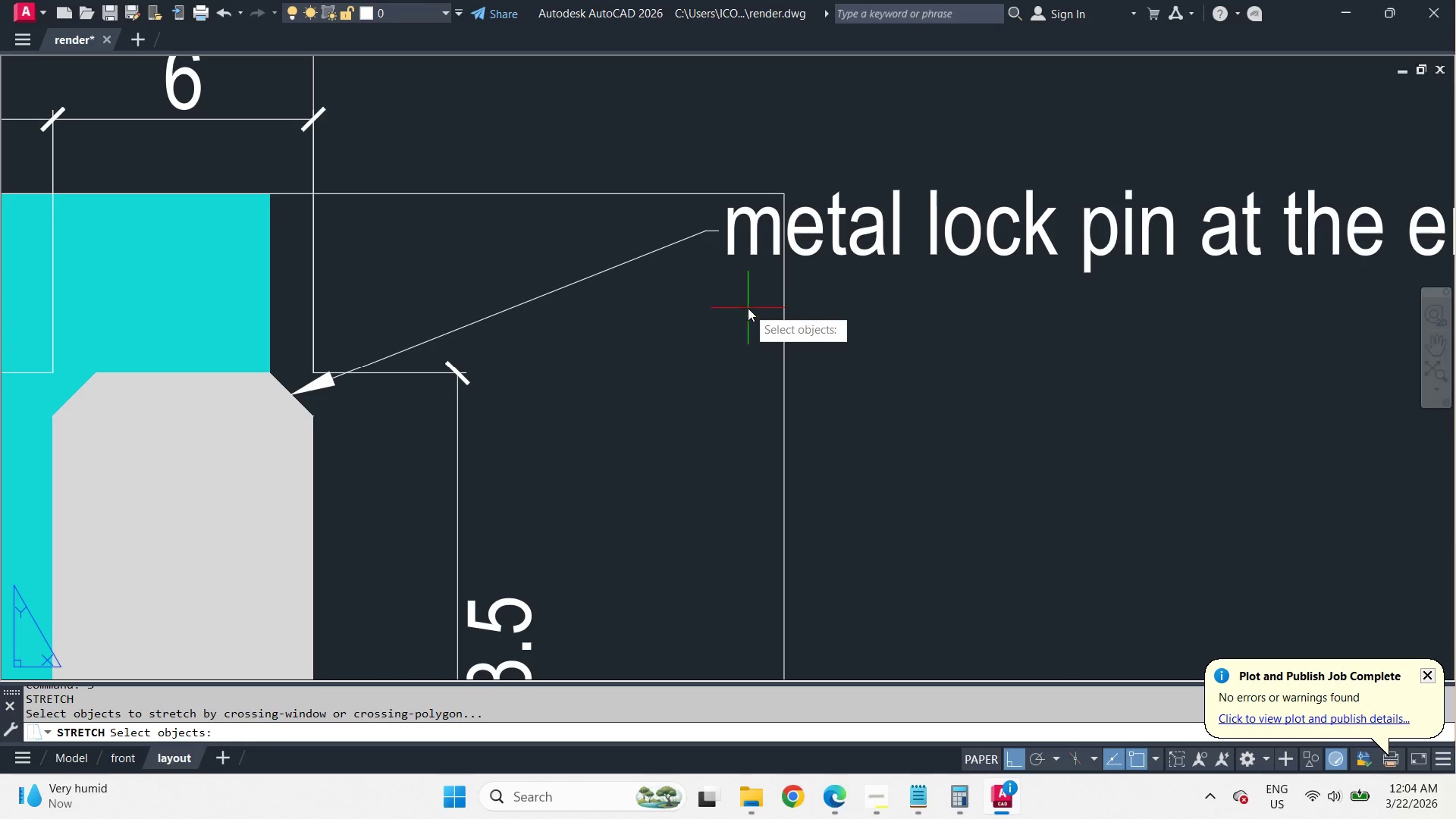 
left_click_drag(start_coordinate=[748, 308], to_coordinate=[739, 284])
 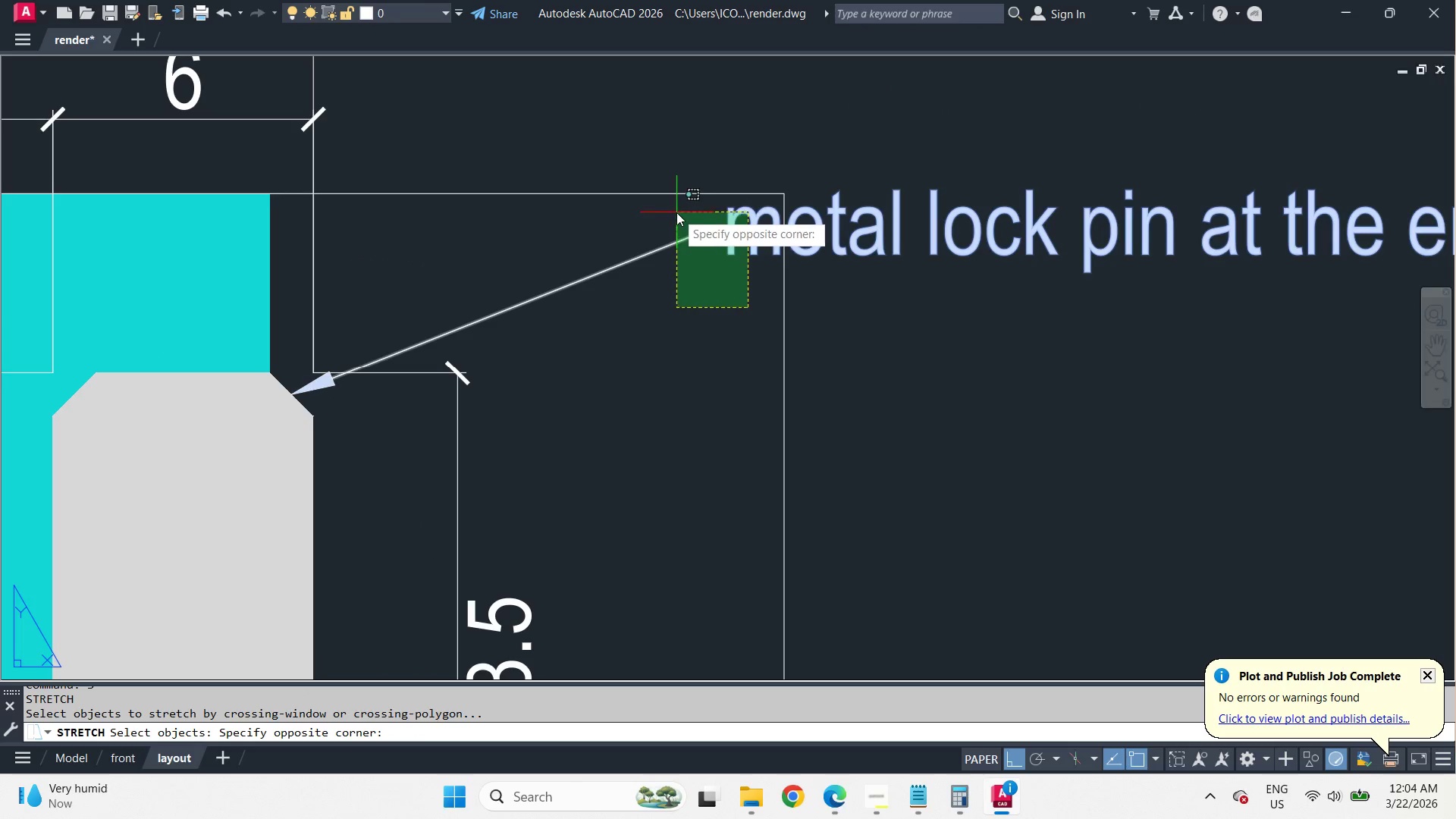 
double_click([676, 212])
 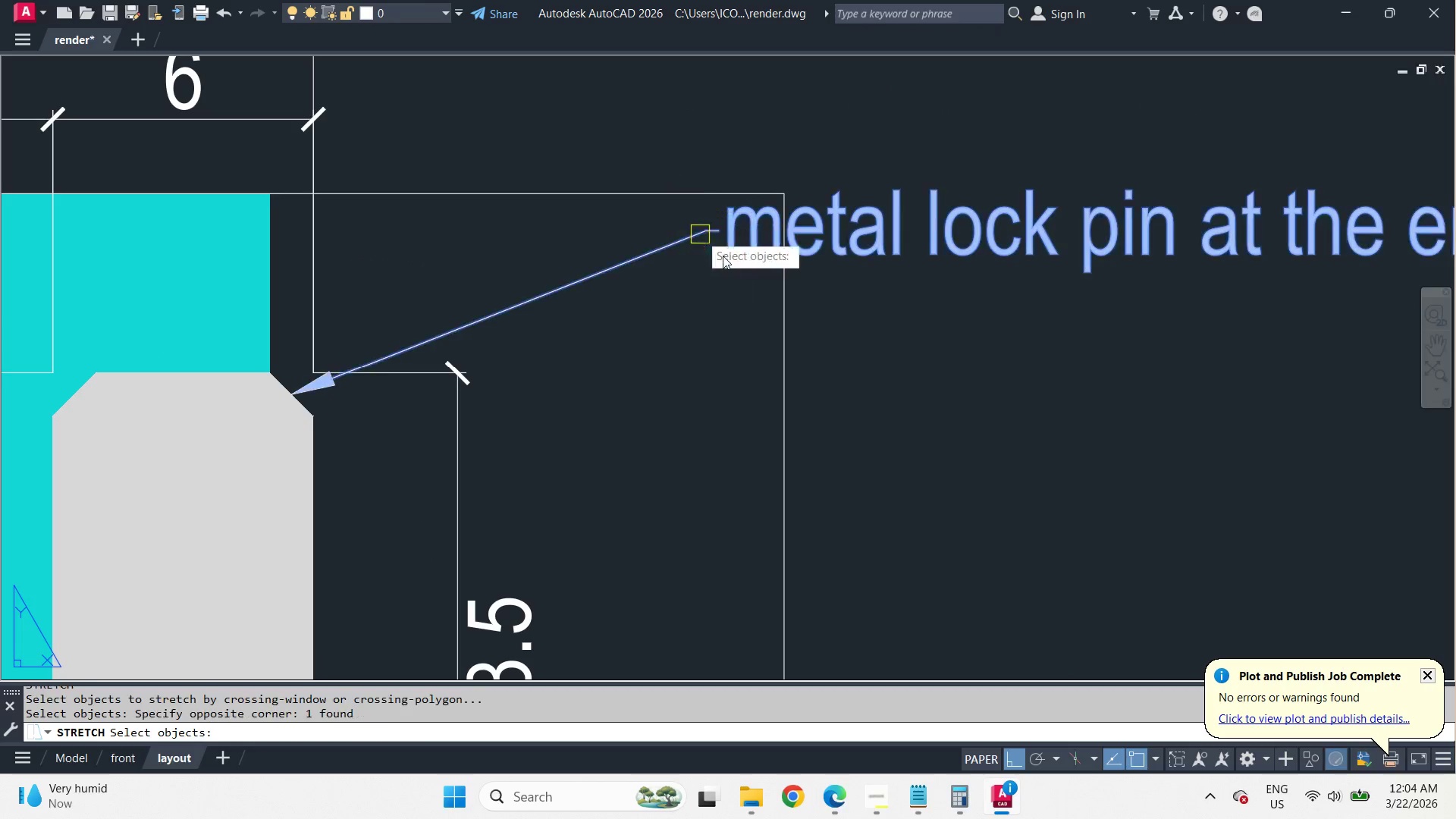 
key(Space)
 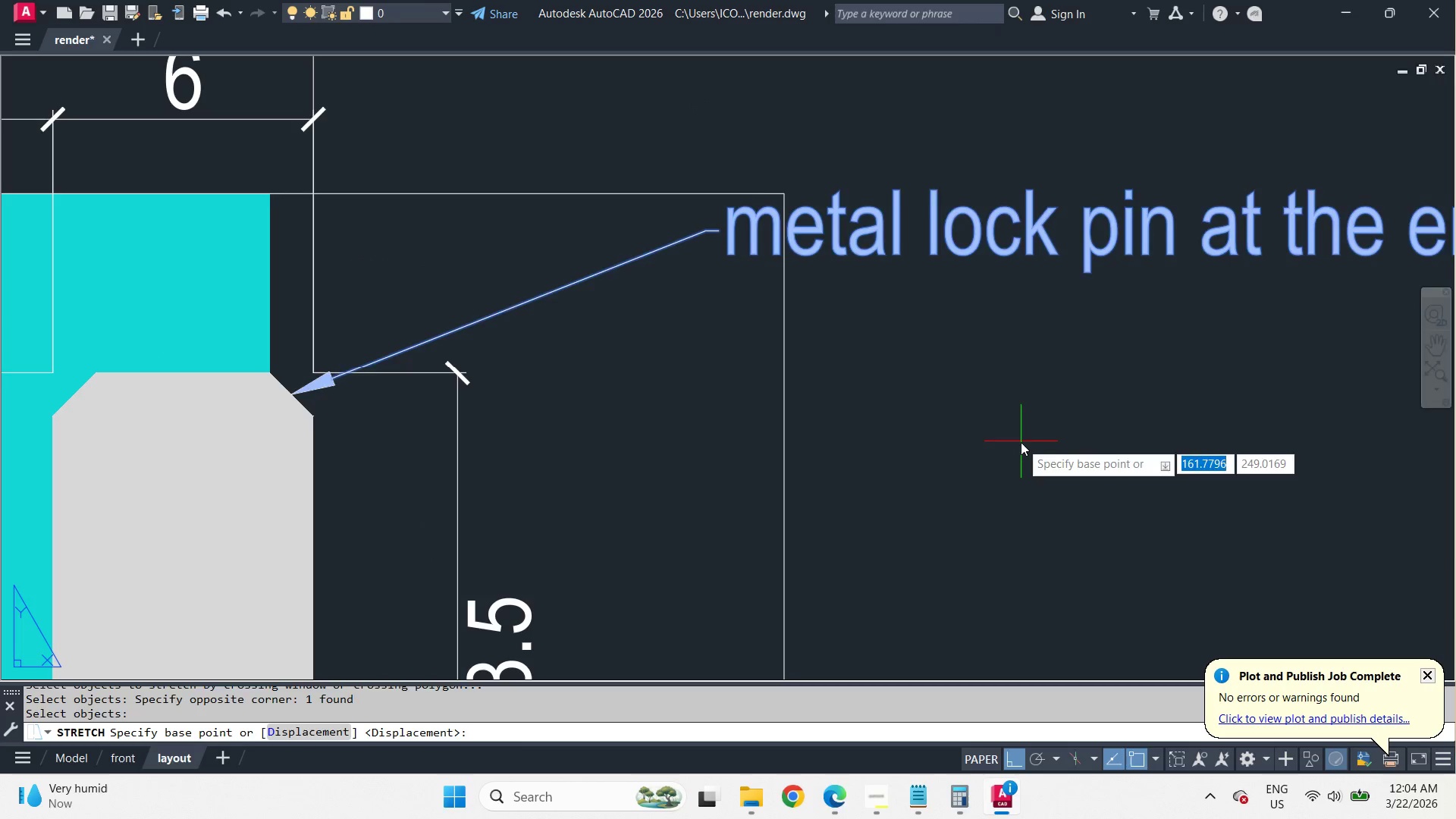 
left_click_drag(start_coordinate=[1021, 441], to_coordinate=[1001, 436])
 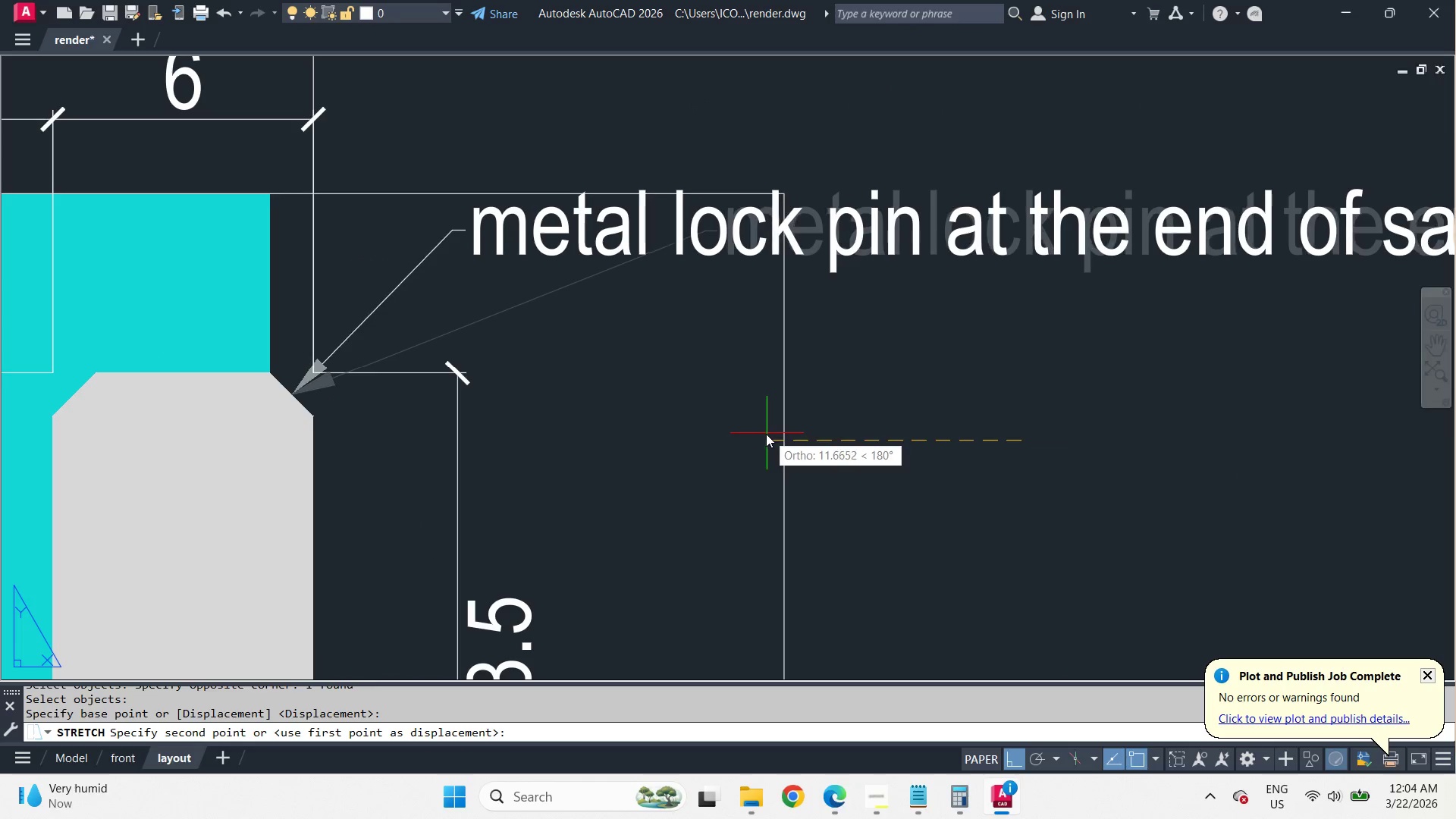 
left_click([762, 434])
 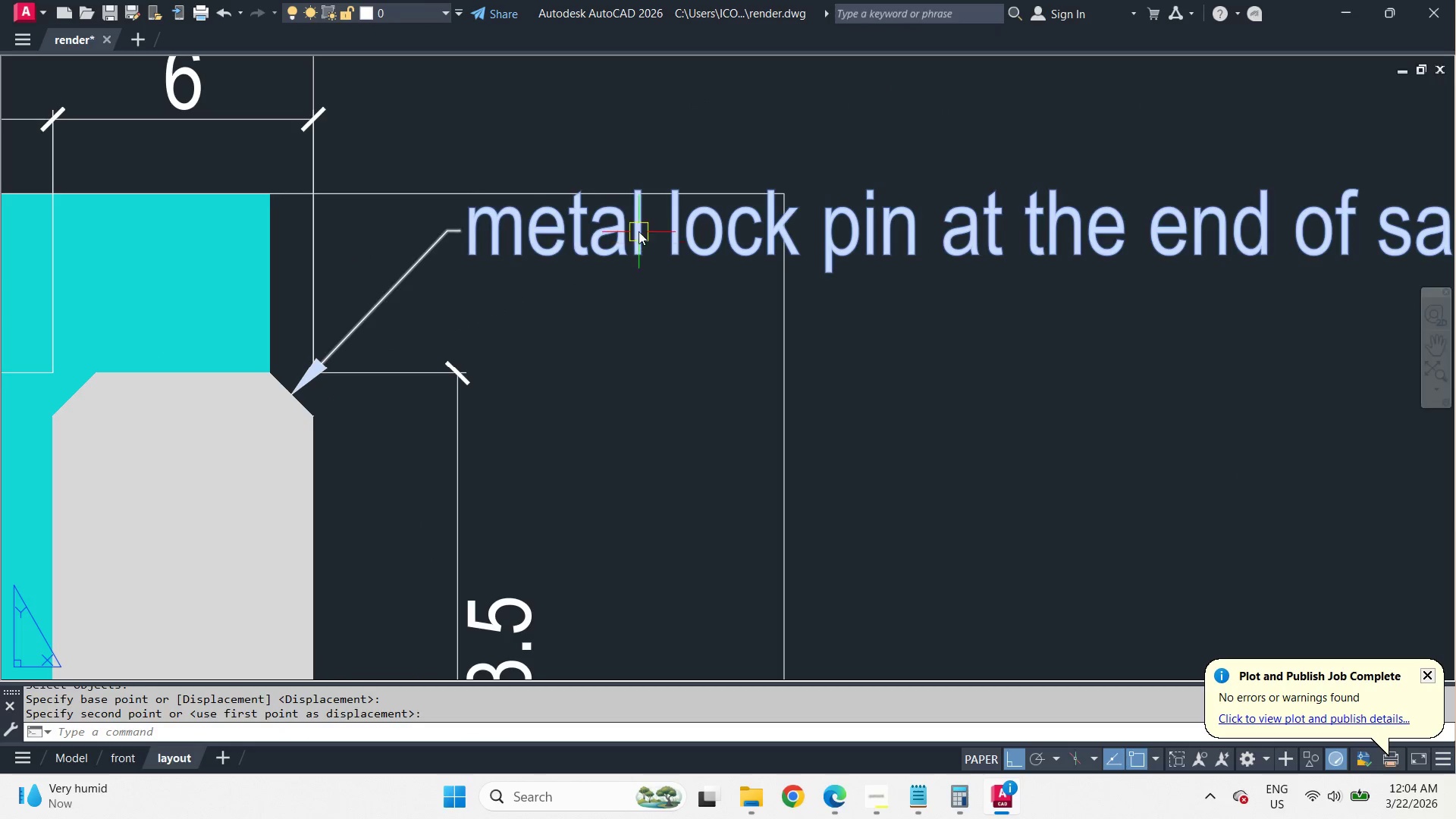 
double_click([639, 231])
 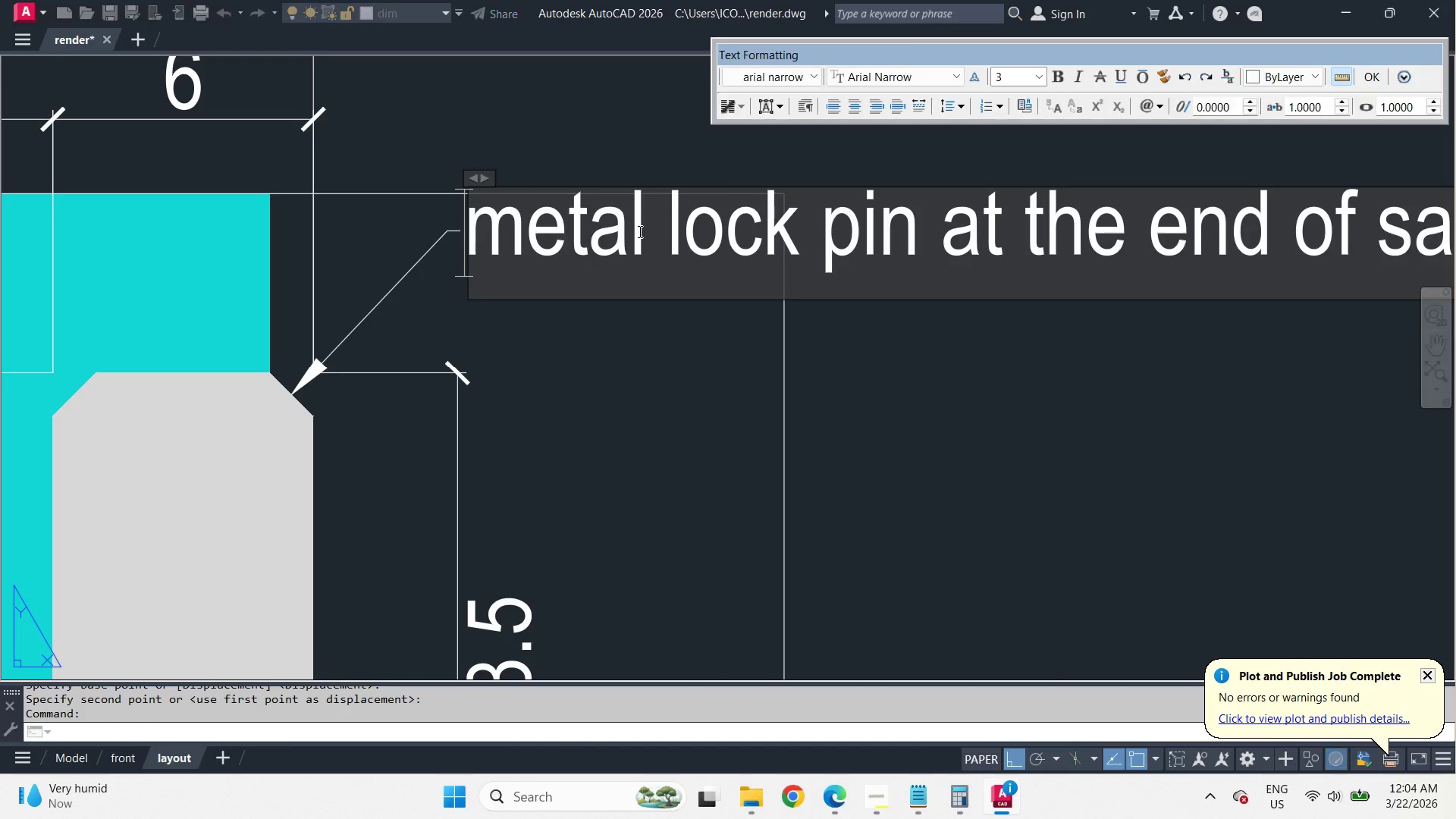 
key(Control+ControlLeft)
 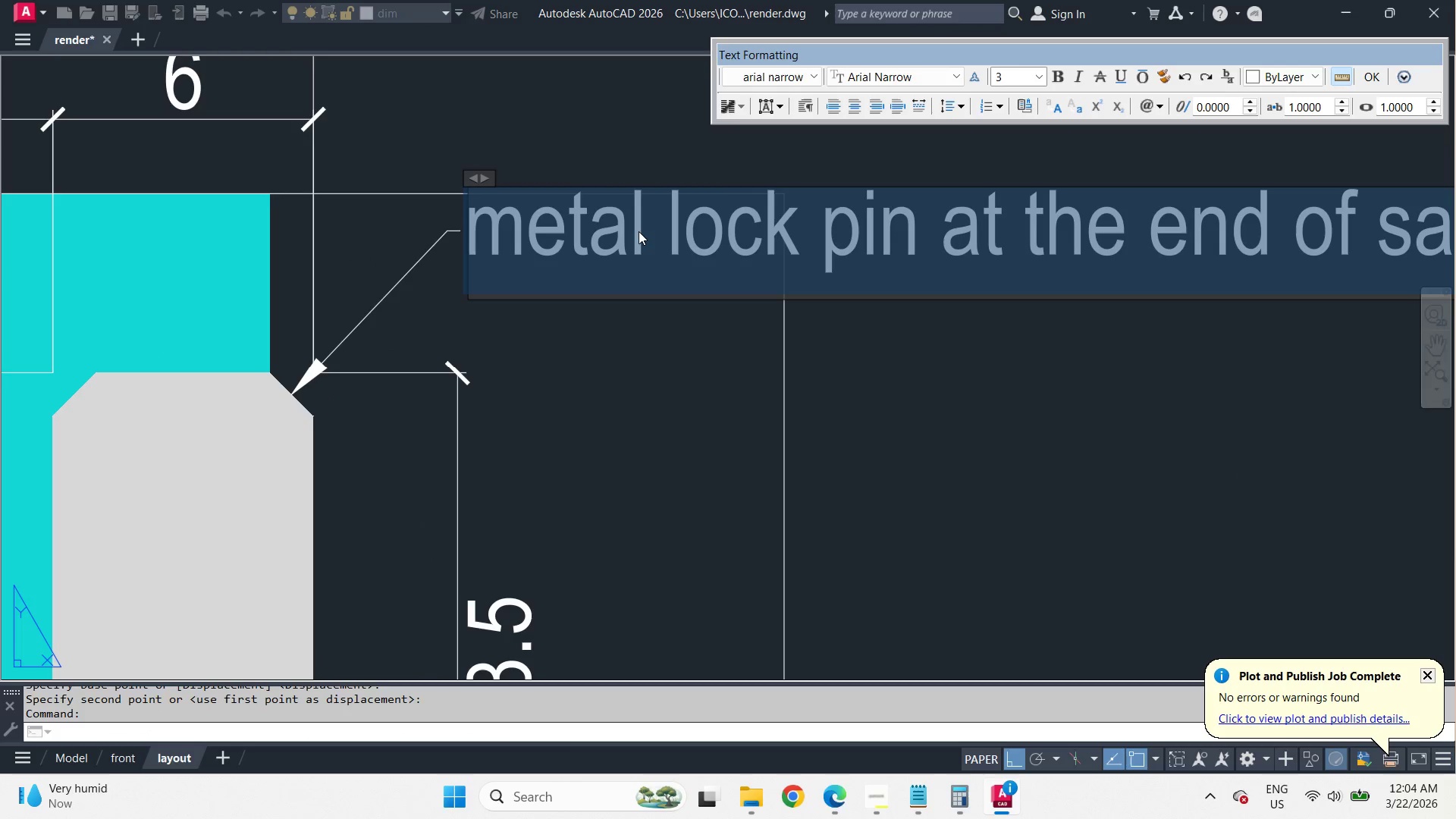 
key(Control+A)
 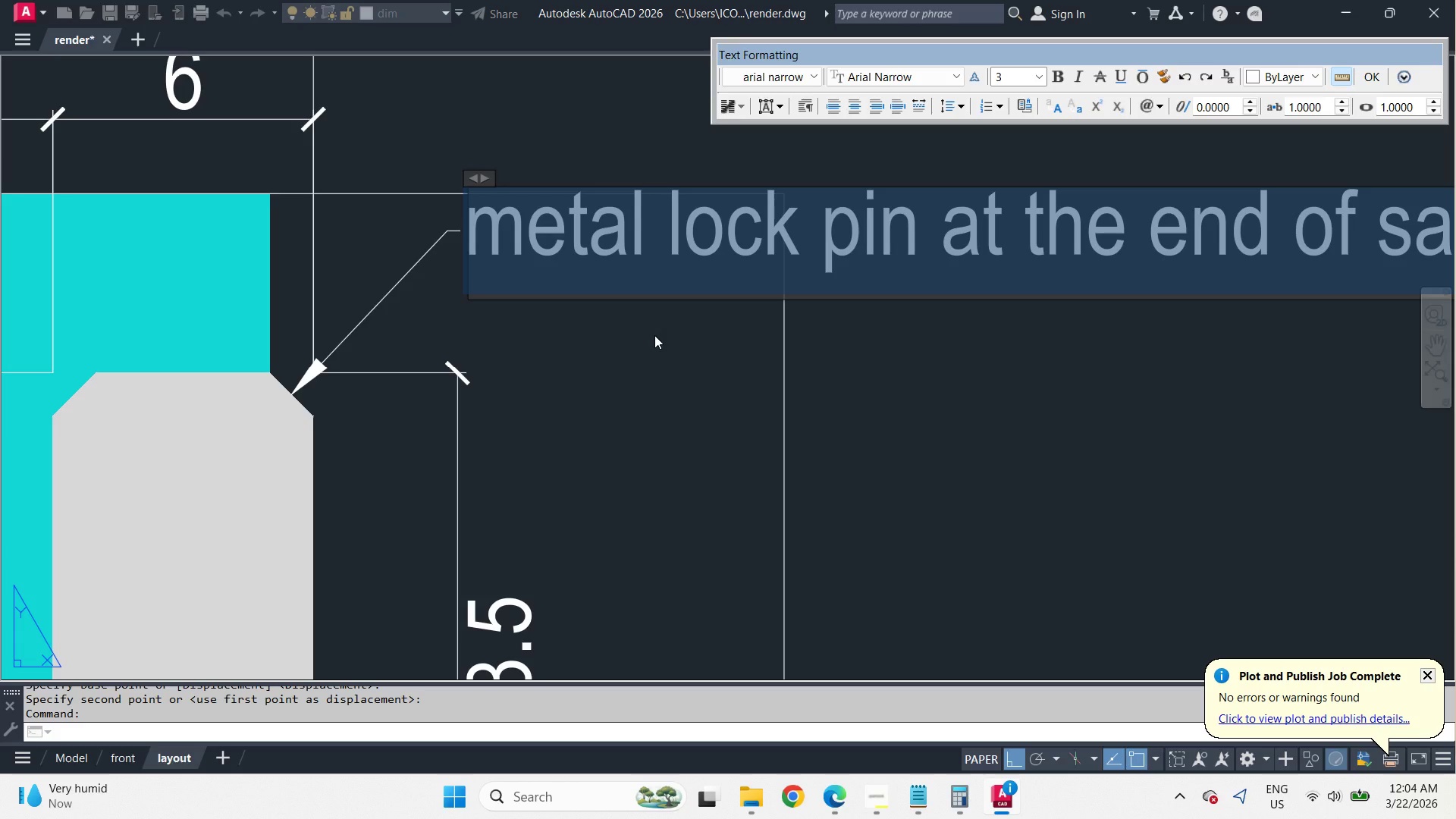 
type(CHAMFER)
 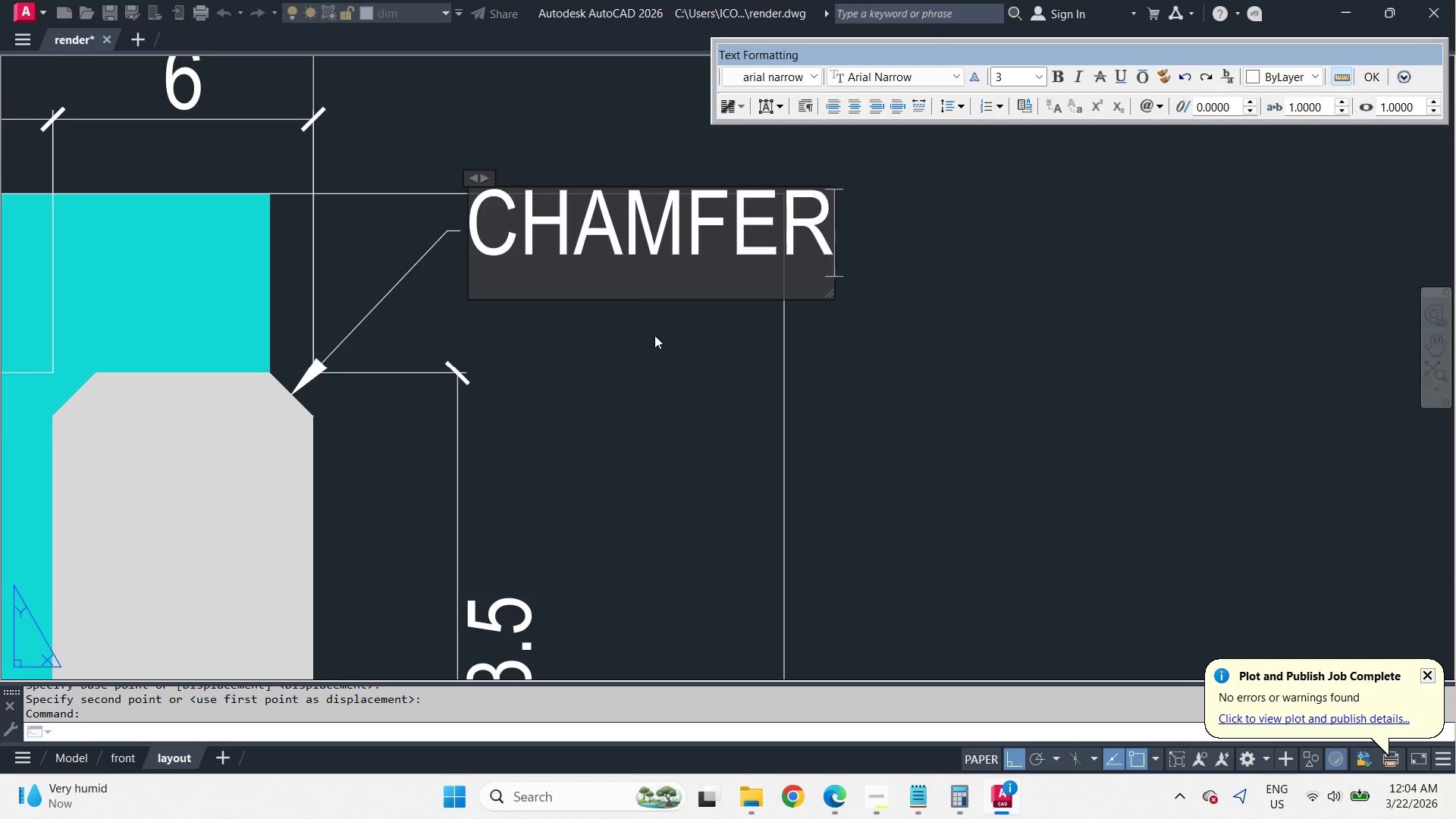 
key(Control+ControlLeft)
 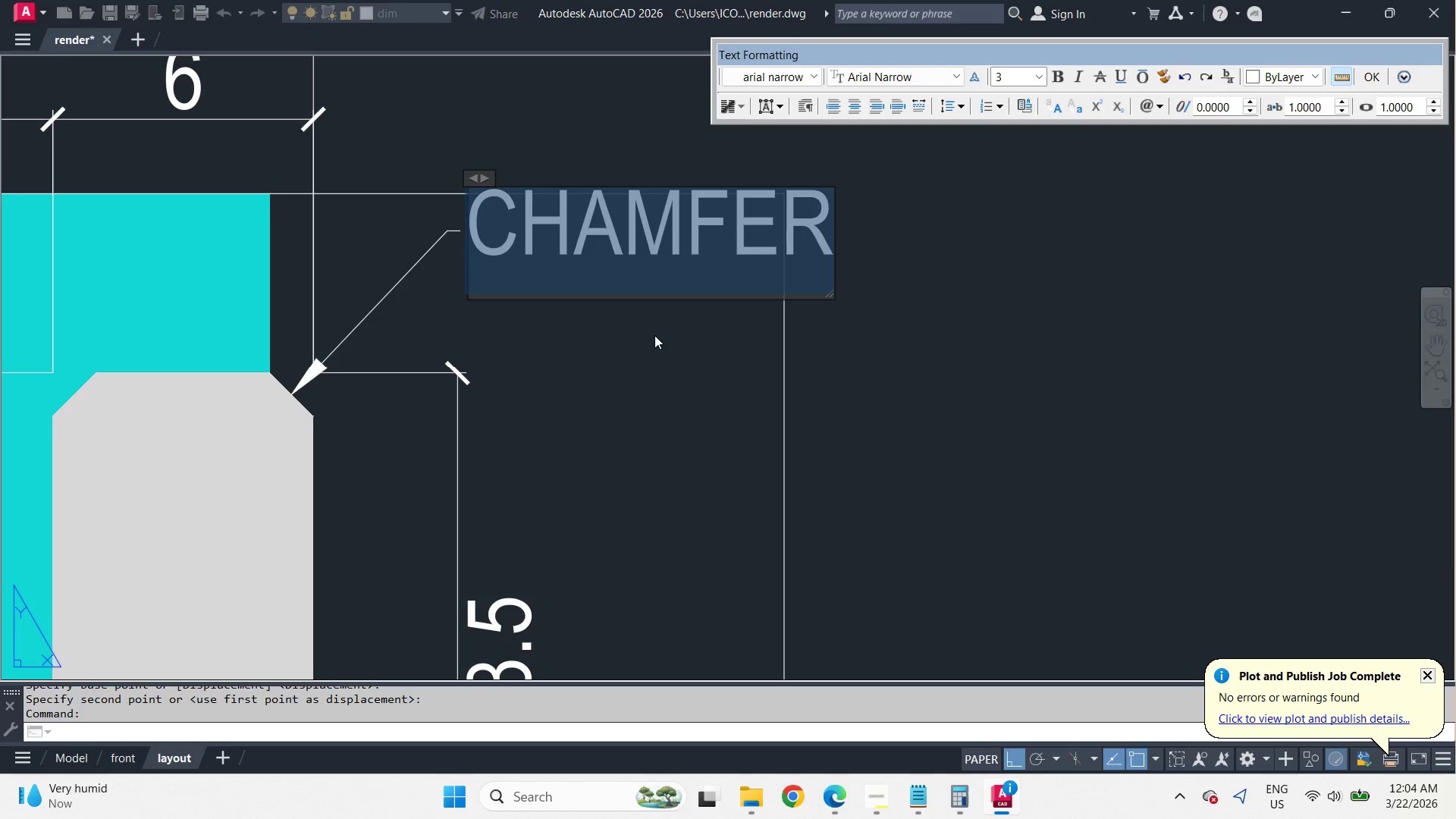 
key(Control+A)
 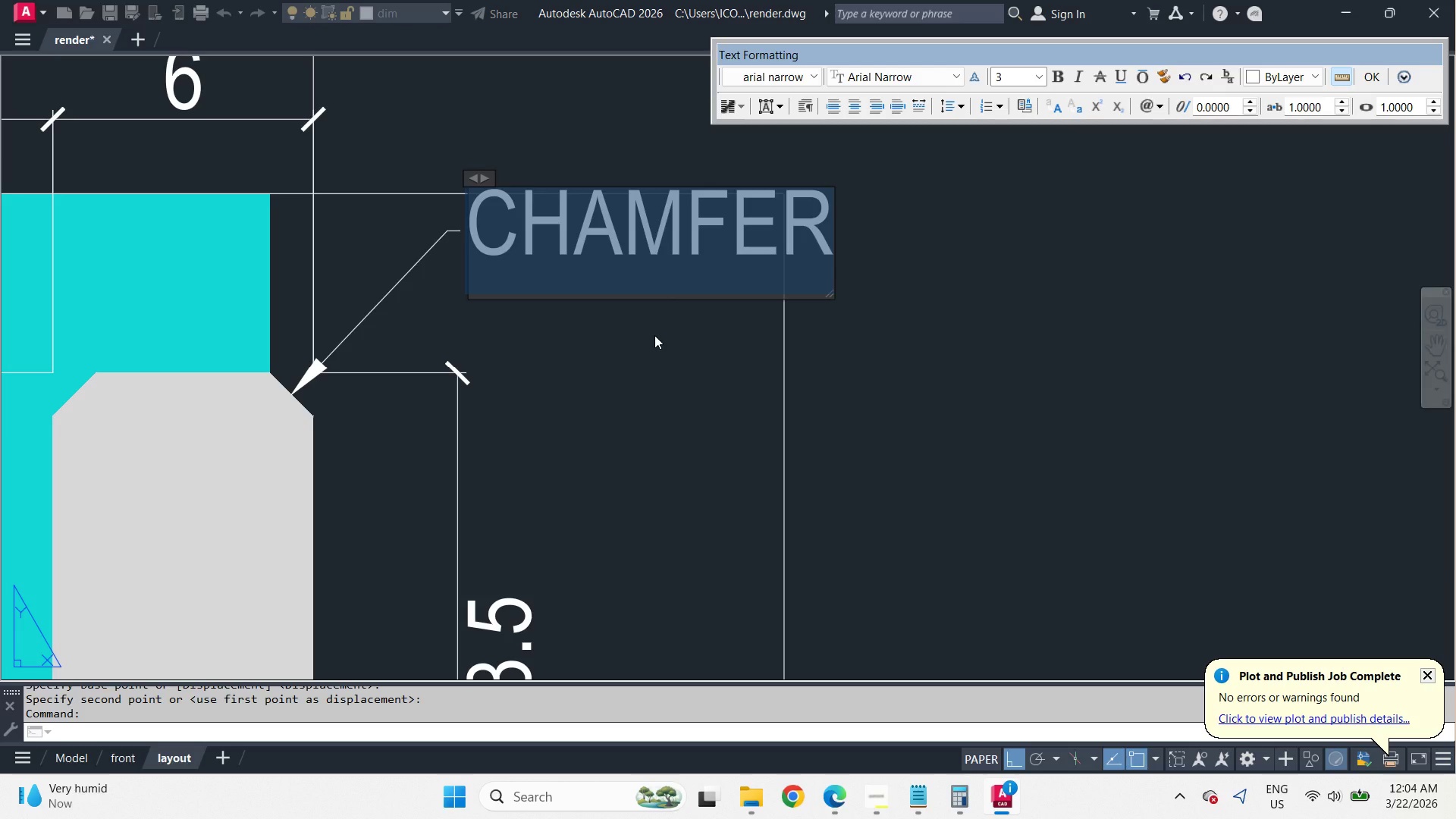 
type(cham)
 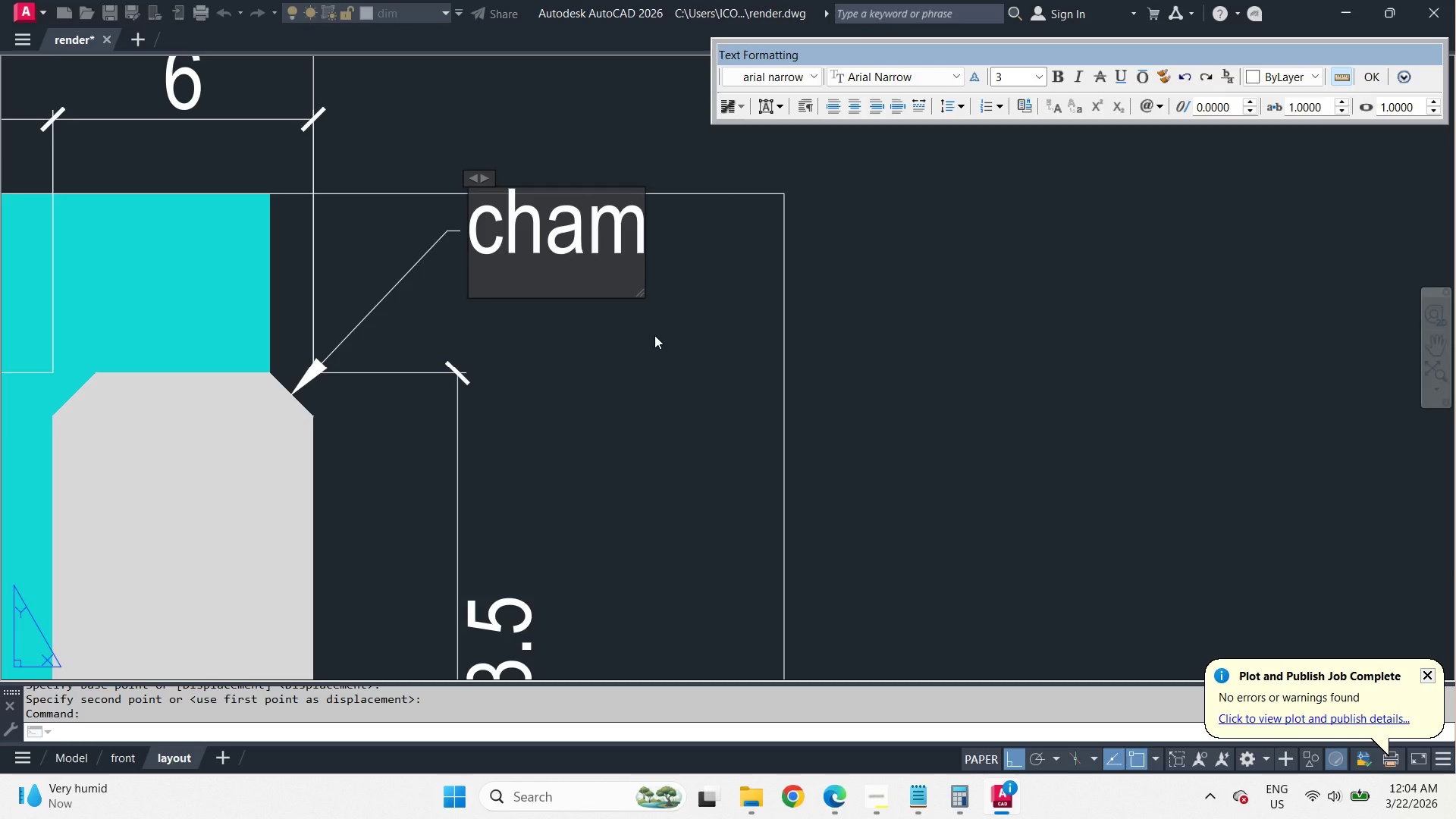 
key(Control+ControlLeft)
 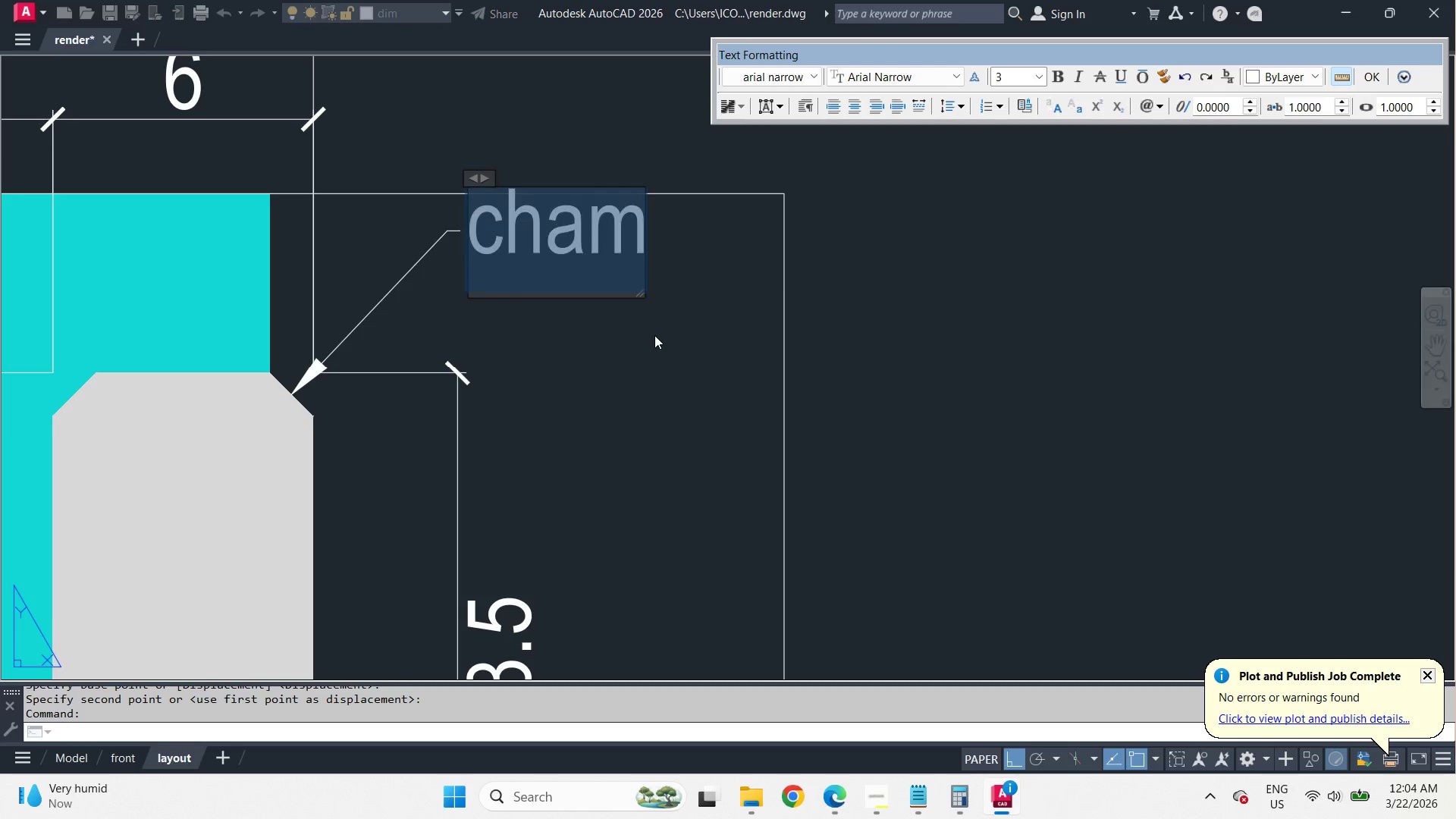 
key(Control+A)
 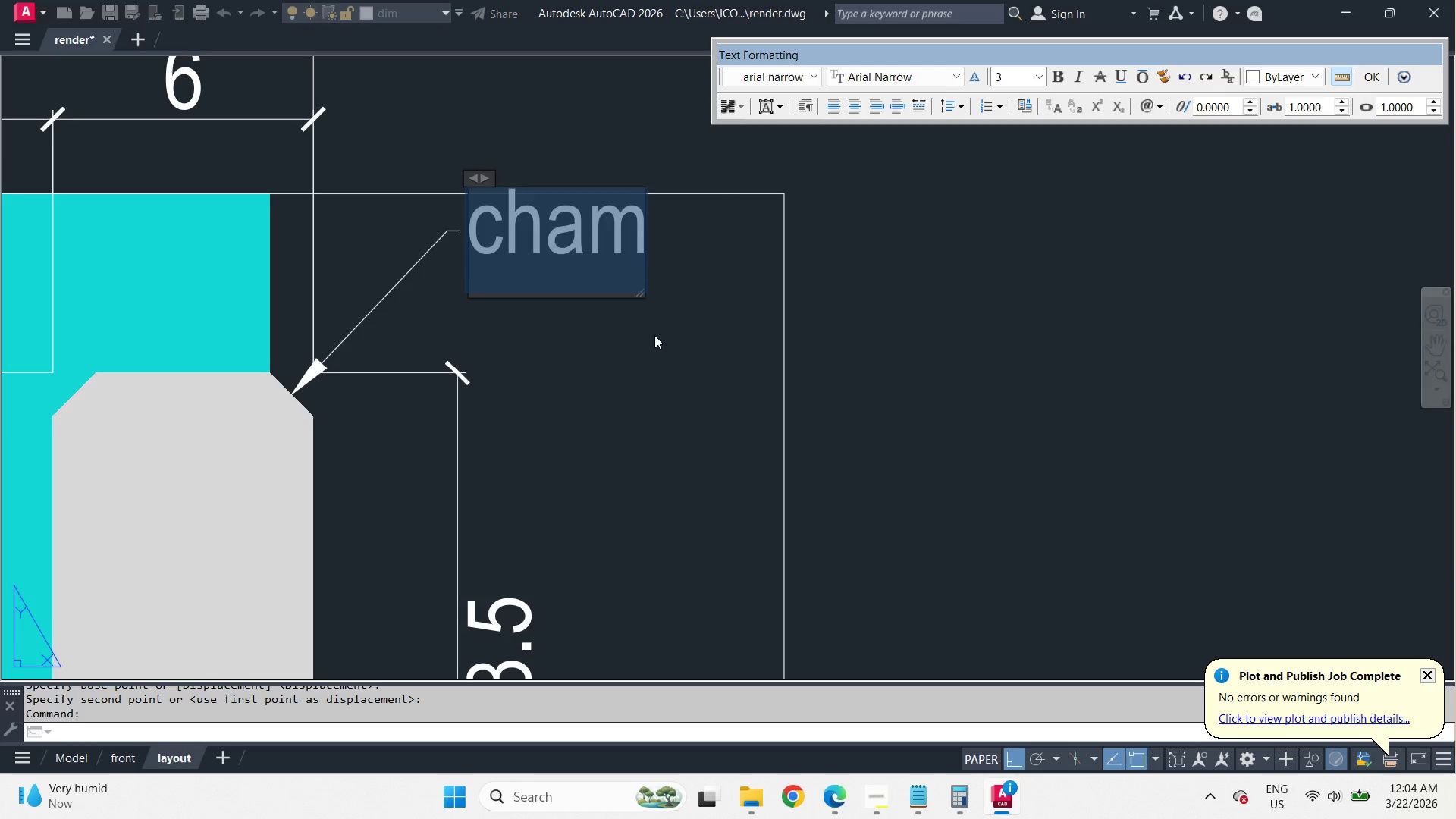 
type(1mm chamfered)
 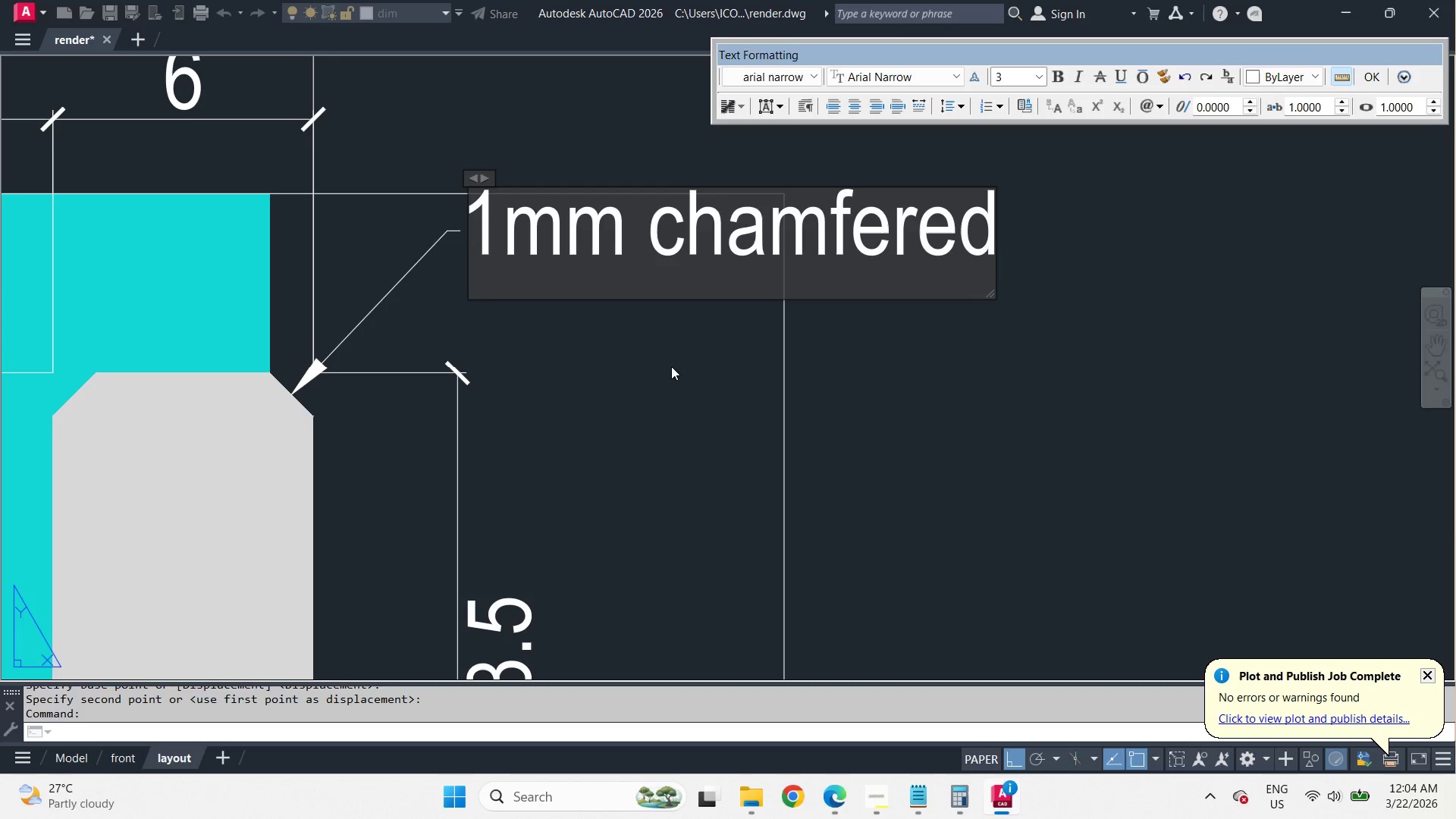 
left_click([671, 366])
 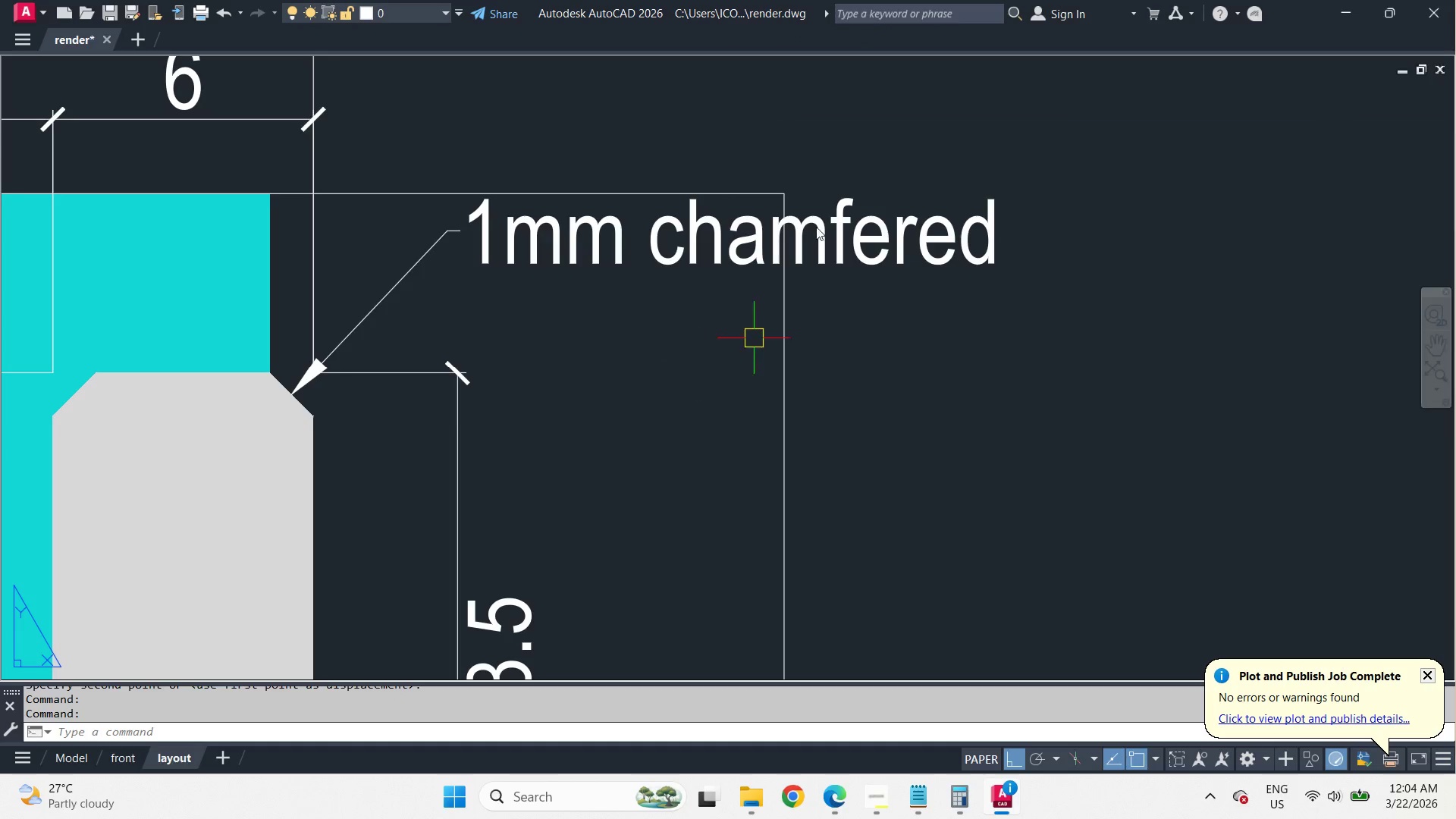 
scroll: coordinate [821, 211], scroll_direction: down, amount: 2.0
 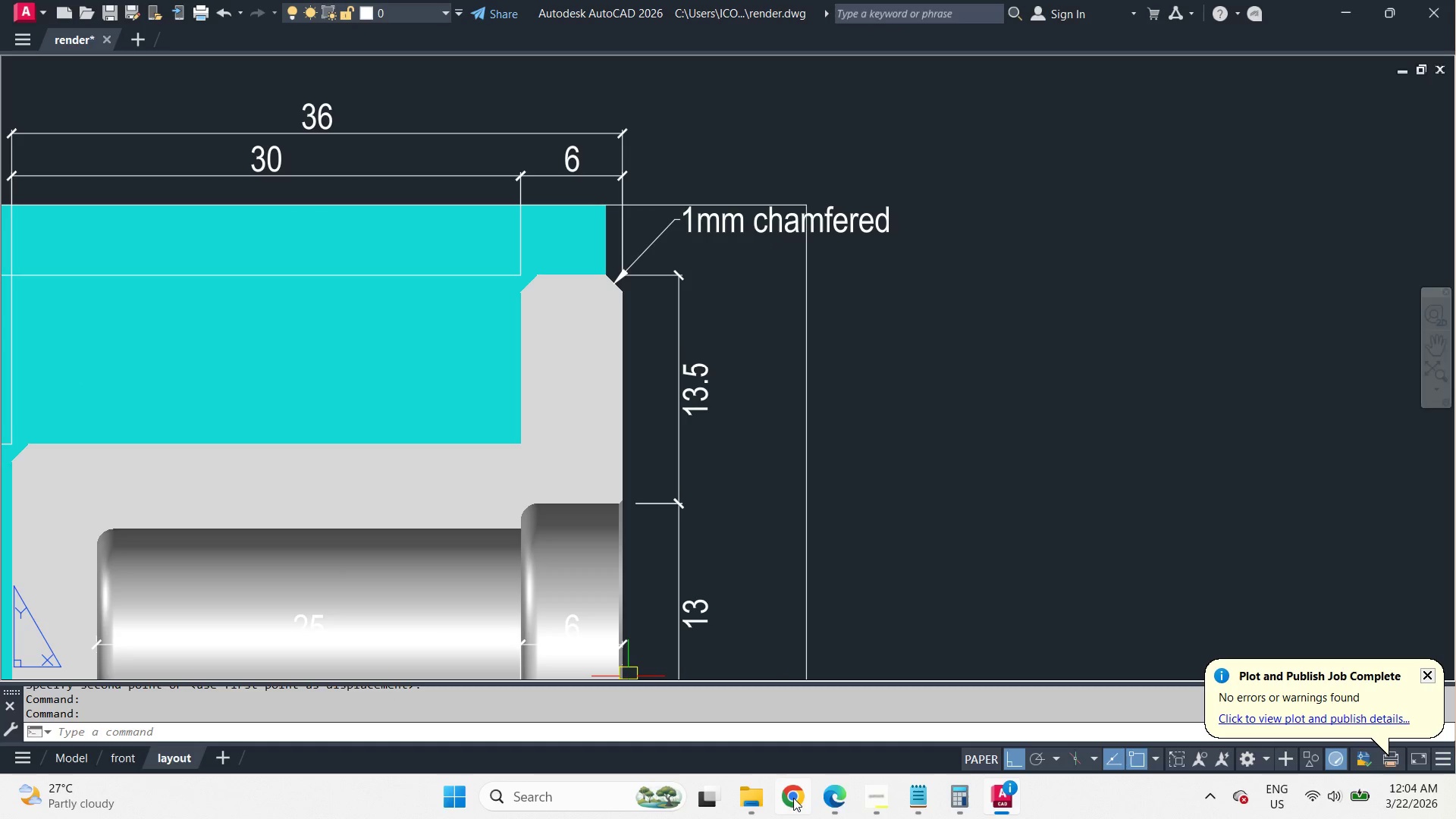 
left_click([836, 802])
 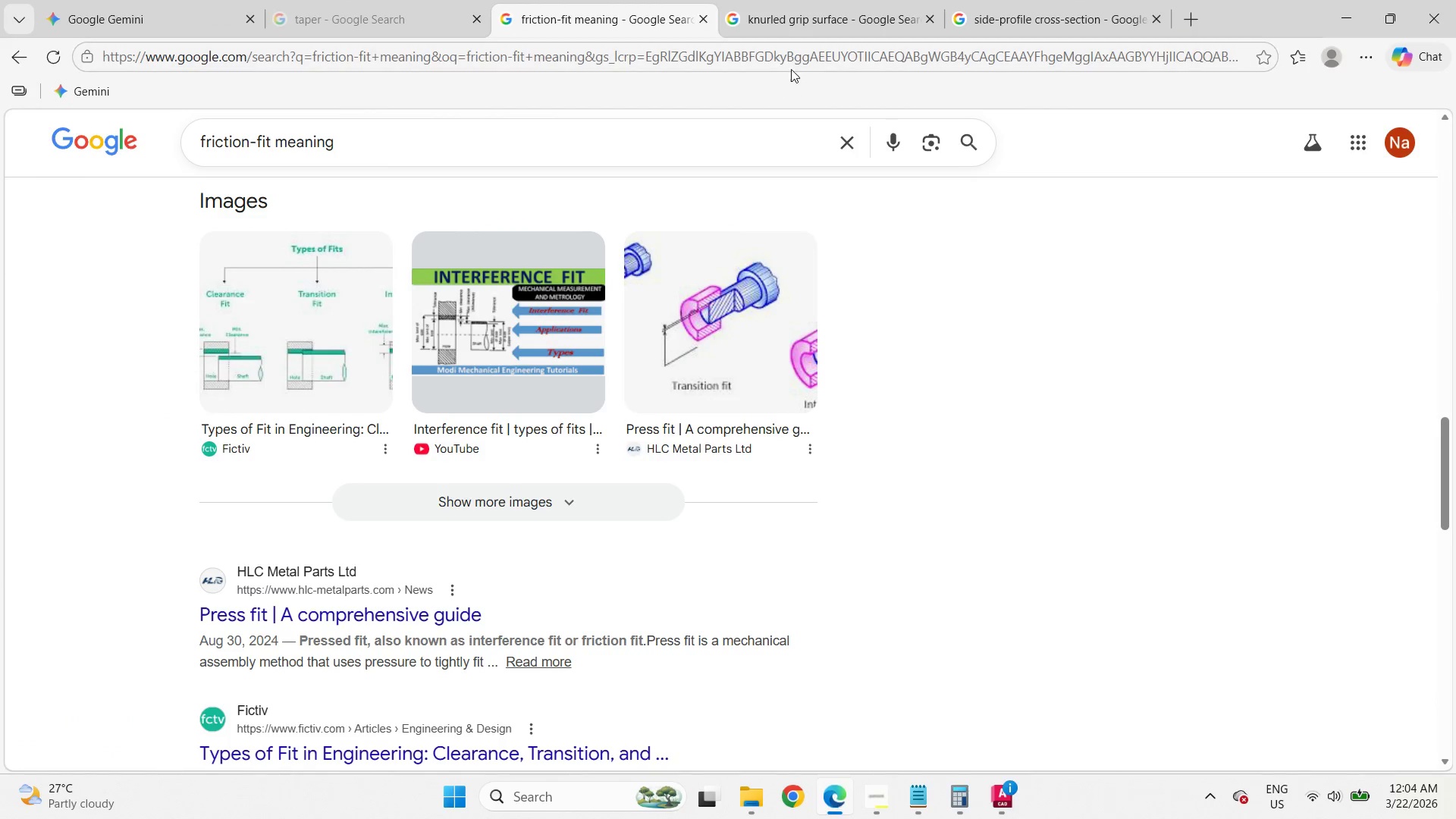 
left_click([792, 62])
 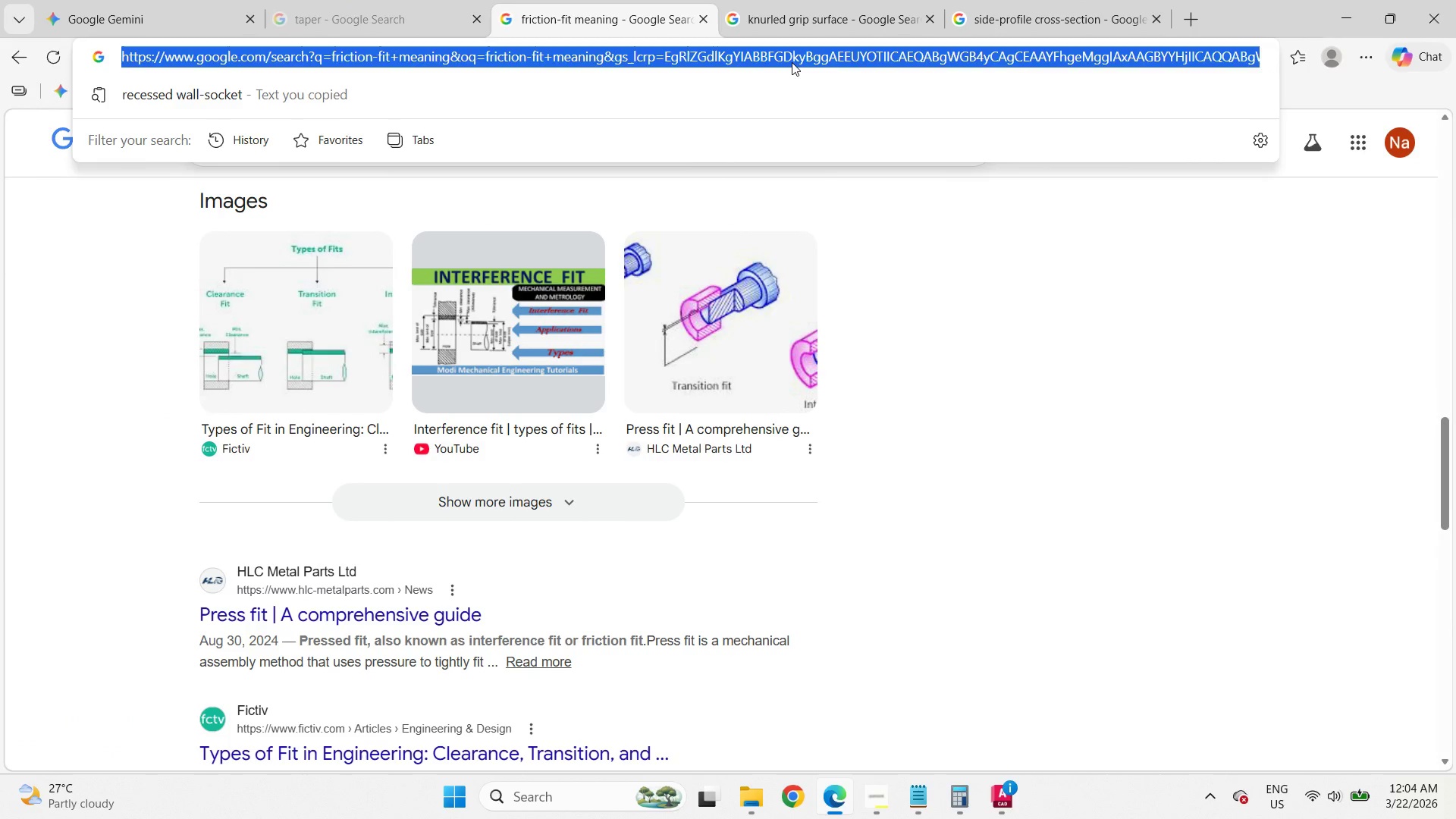 
type(1mm chamfered)
 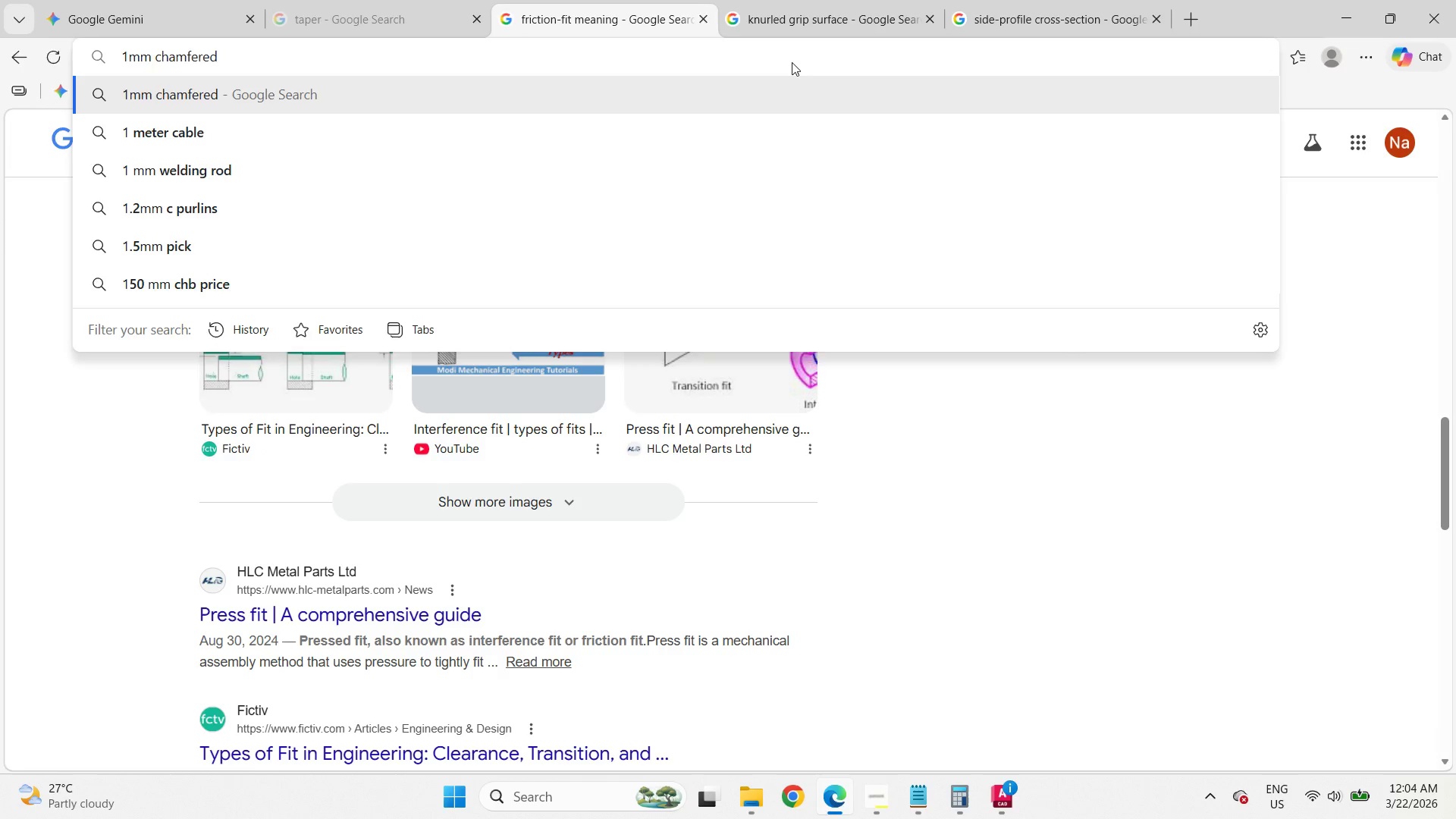 
key(Enter)
 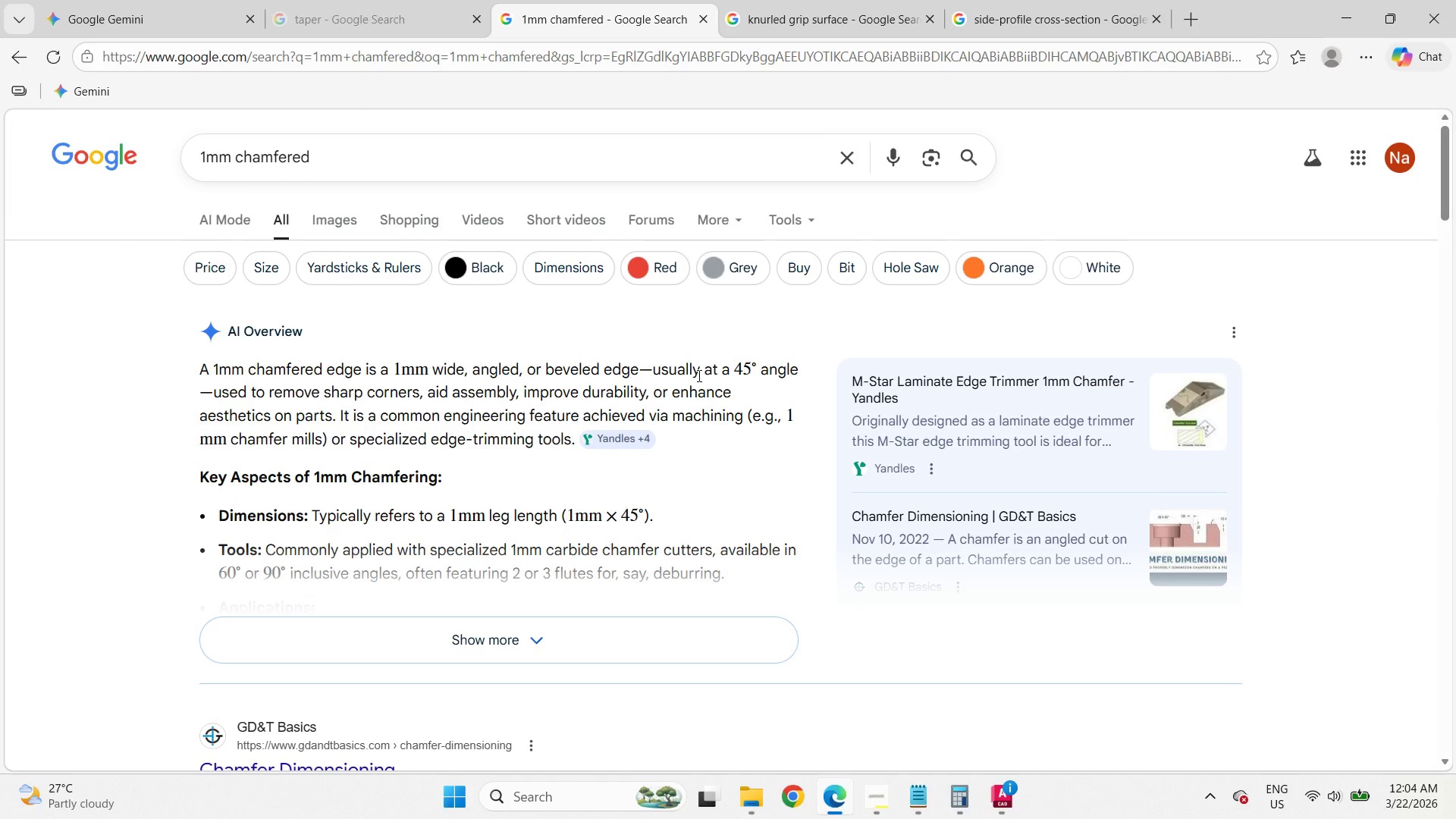 
wait(13.8)
 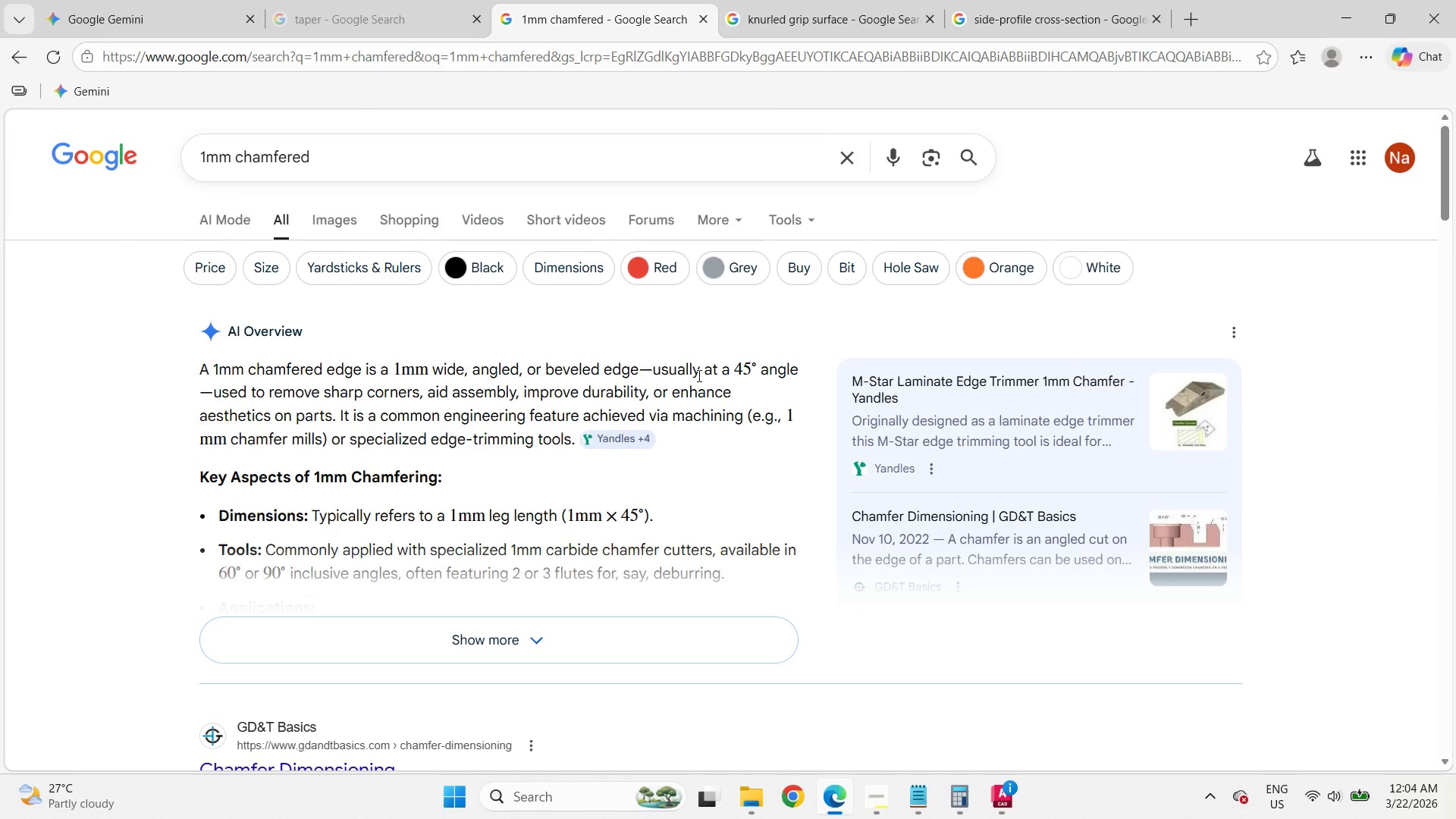 
left_click([1346, 2])
 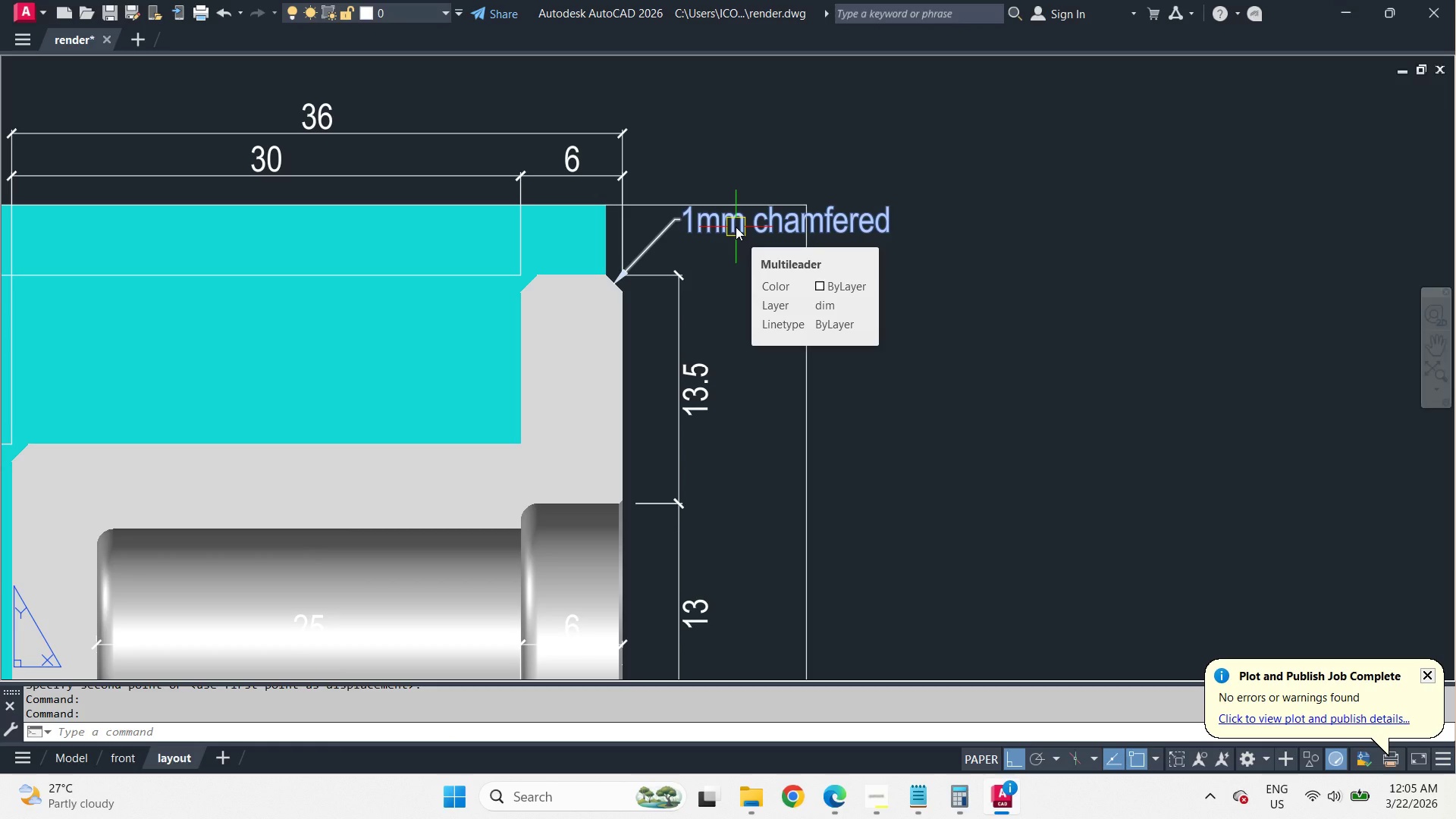 
double_click([736, 226])
 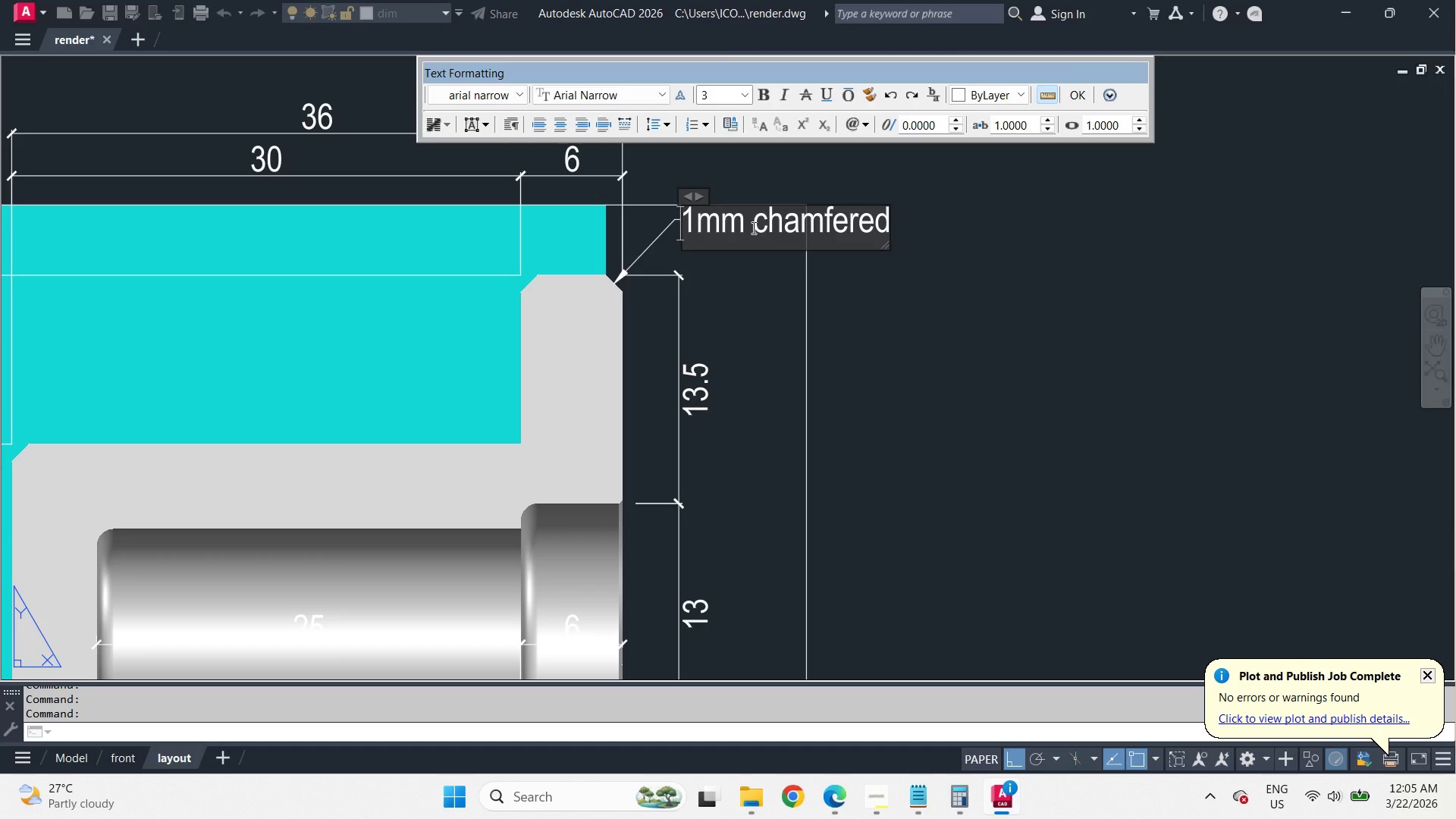 
left_click([752, 228])
 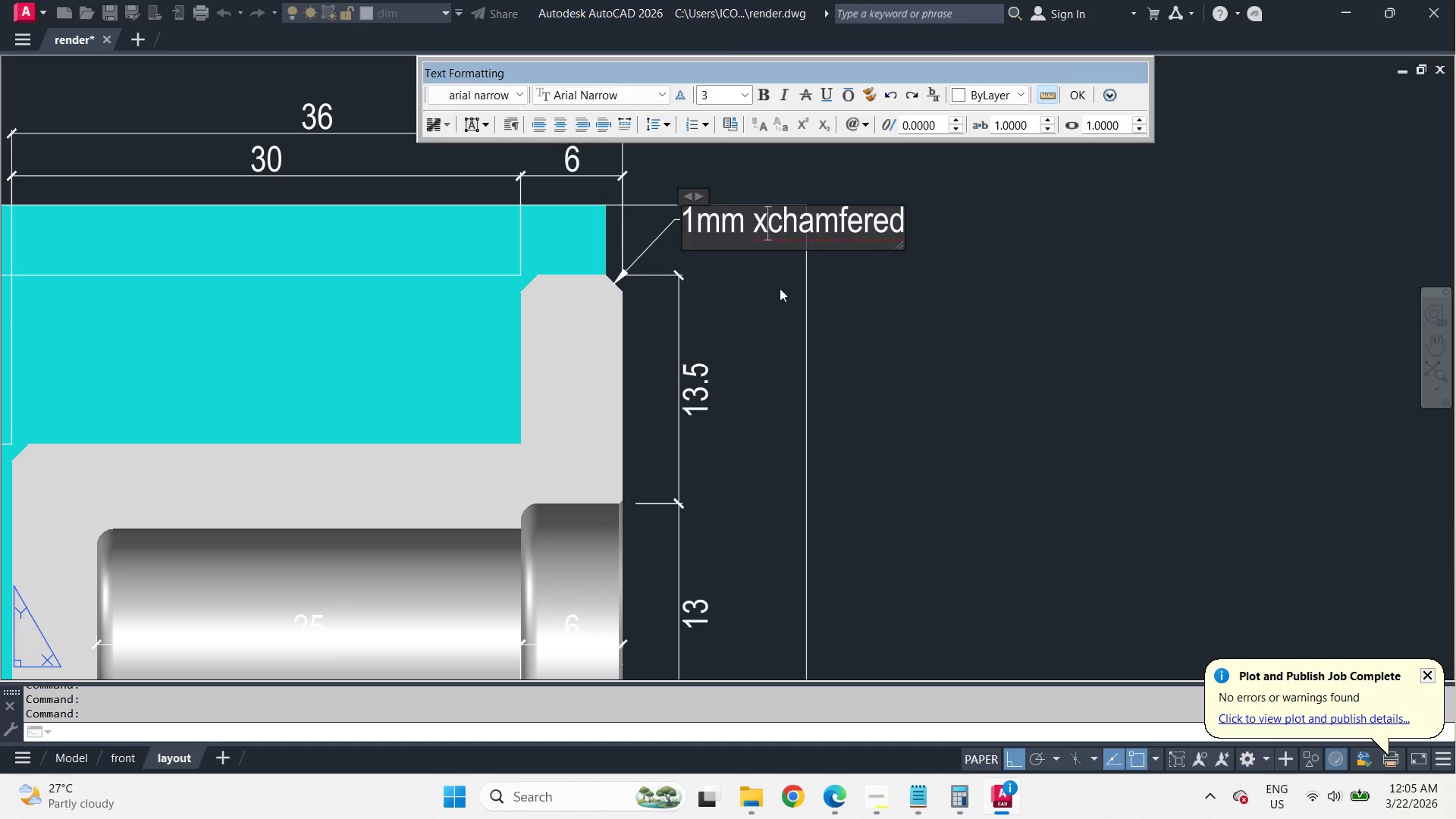 
key(X)
 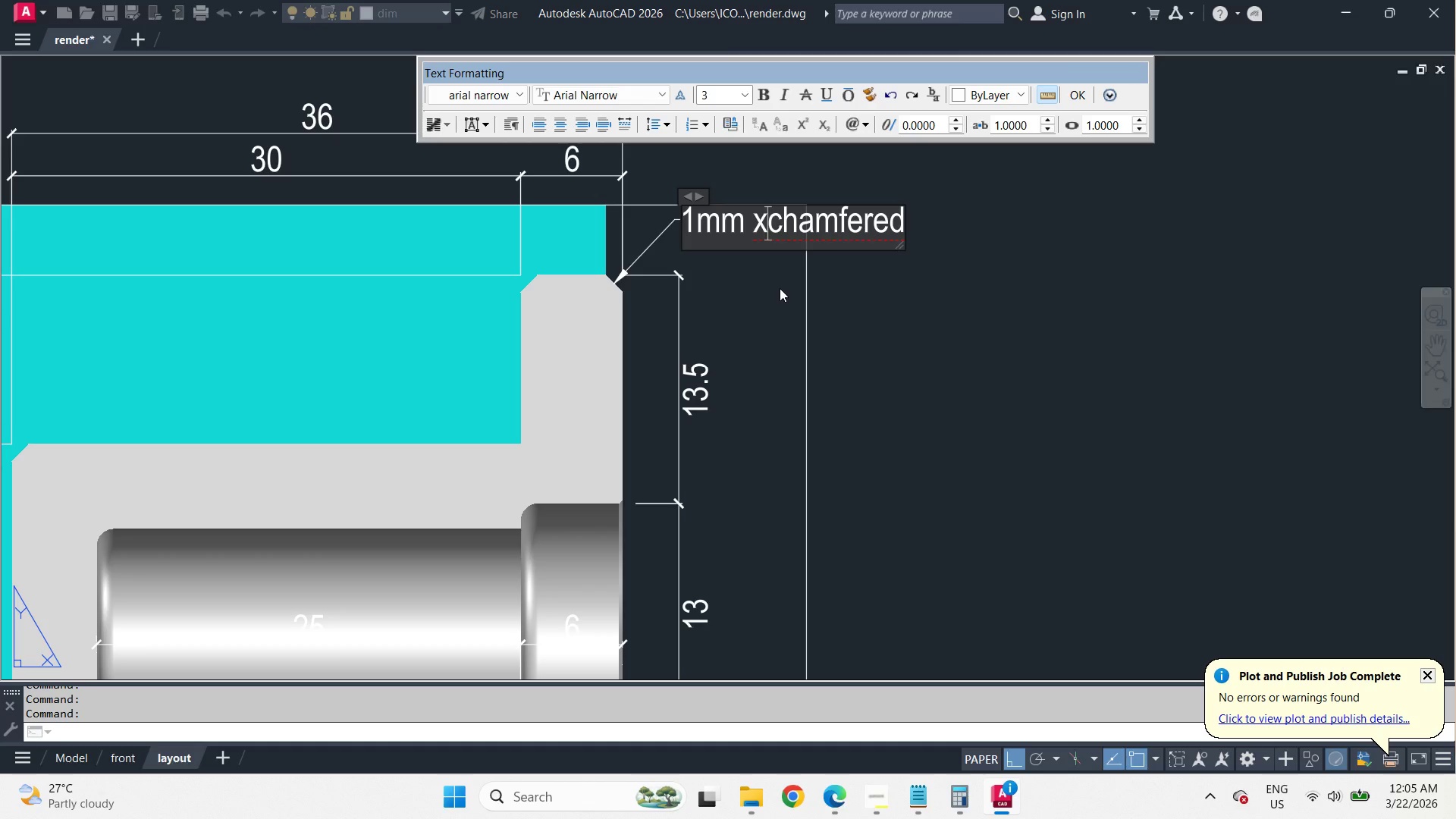 
key(Space)
 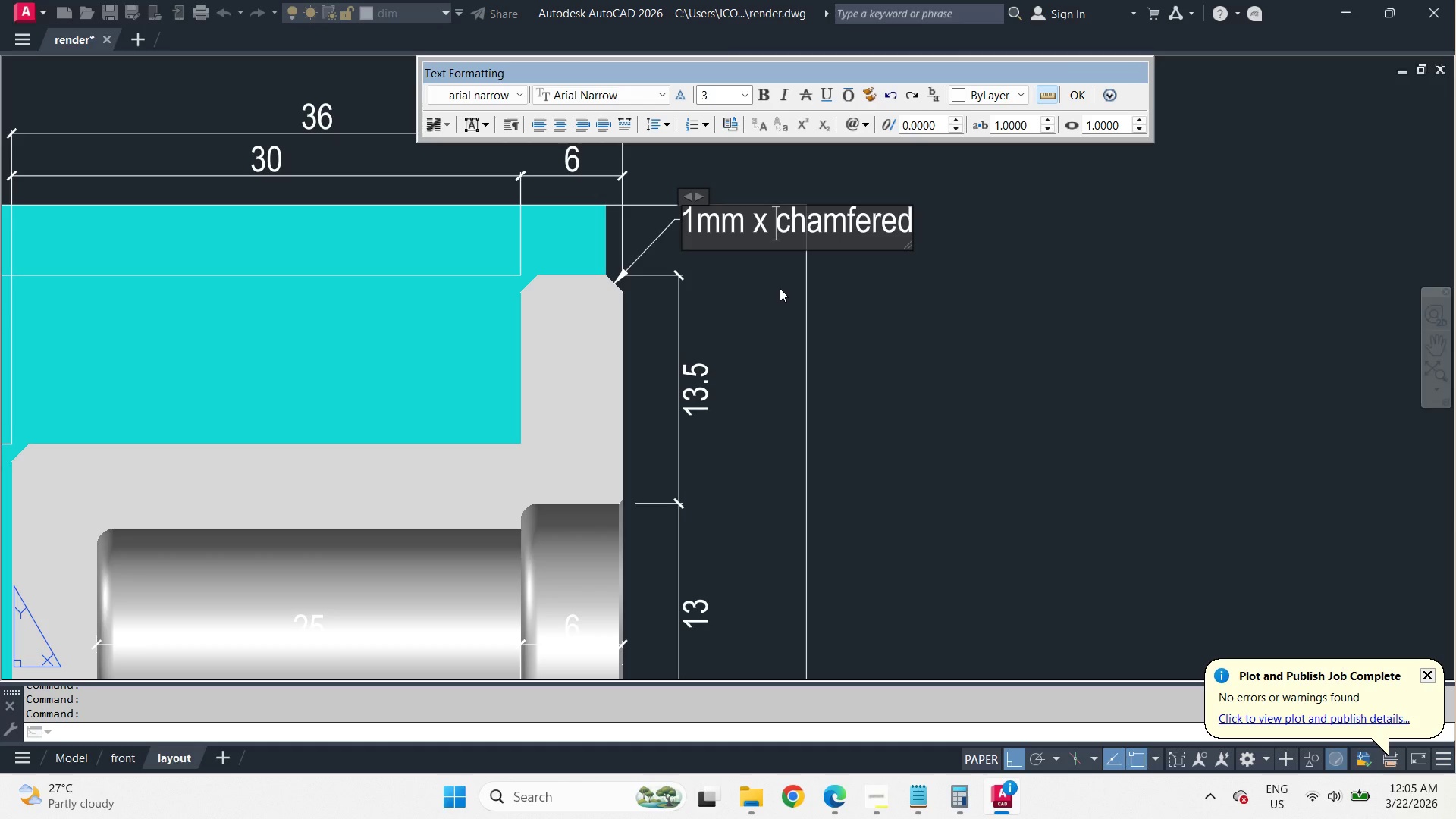 
key(Numpad4)
 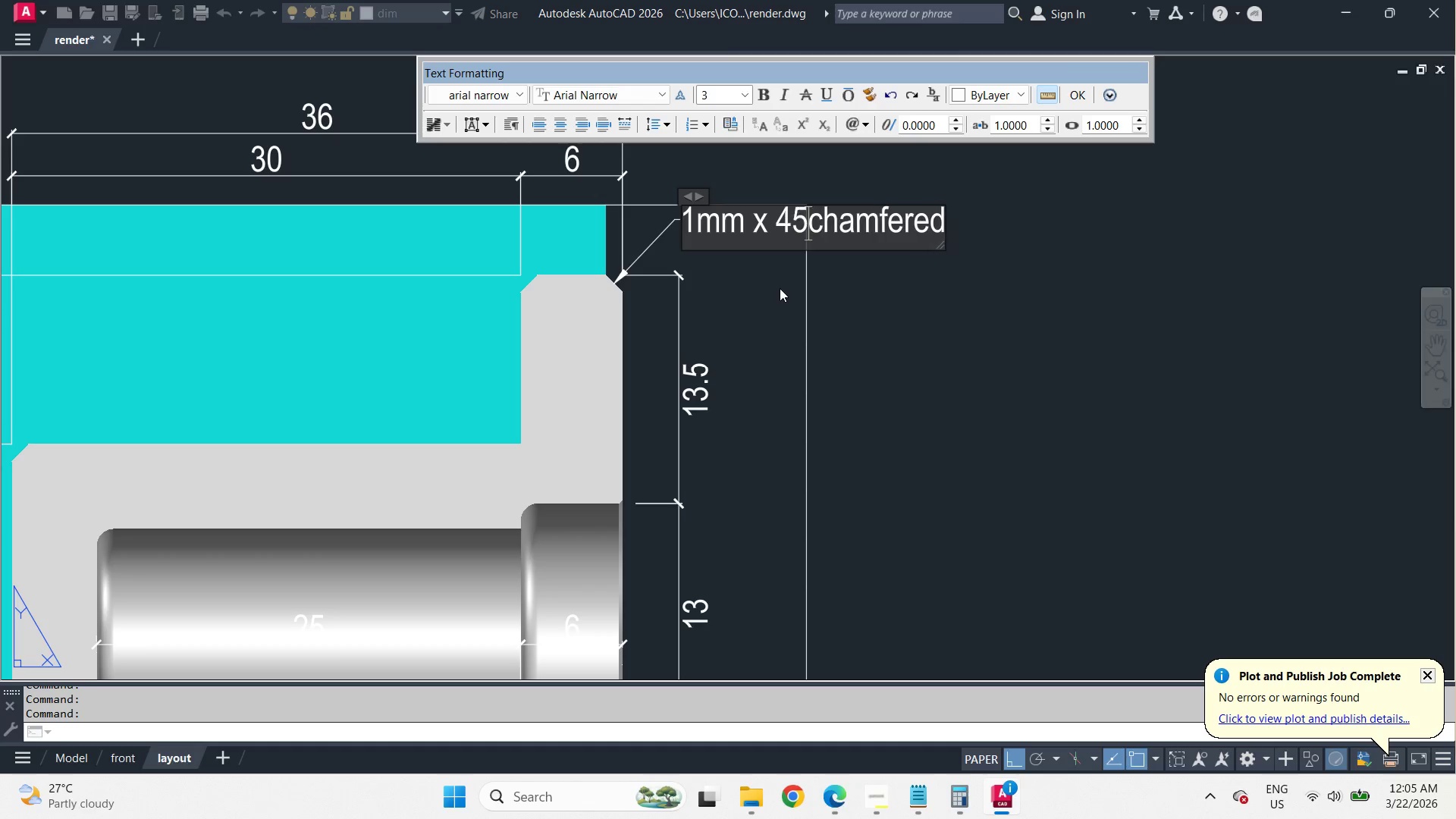 
key(Numpad5)
 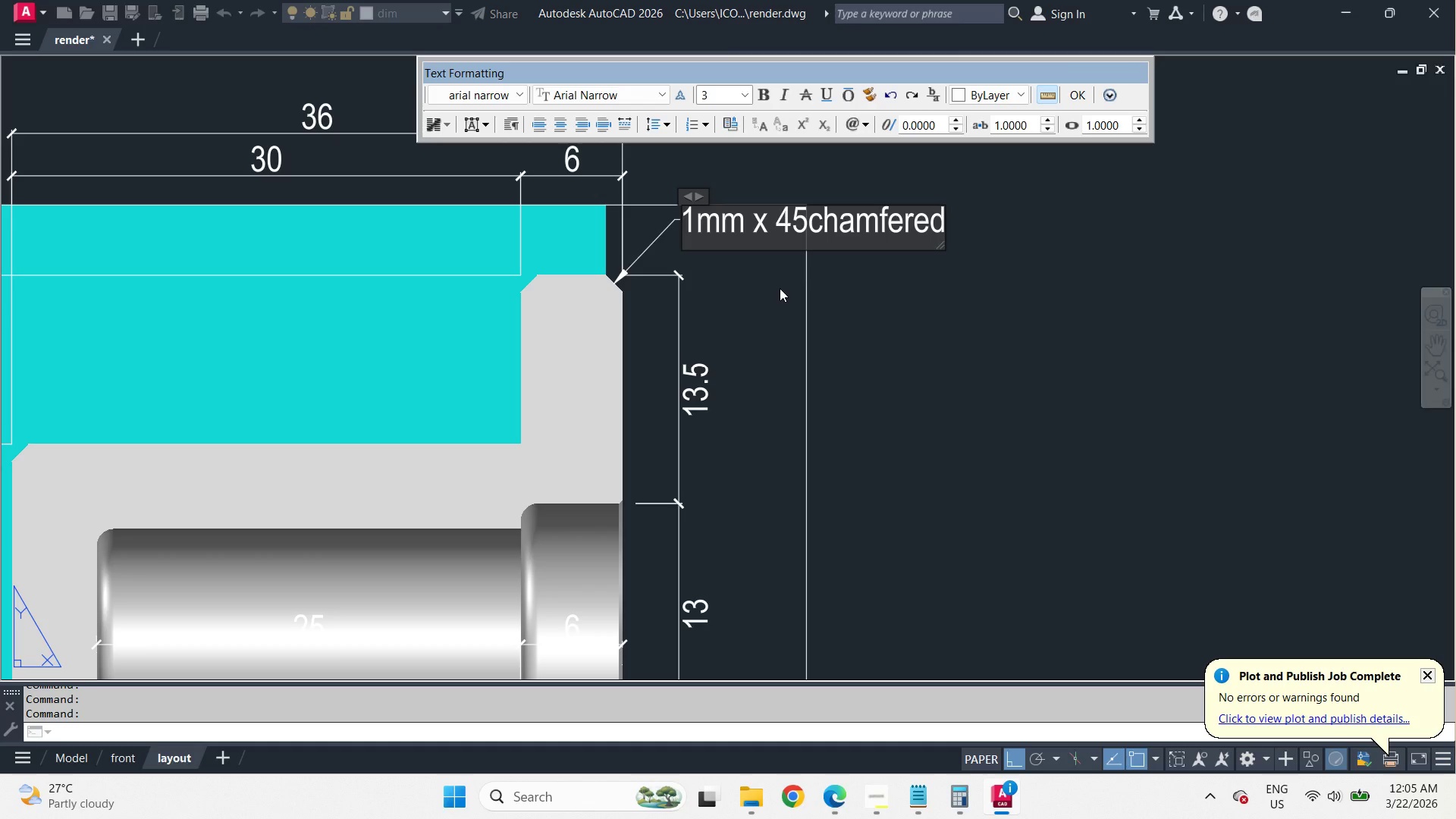 
hold_key(key=ShiftLeft, duration=0.91)
 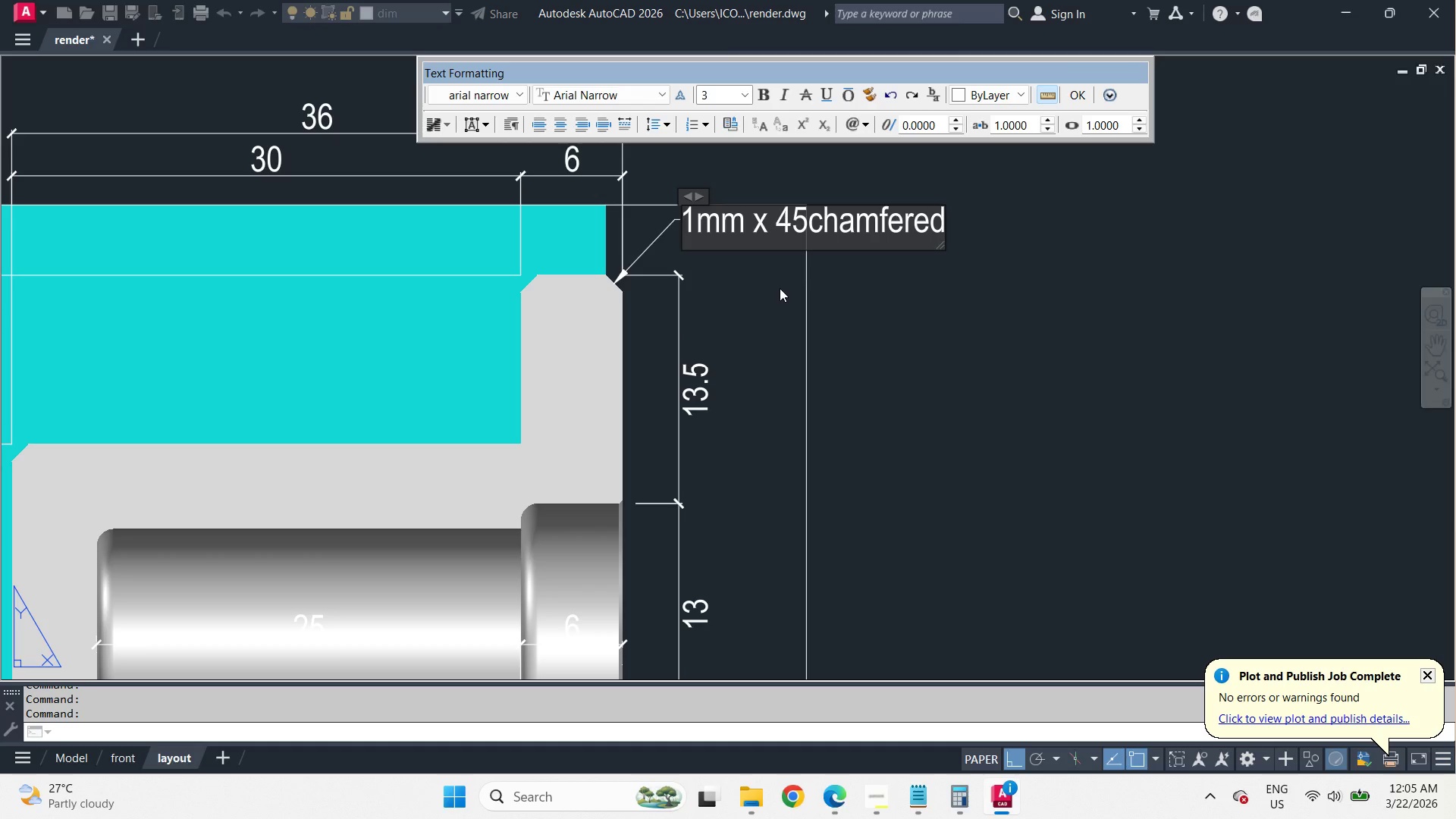 
wait(8.66)
 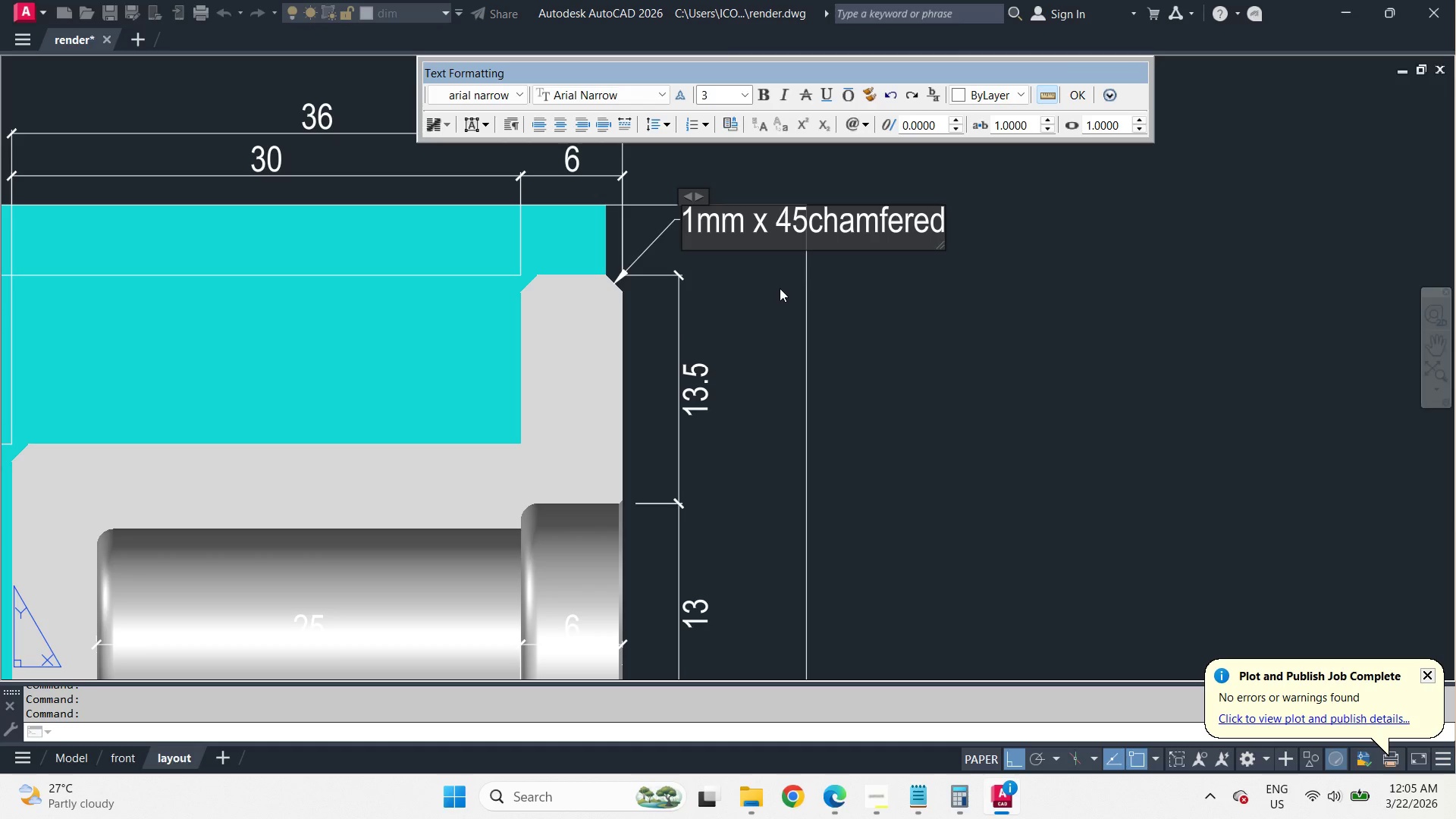 
type(ddc )
 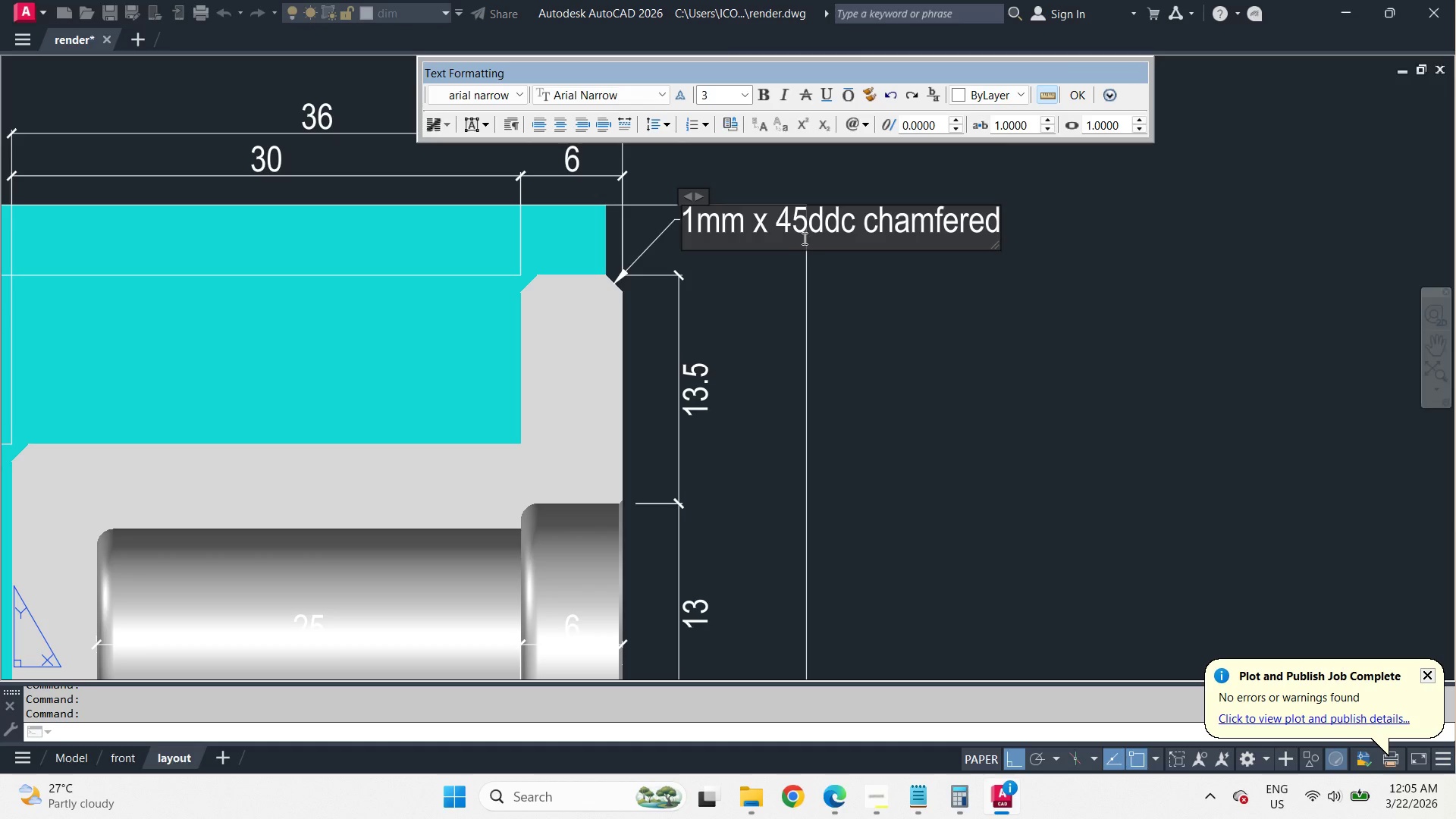 
left_click_drag(start_coordinate=[809, 230], to_coordinate=[854, 233])
 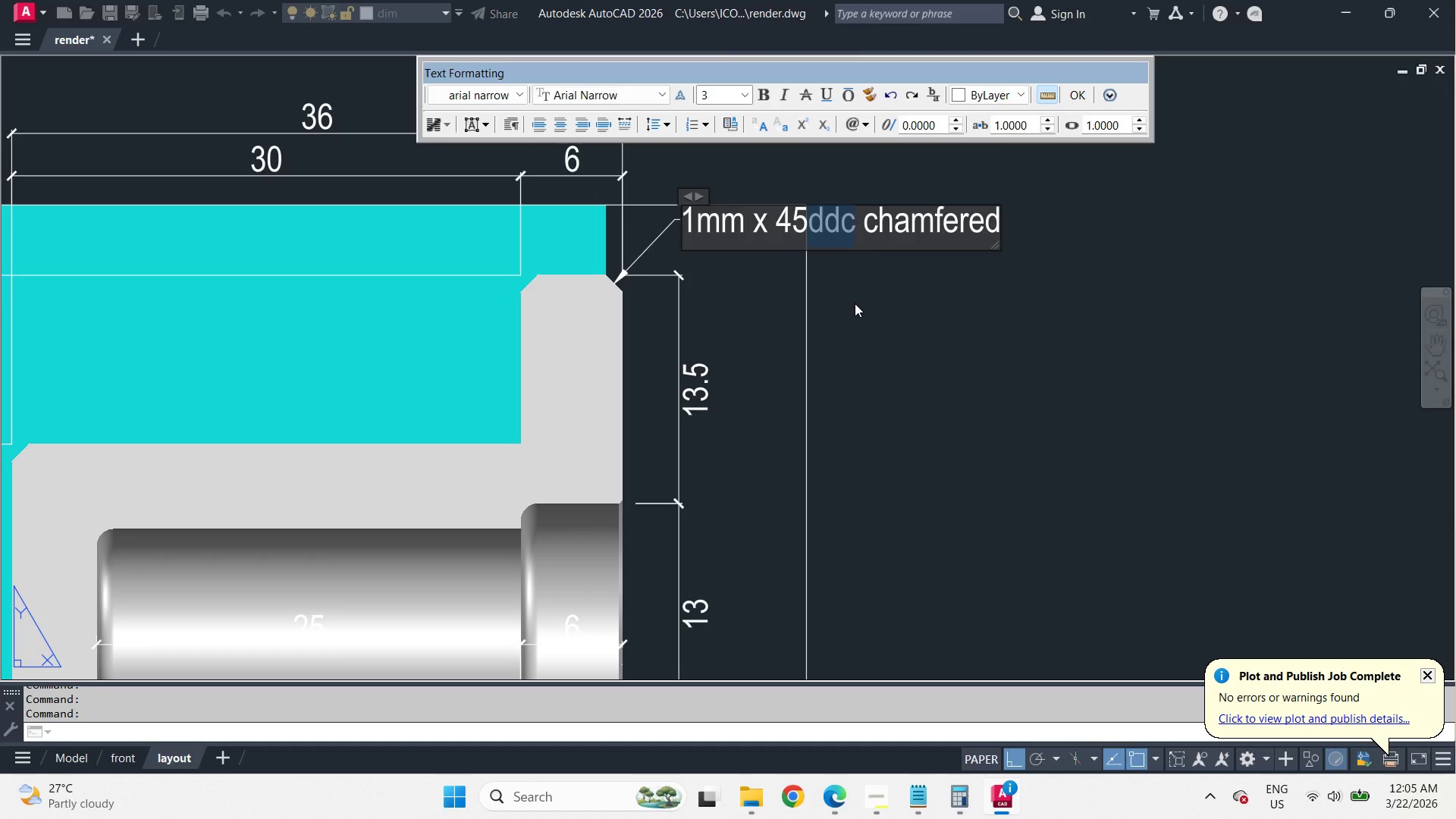 
type(##c)
key(Backspace)
type(d)
key(Backspace)
key(Backspace)
key(Backspace)
type(dd#)
key(Backspace)
key(Backspace)
key(Backspace)
 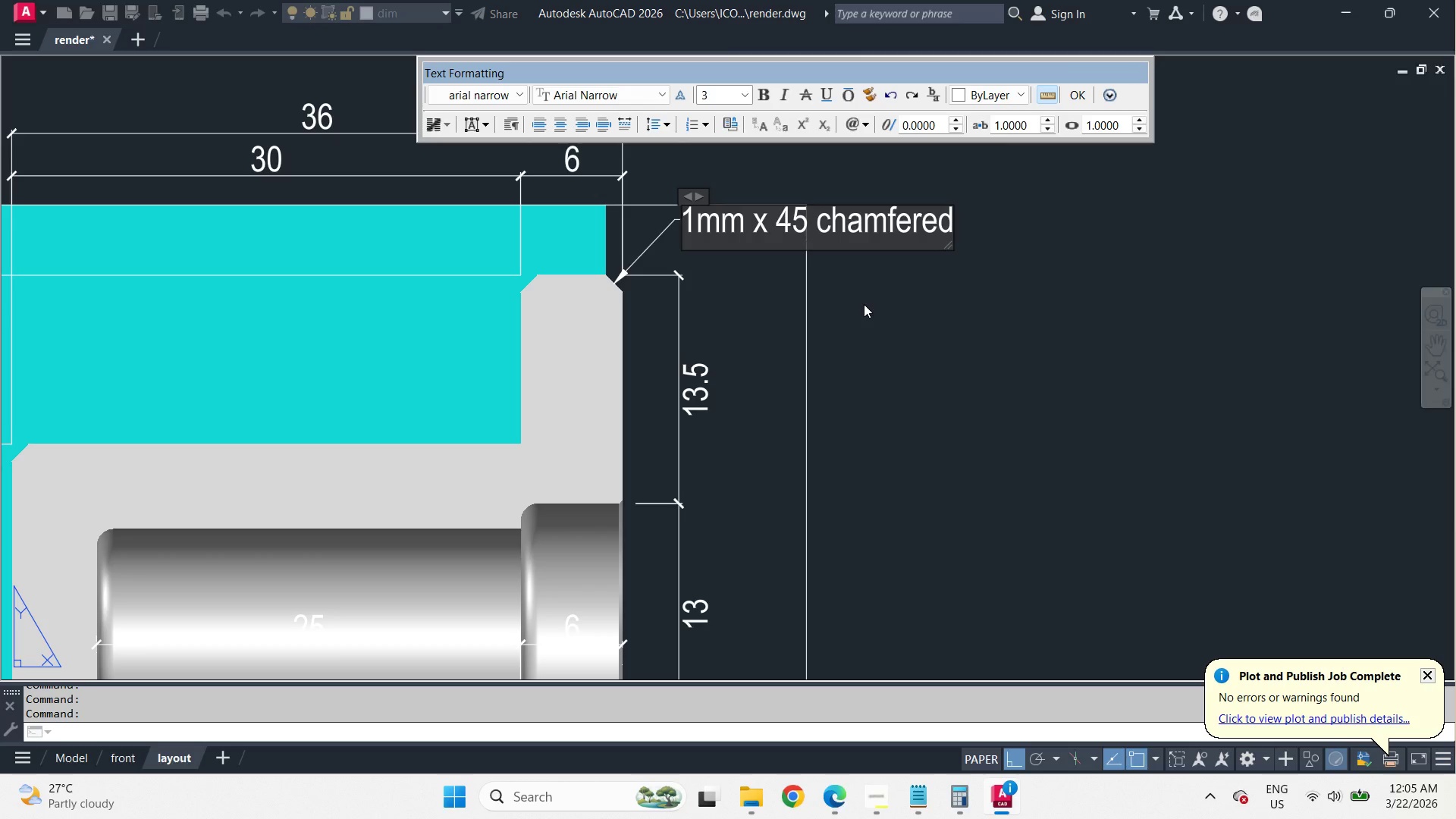 
left_click([864, 304])
 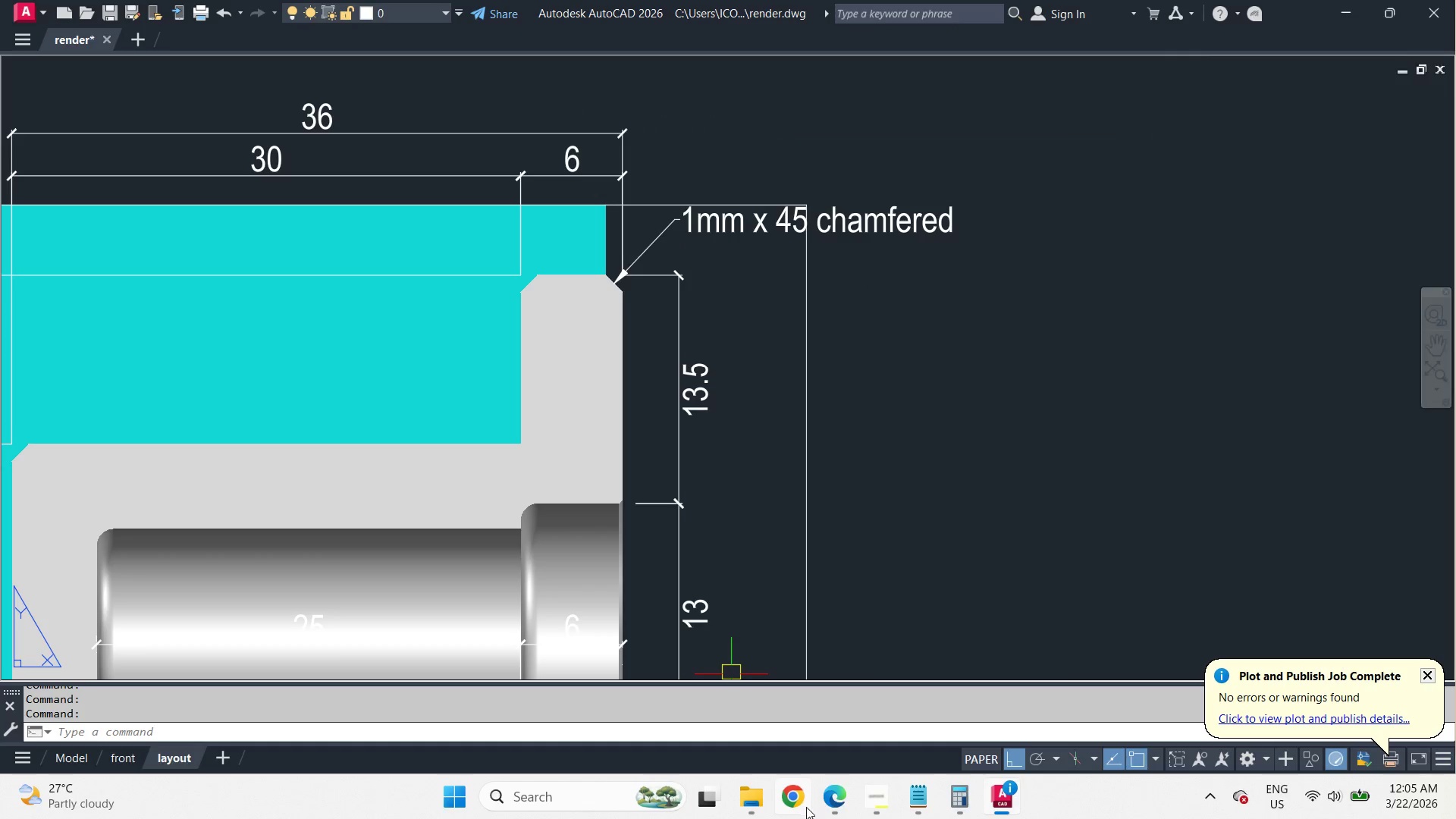 
left_click([845, 806])
 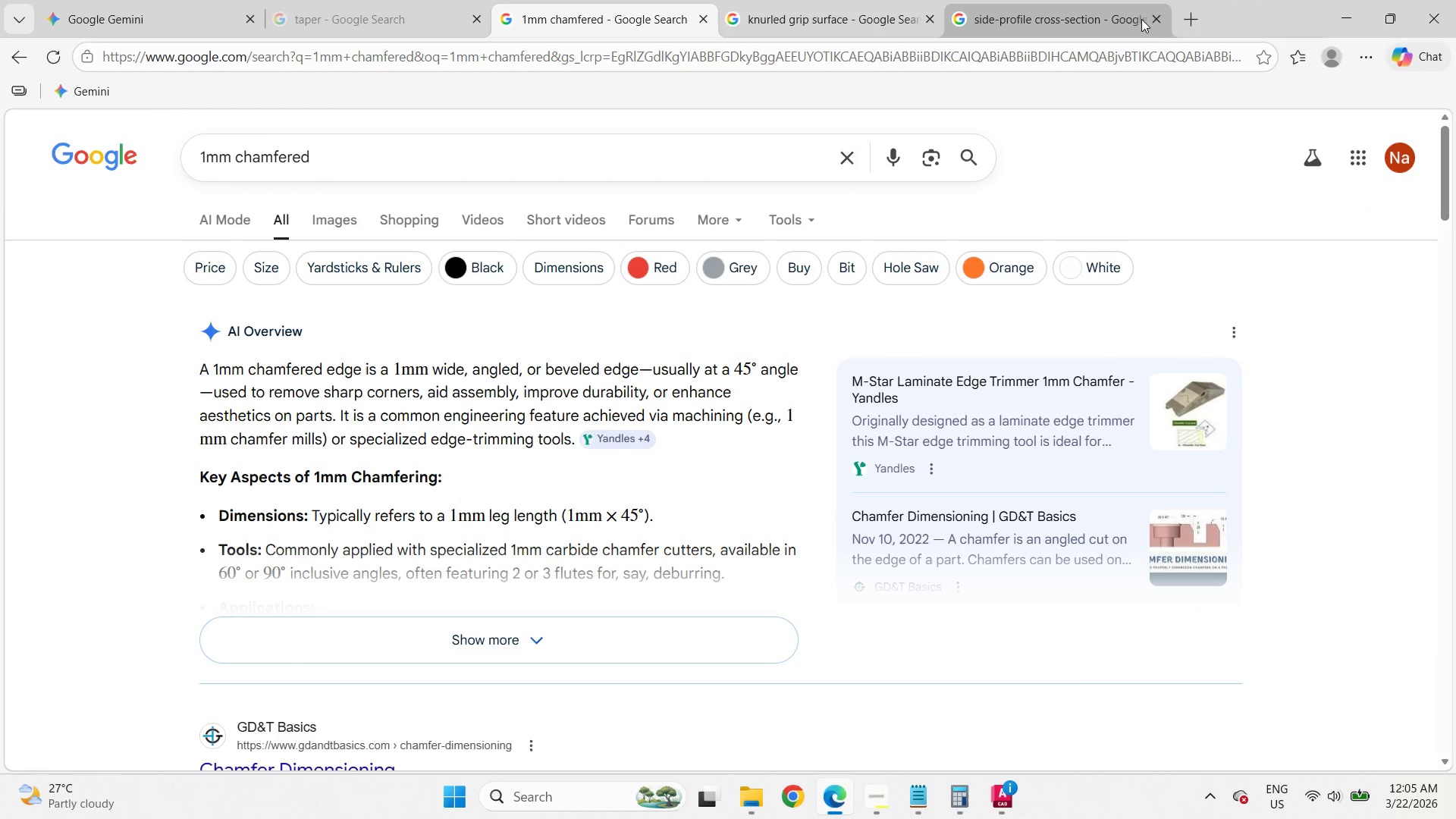 
left_click([1137, 12])
 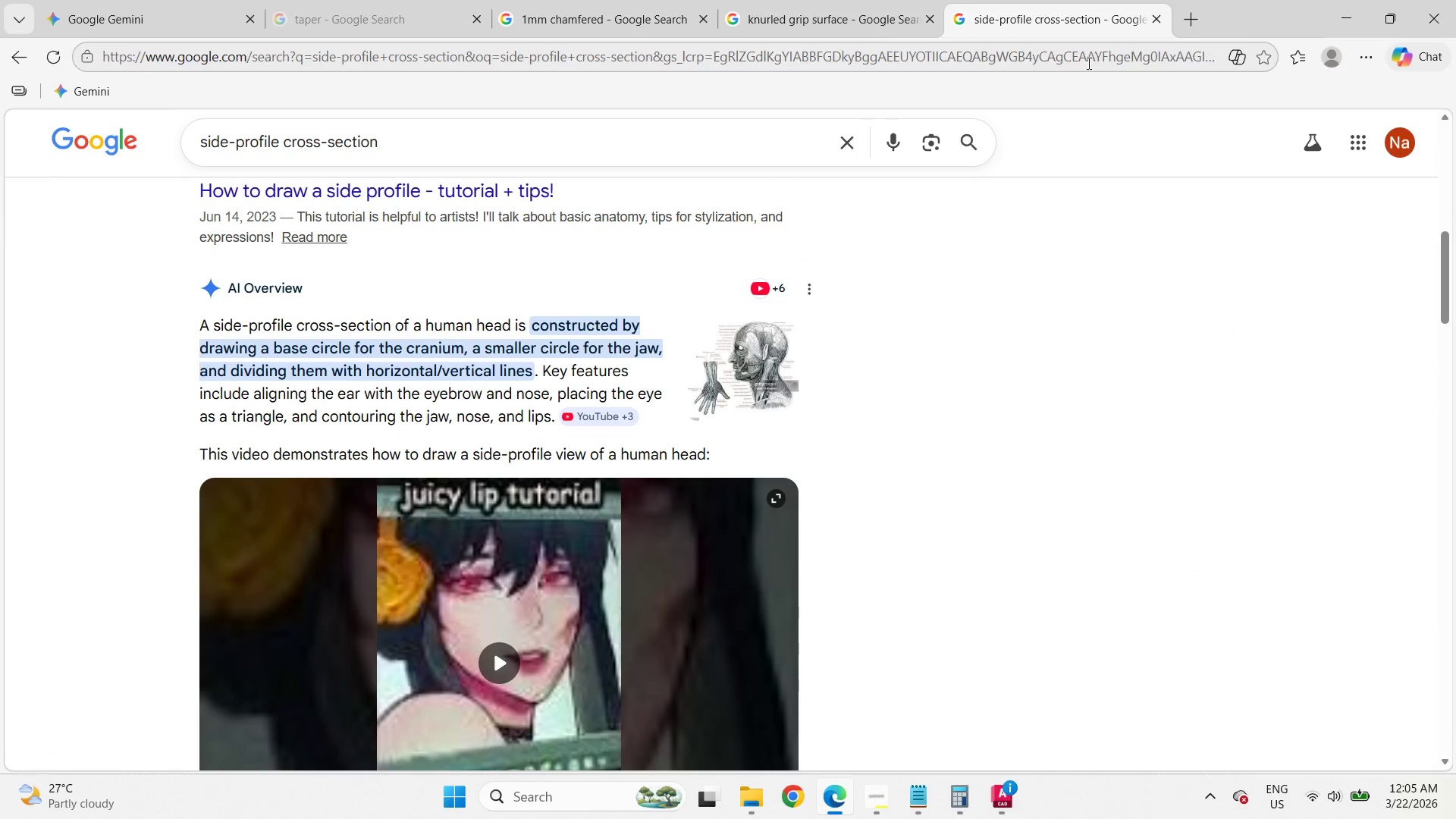 
left_click([1087, 63])
 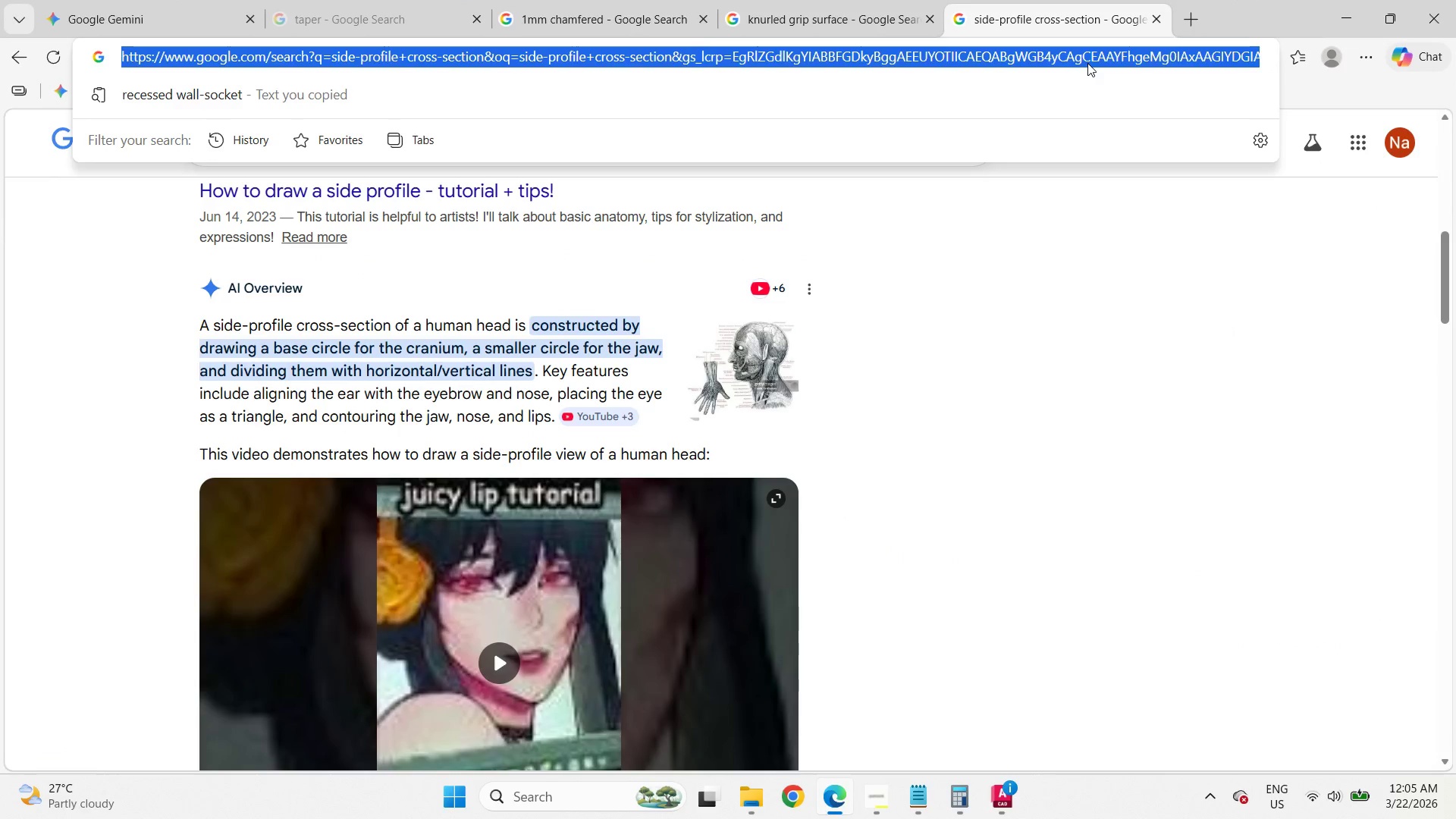 
type(autocad how to put egree)
 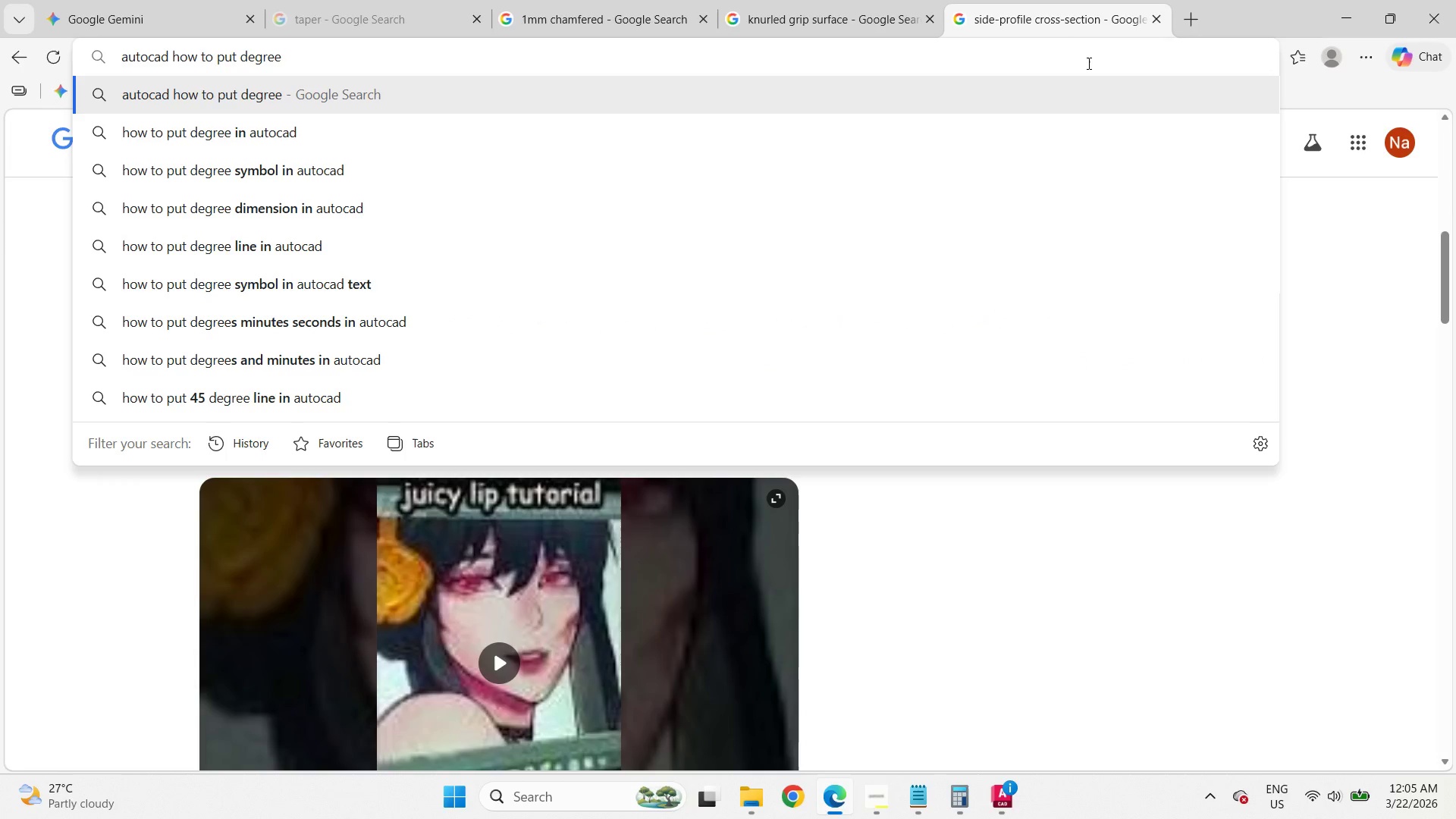 
hold_key(key=D, duration=17.77)
 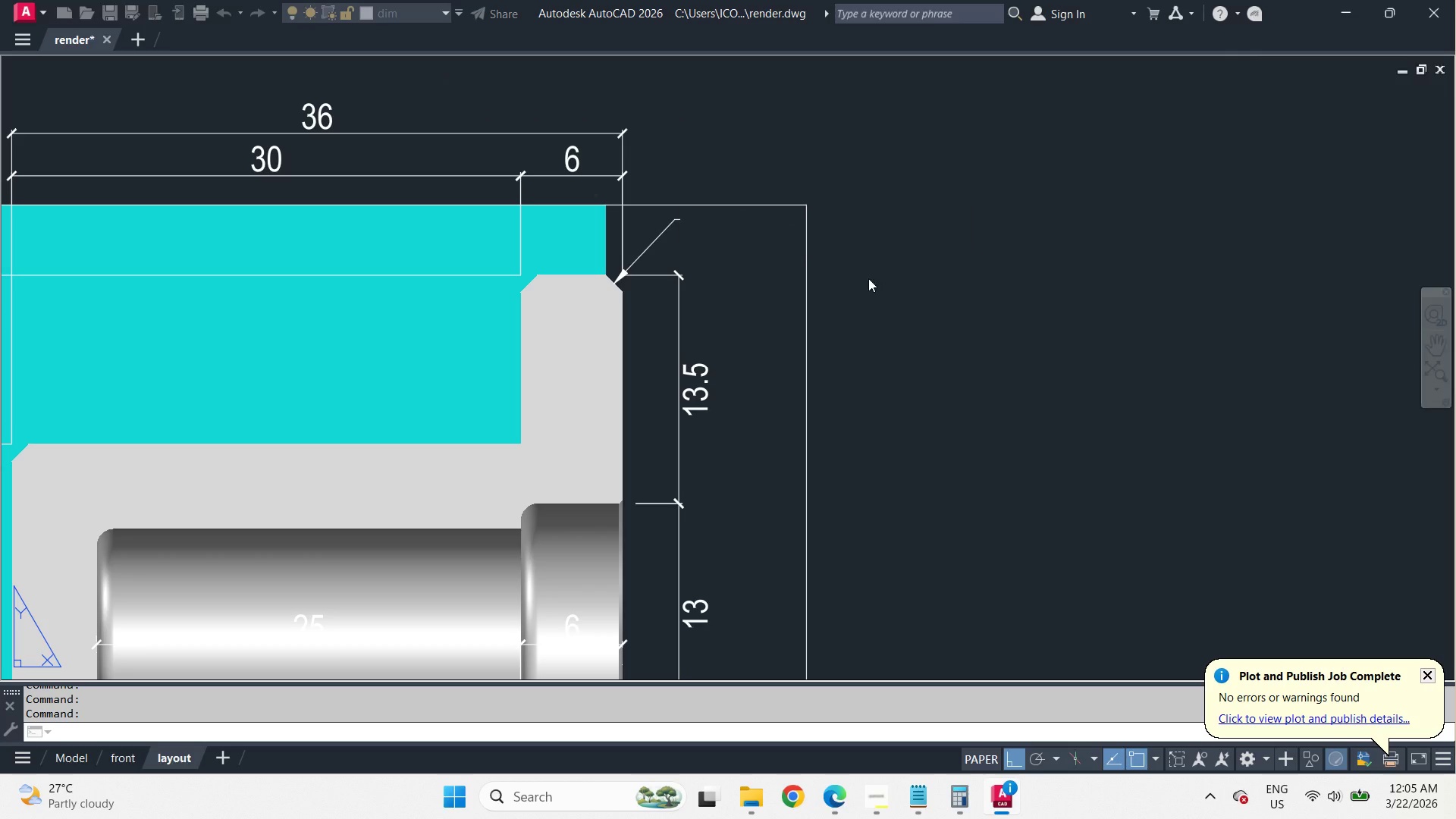 
key(Enter)
 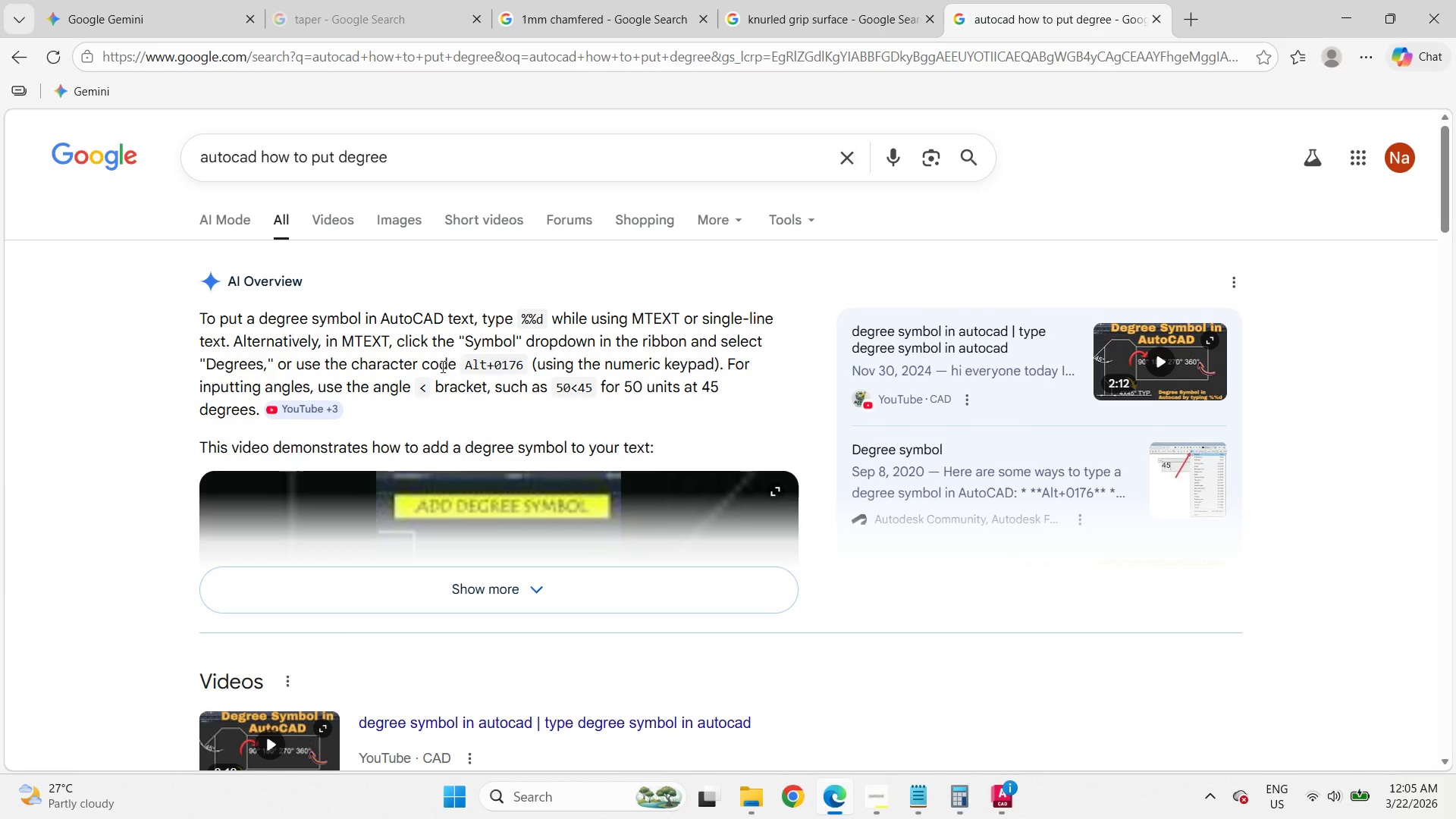 
double_click([785, 218])
 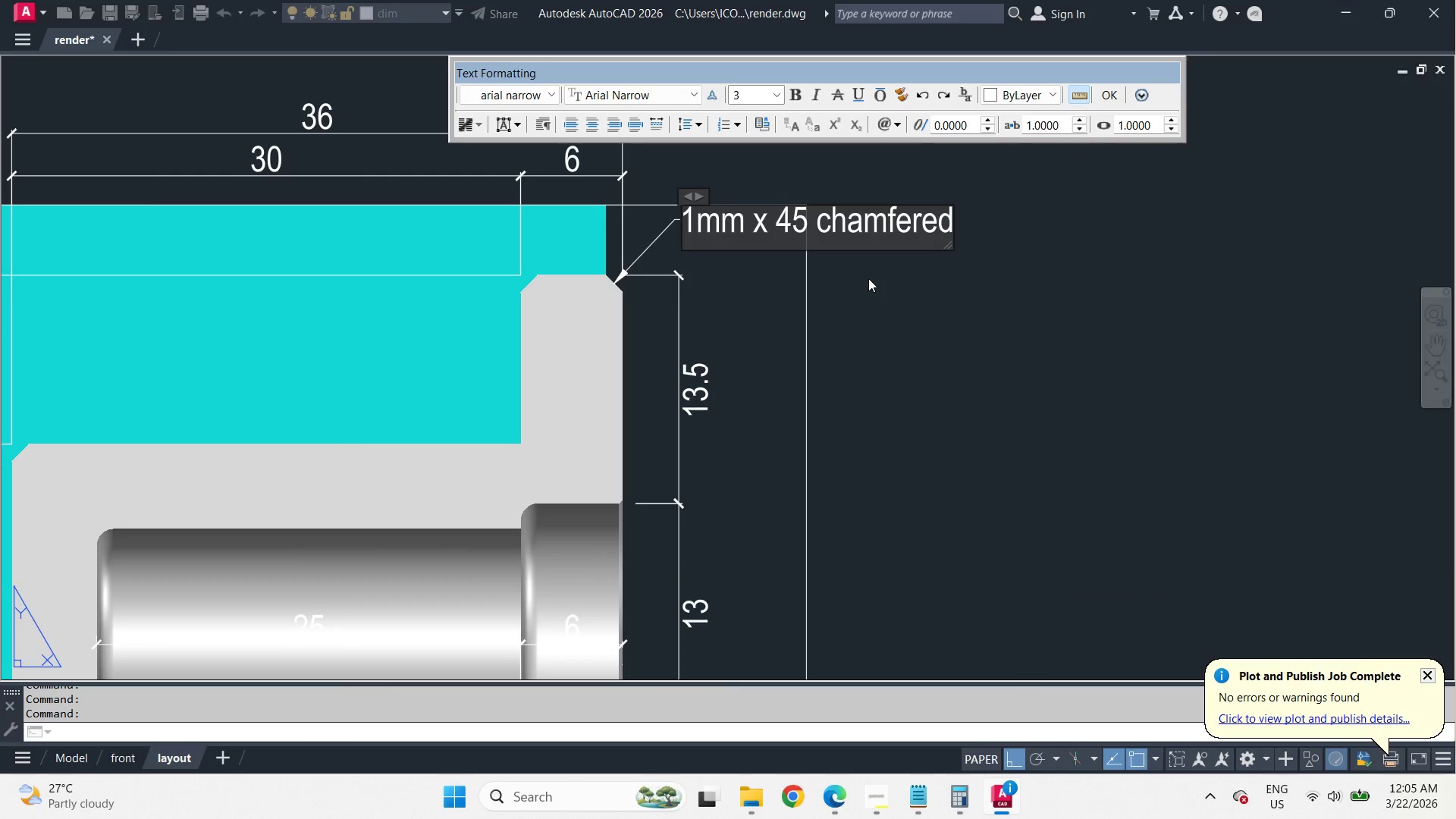 
hold_key(key=ArrowRight, duration=0.66)
 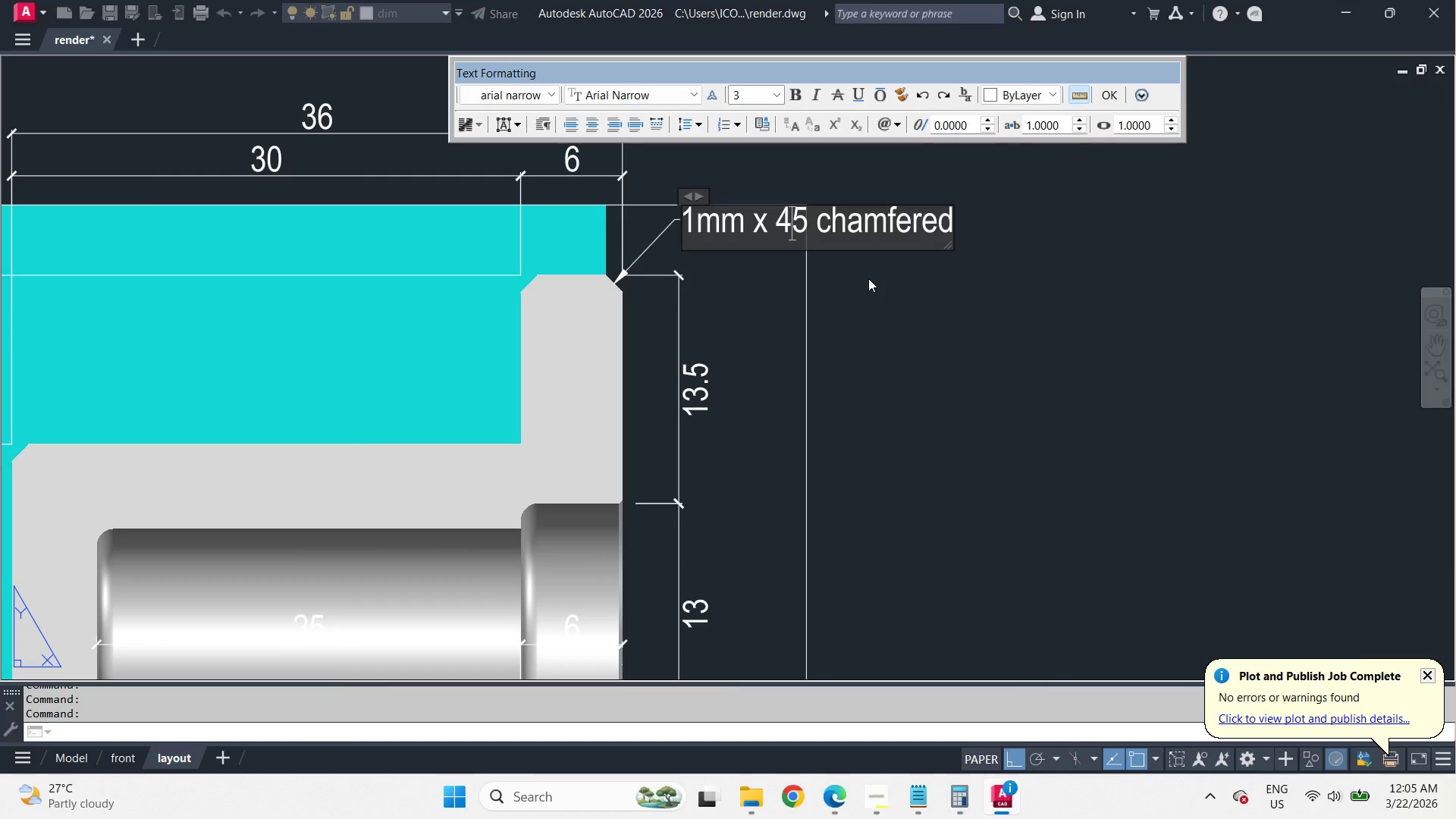 
key(ArrowRight)
 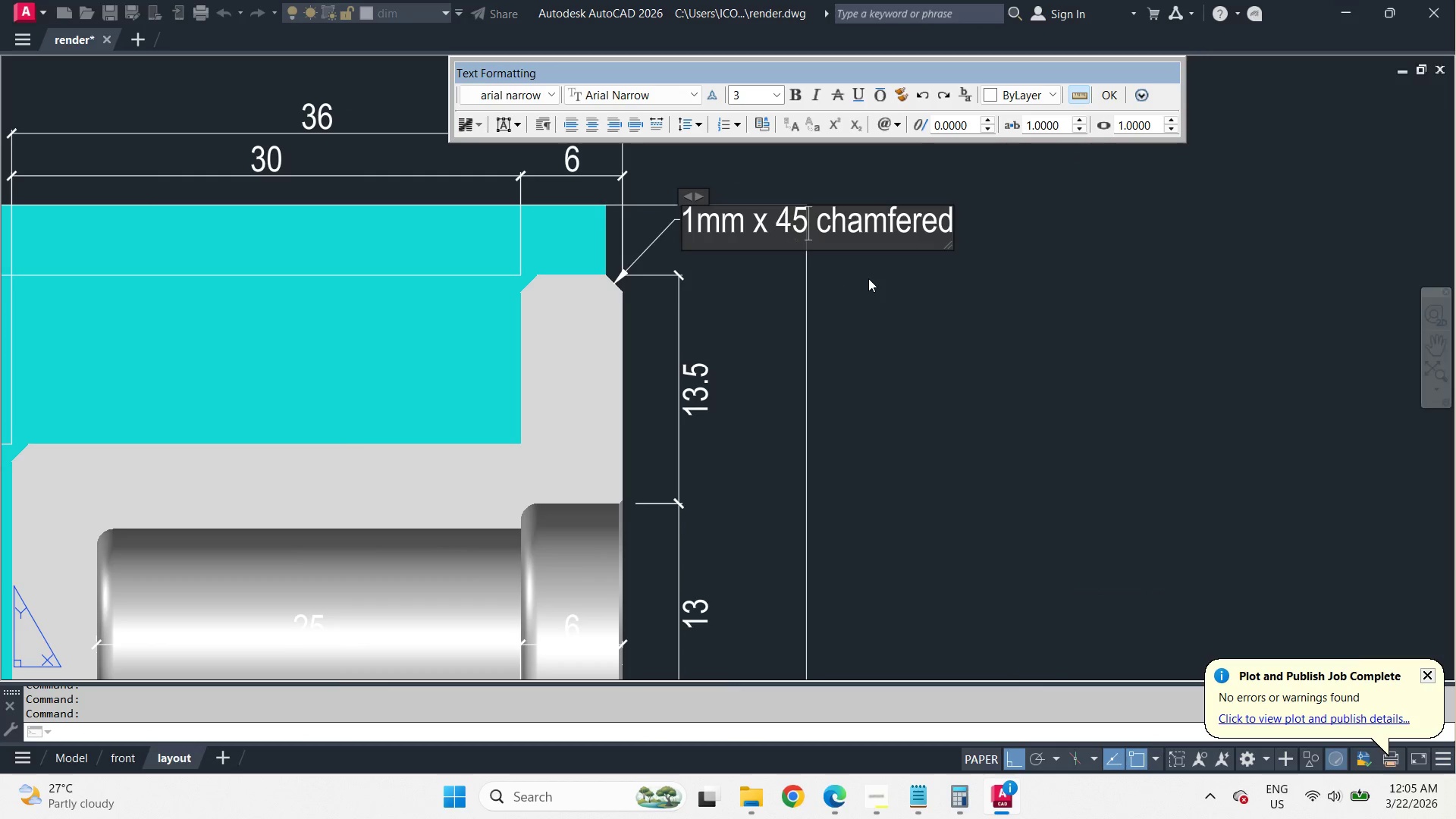 
key(ArrowRight)
 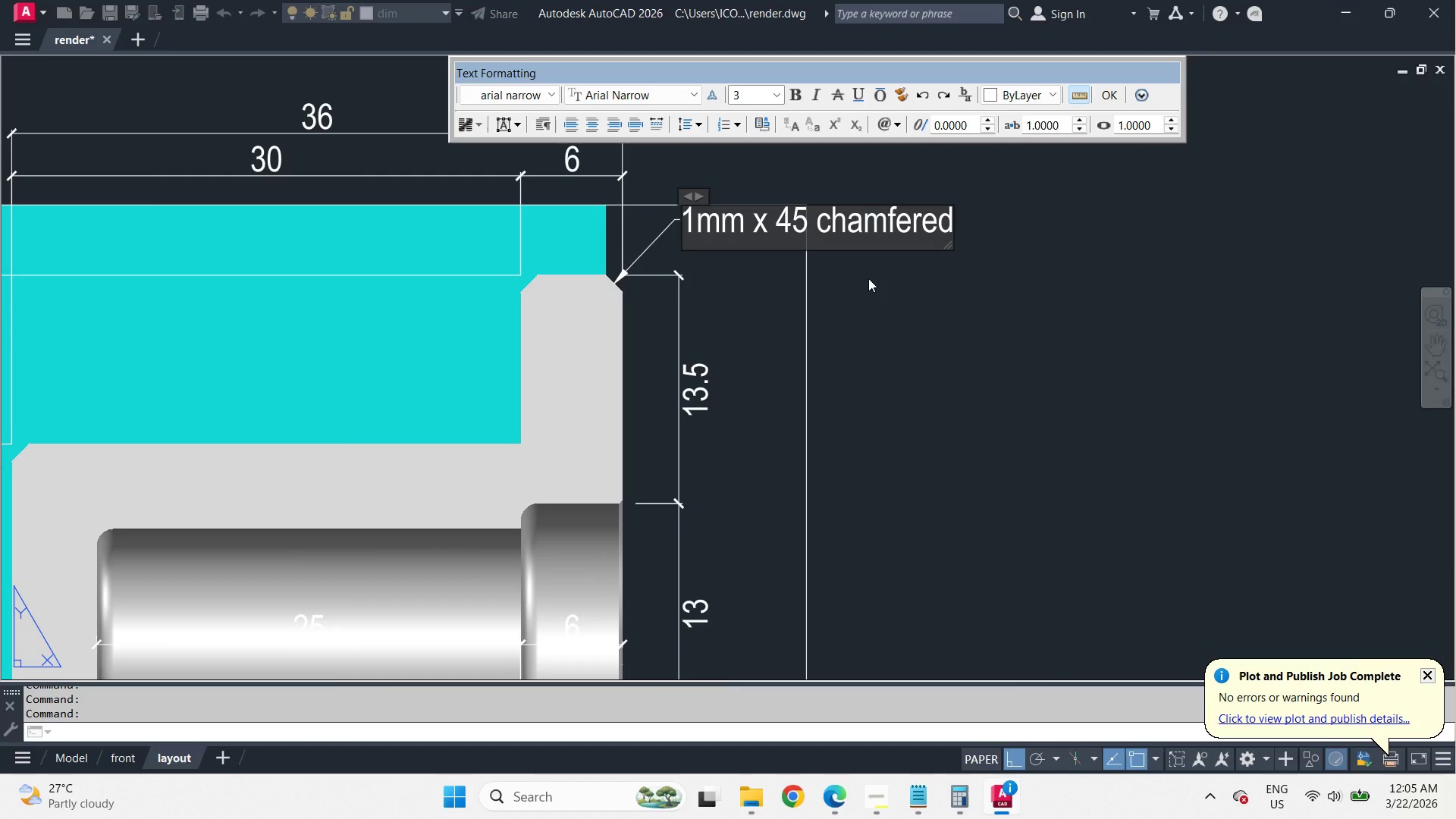 
type(%%)
 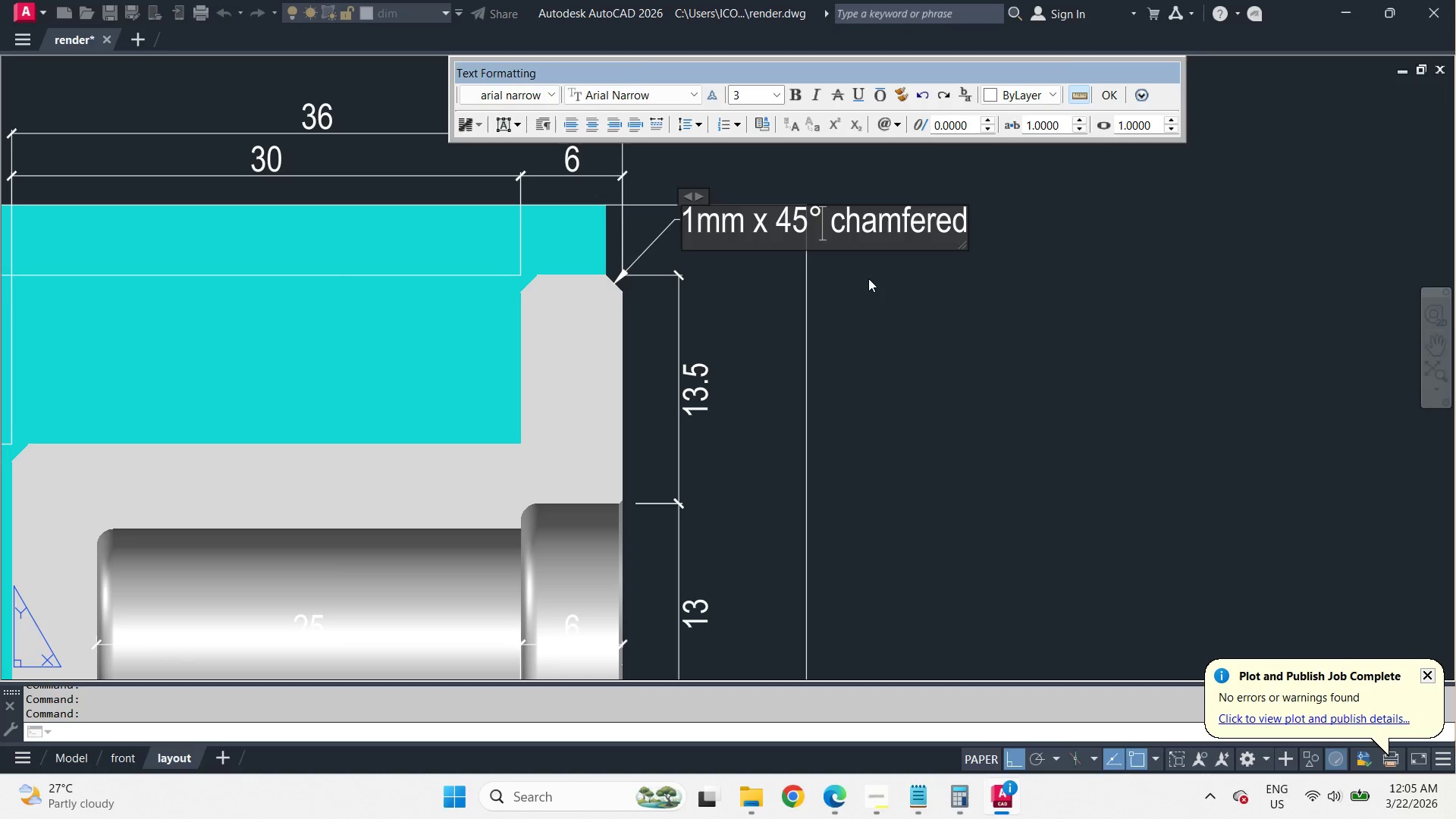 
left_click([868, 278])
 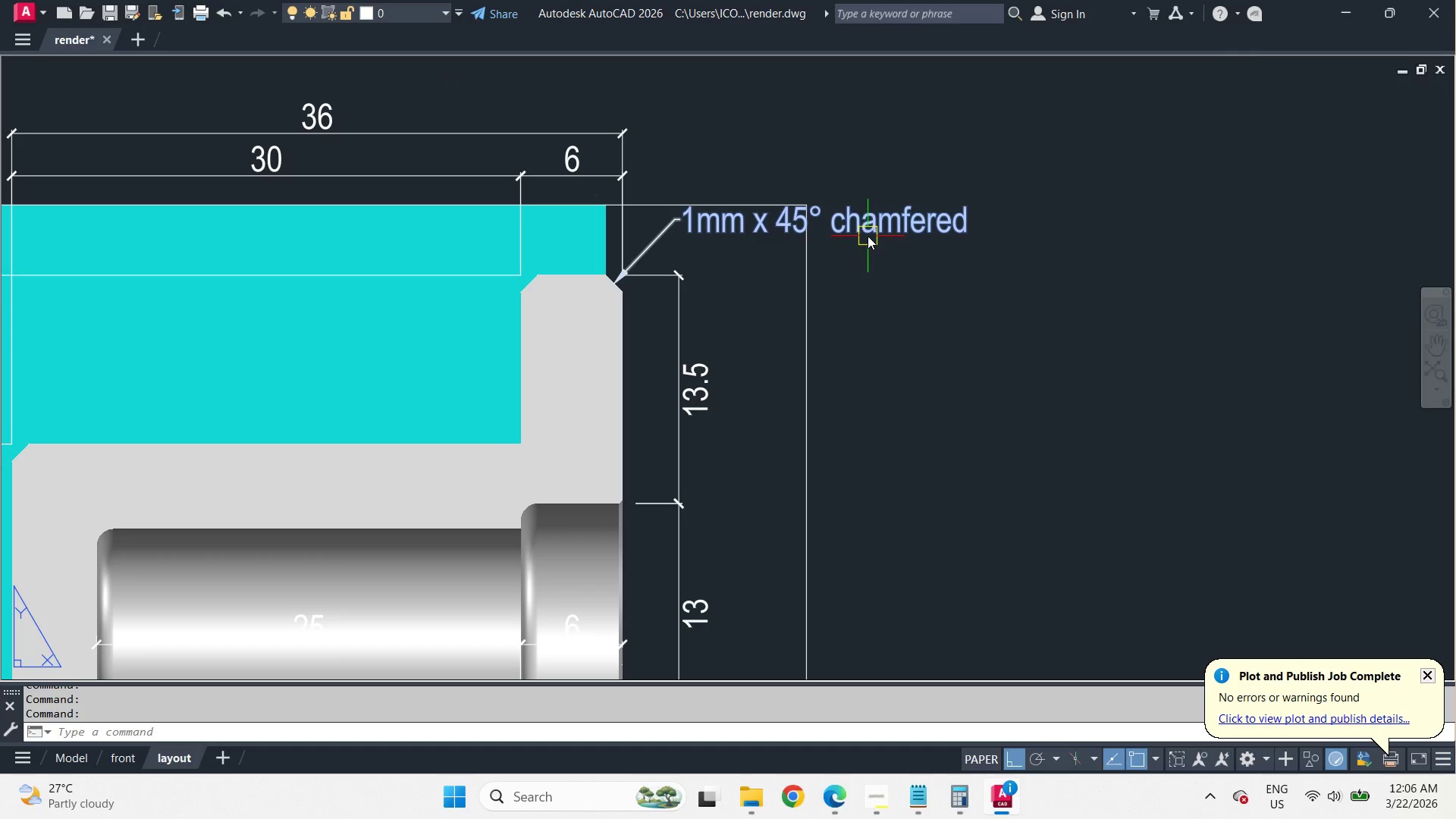 
double_click([868, 236])
 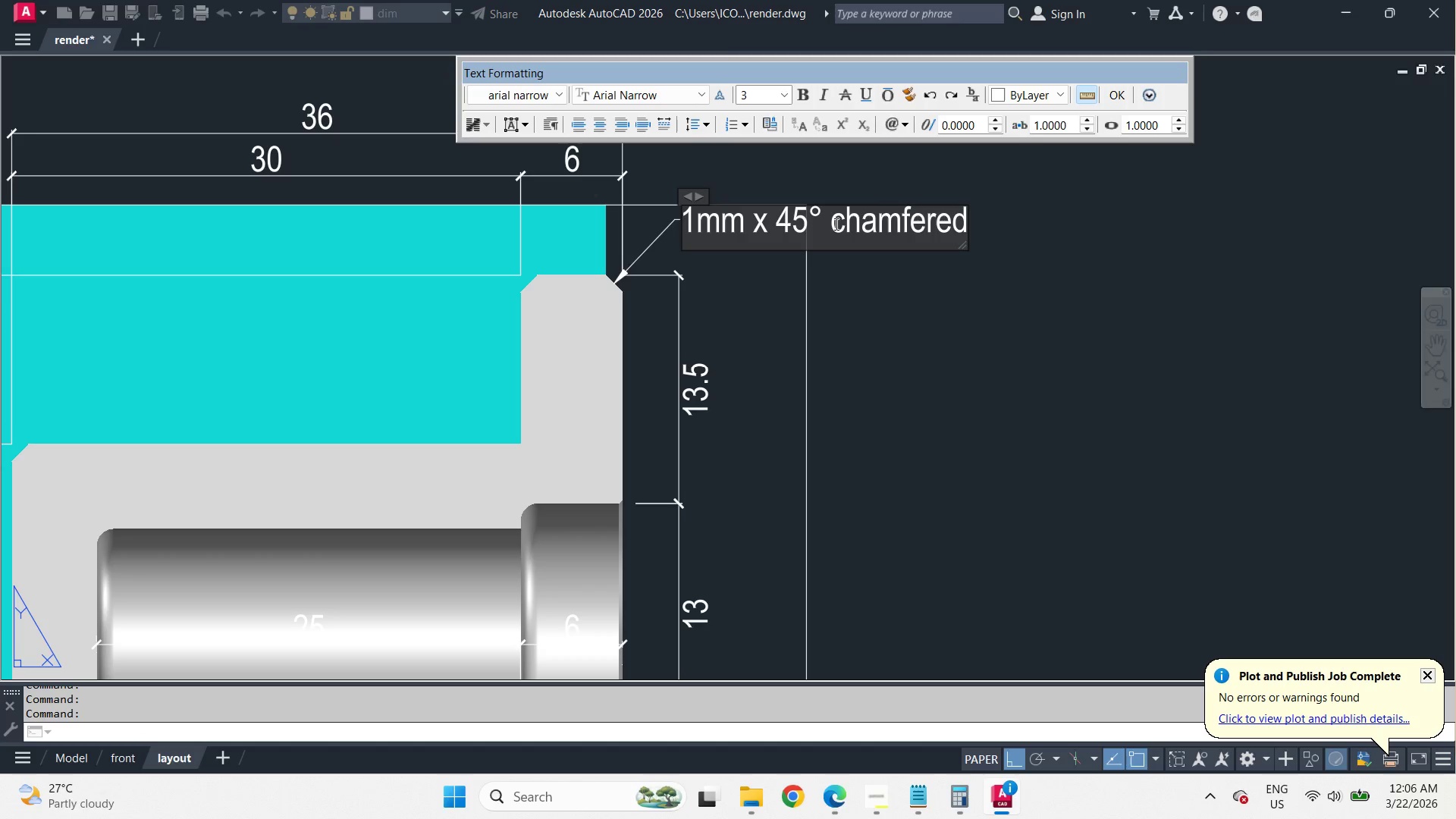 
left_click_drag(start_coordinate=[835, 222], to_coordinate=[1049, 237])
 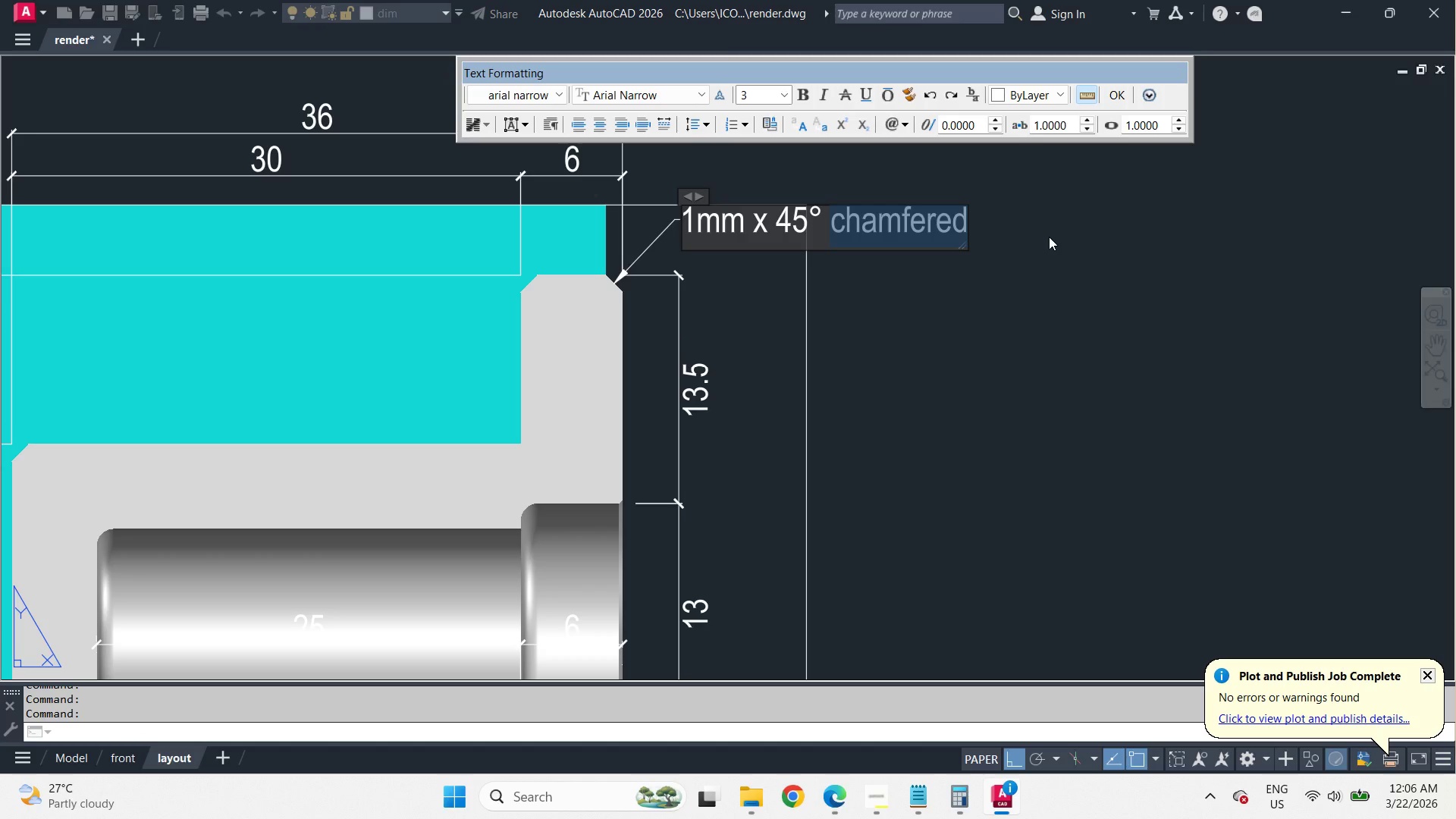 
key(Backspace)
 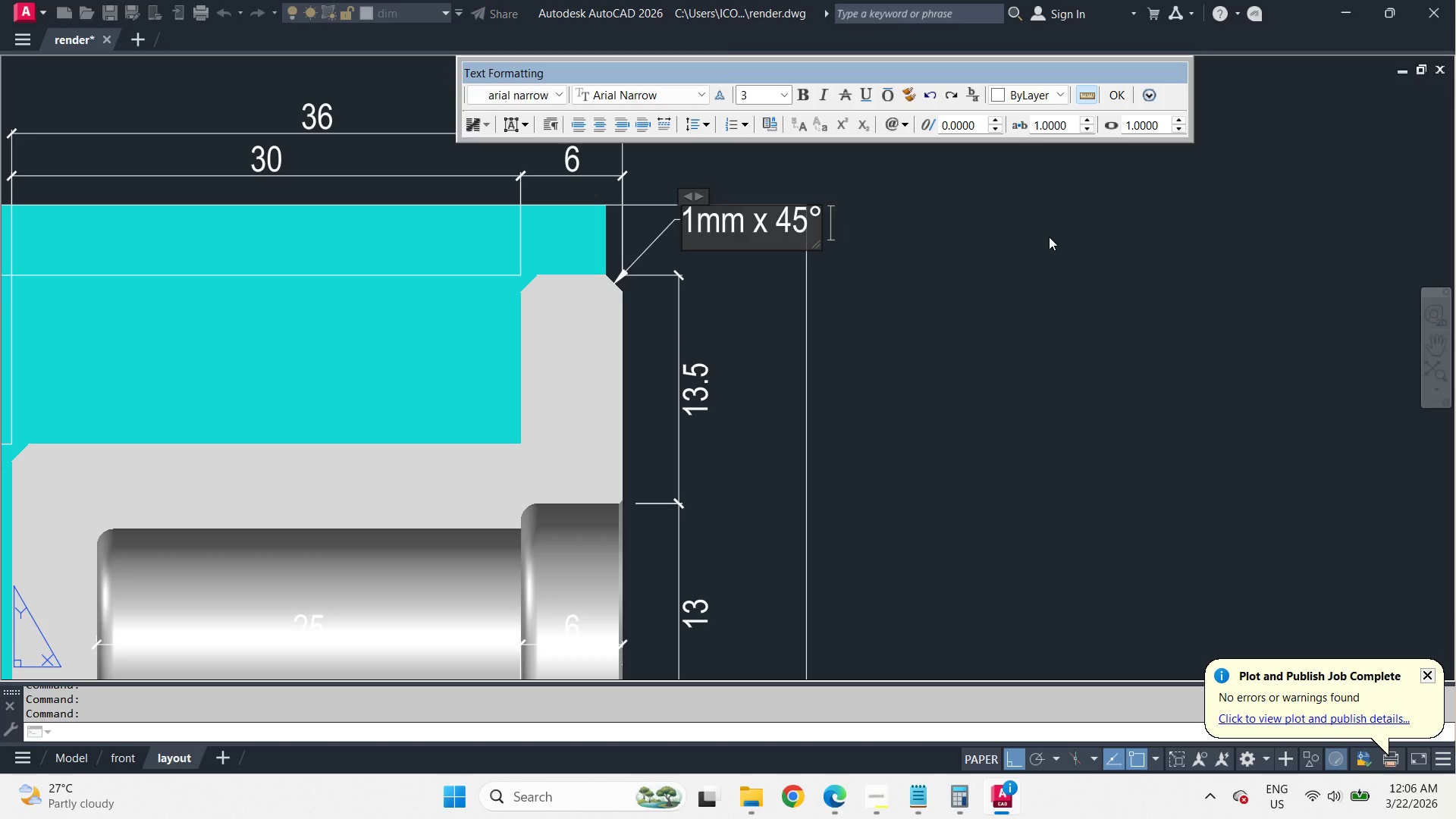 
key(Backspace)
 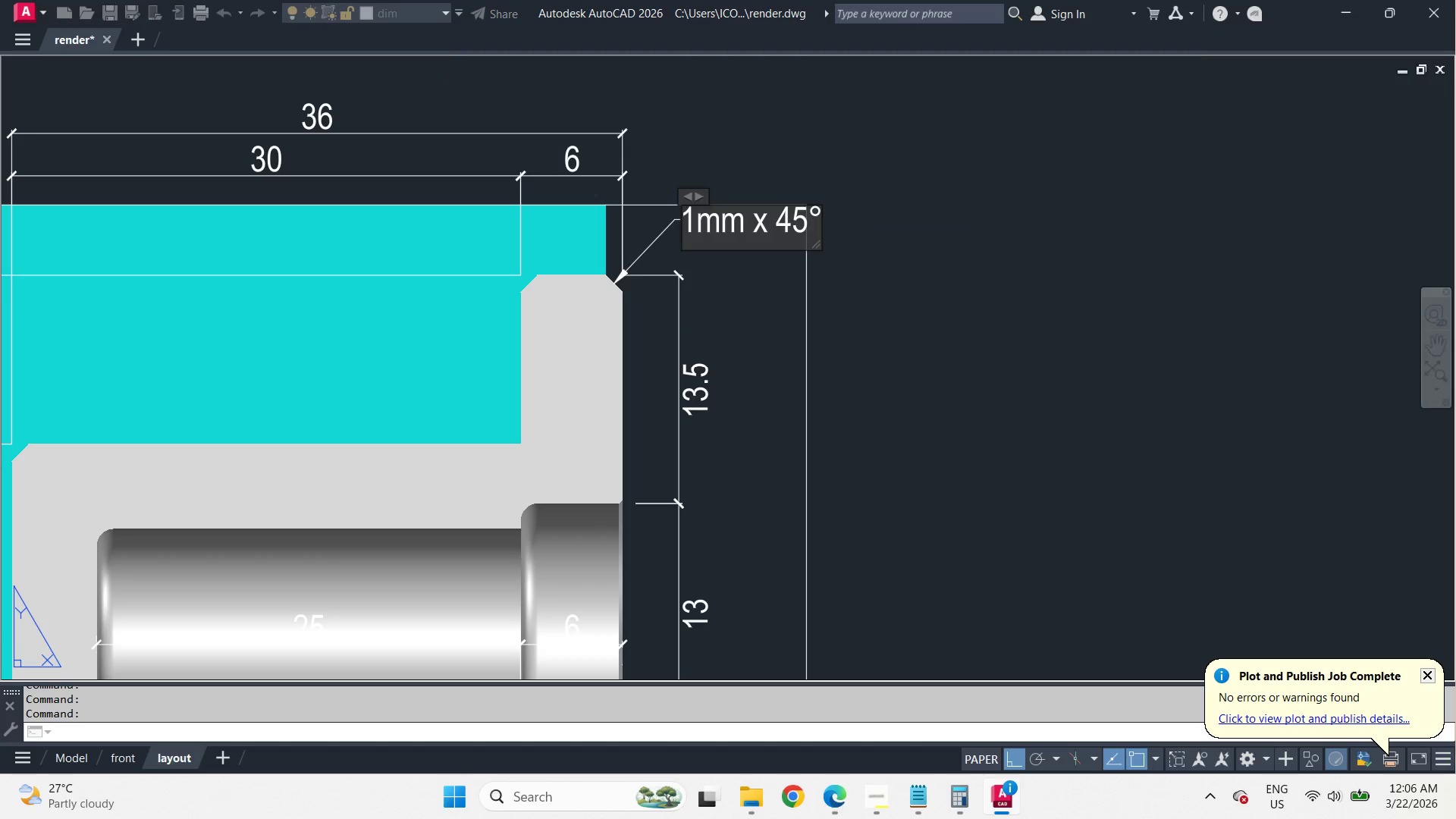 
left_click([1049, 237])
 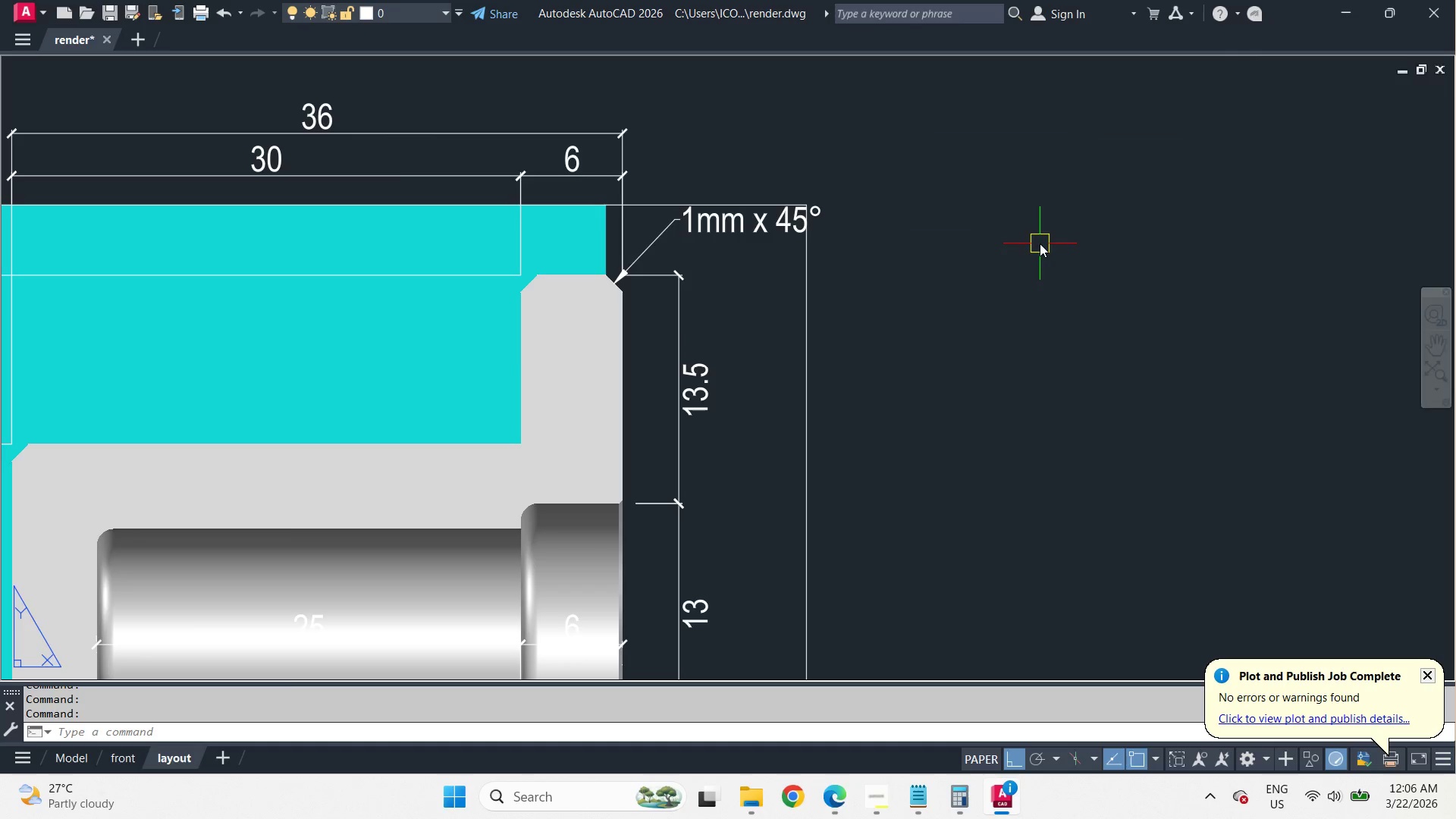 
scroll: coordinate [1040, 243], scroll_direction: down, amount: 1.0
 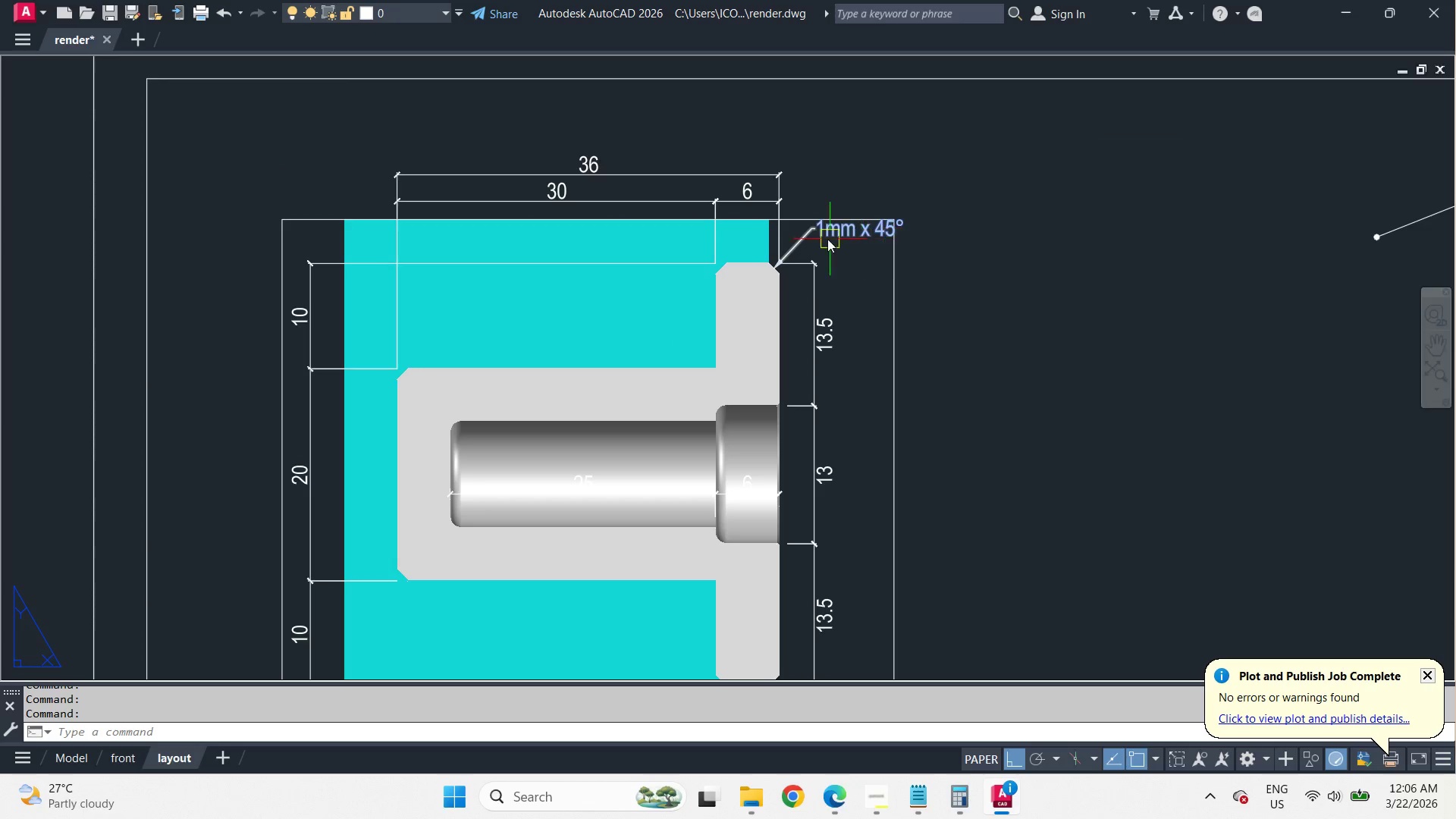 
scroll: coordinate [800, 236], scroll_direction: up, amount: 2.0
 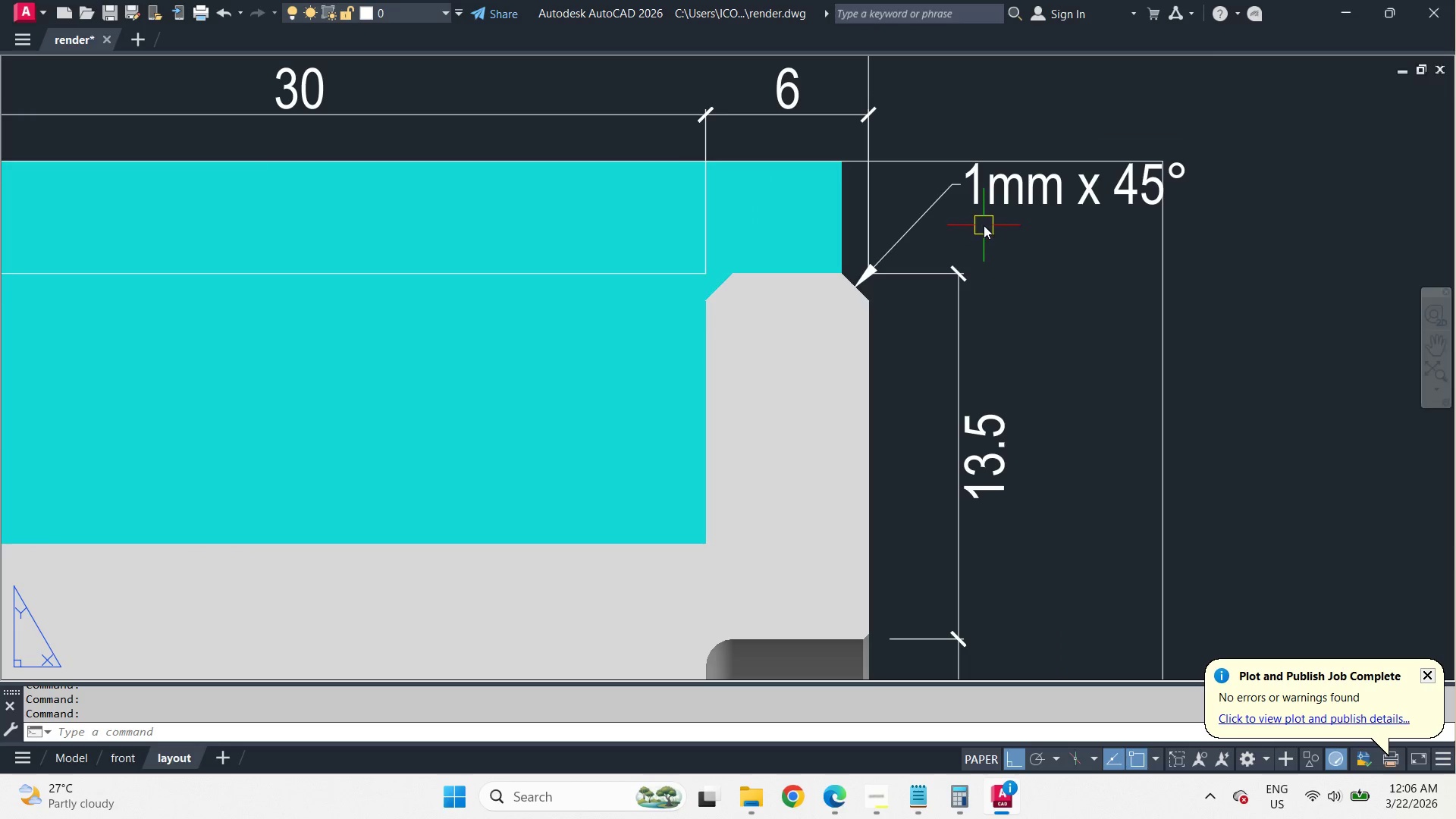 
key(S)
 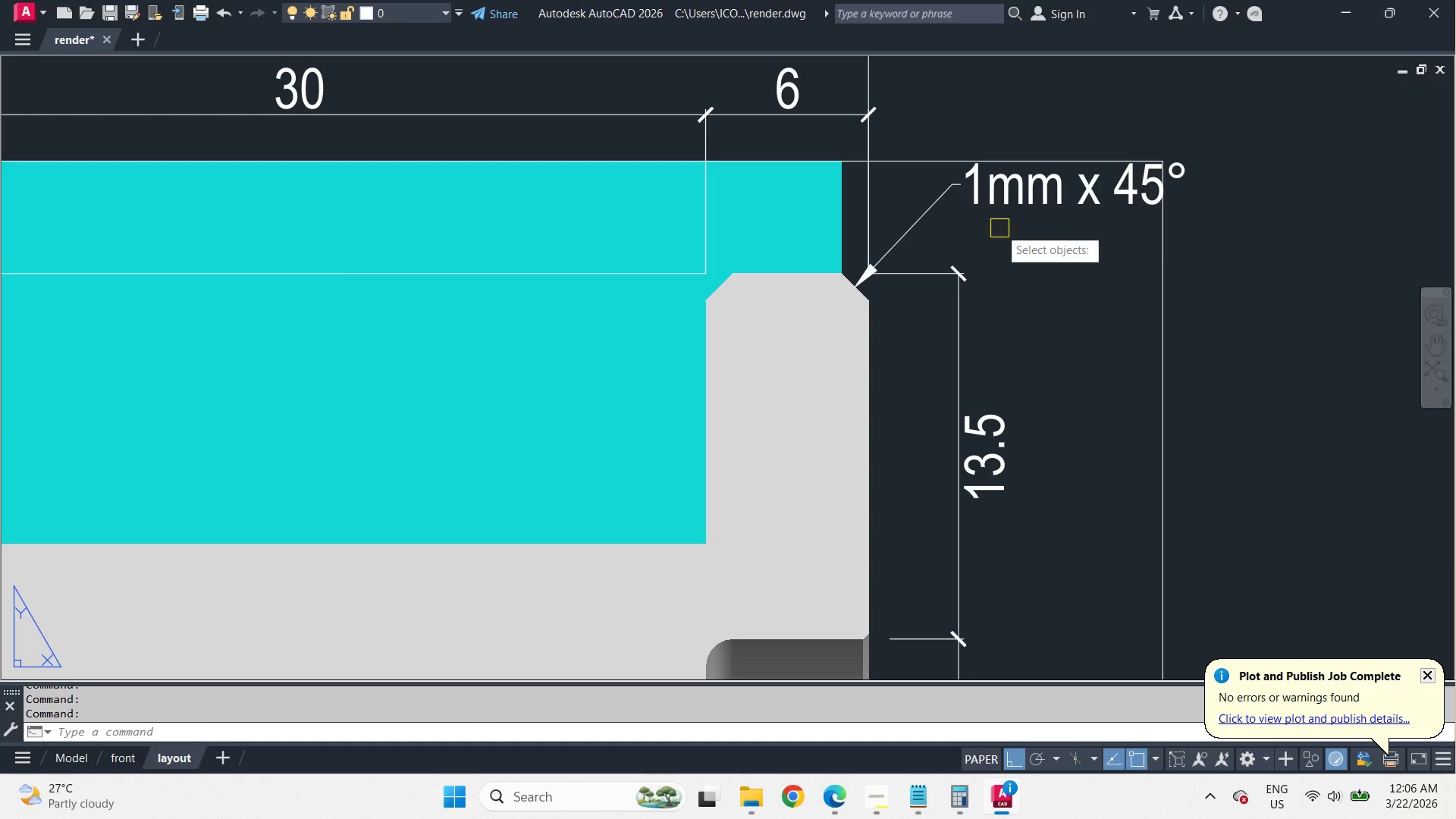 
key(Space)
 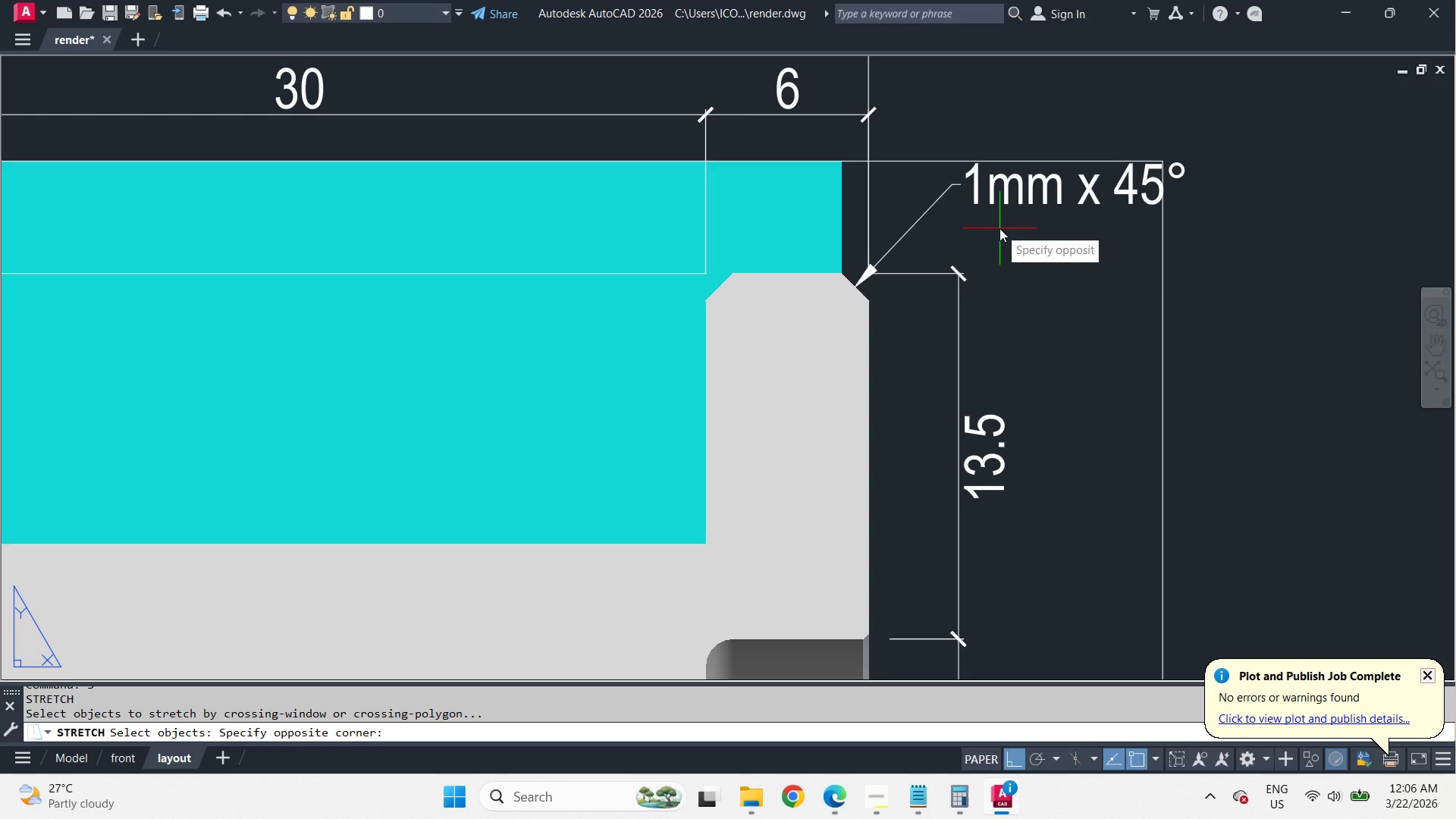 
left_click_drag(start_coordinate=[999, 228], to_coordinate=[995, 222])
 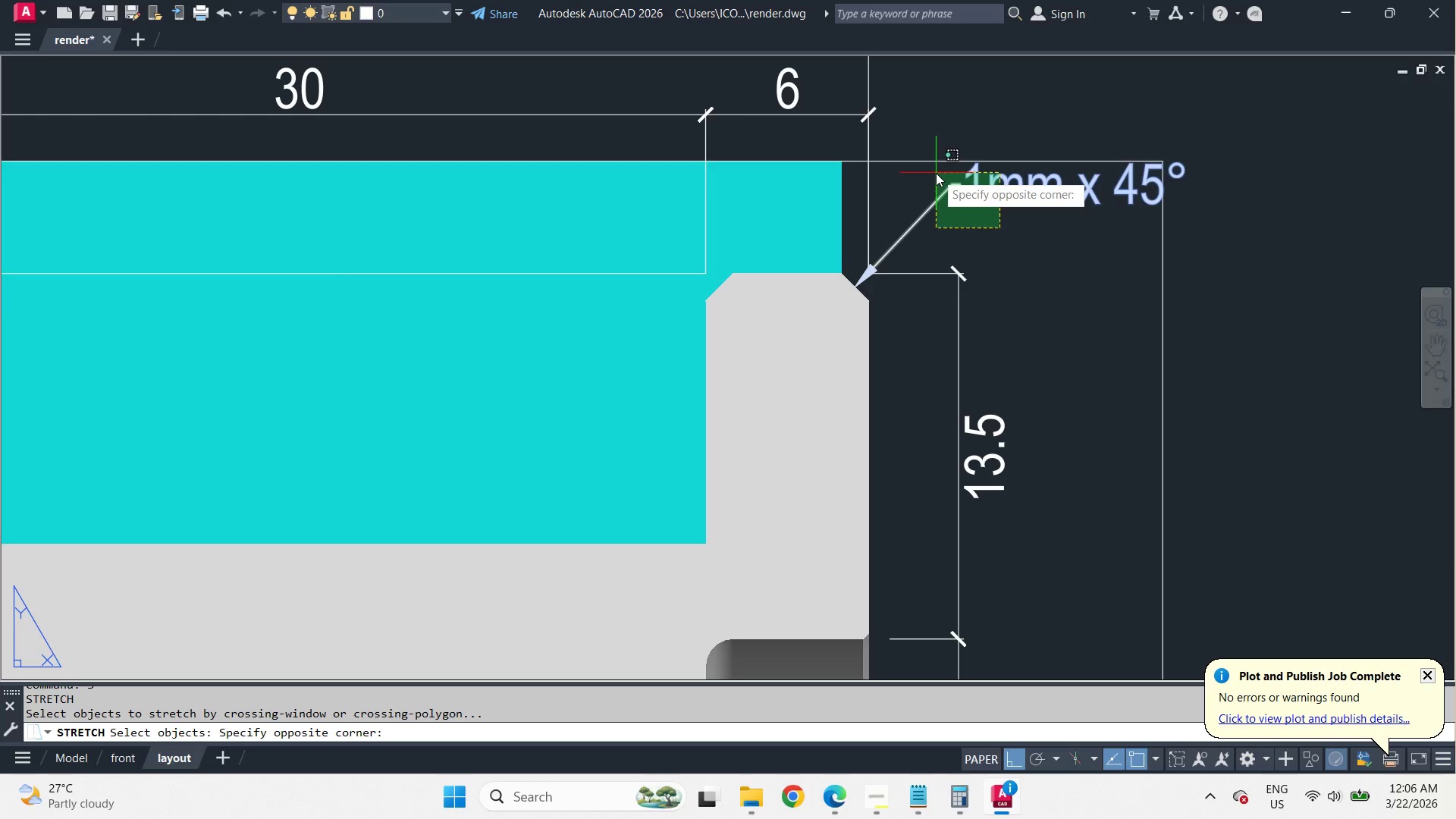 
left_click([936, 173])
 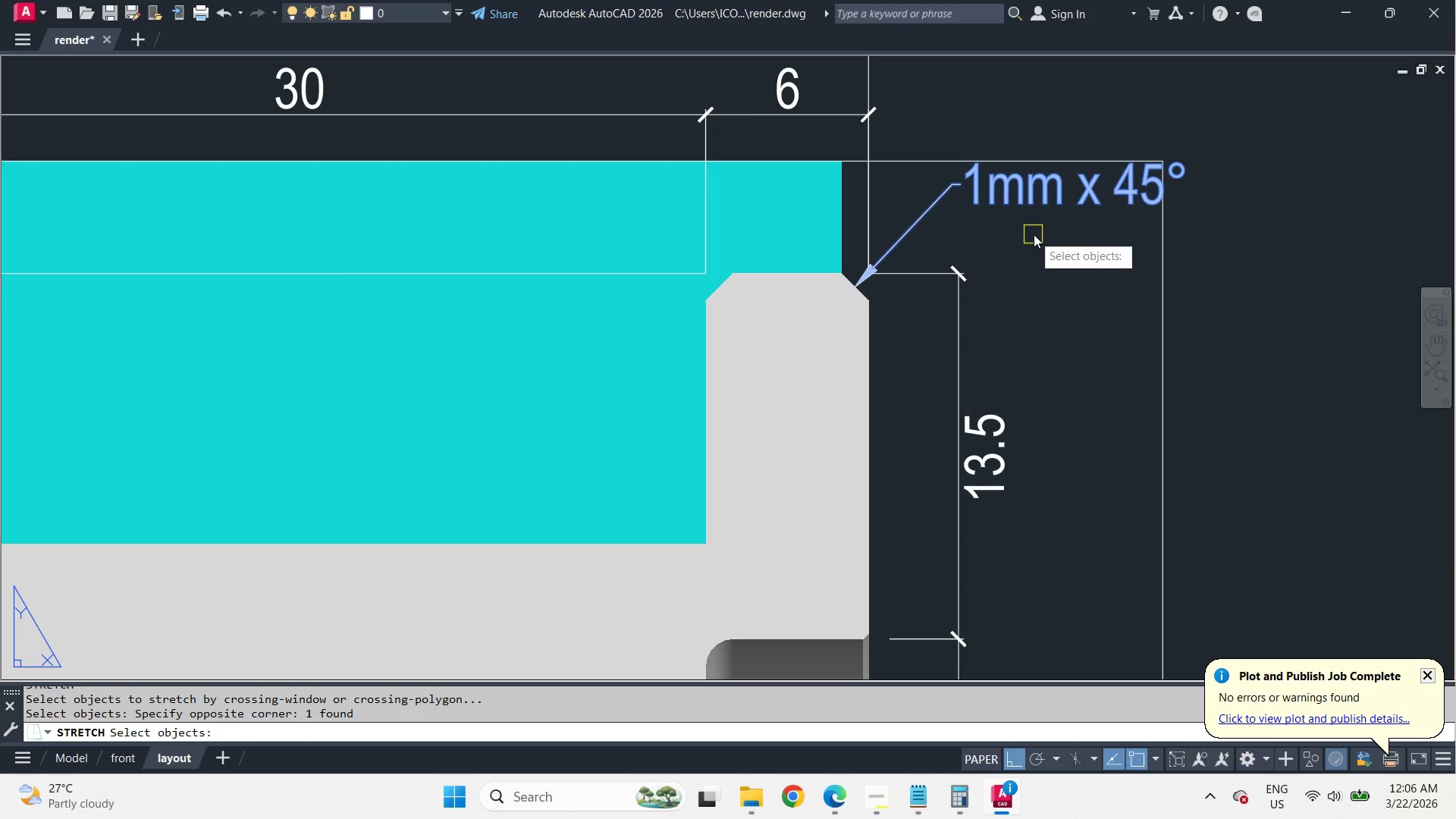 
hold_key(key=ShiftLeft, duration=0.8)
 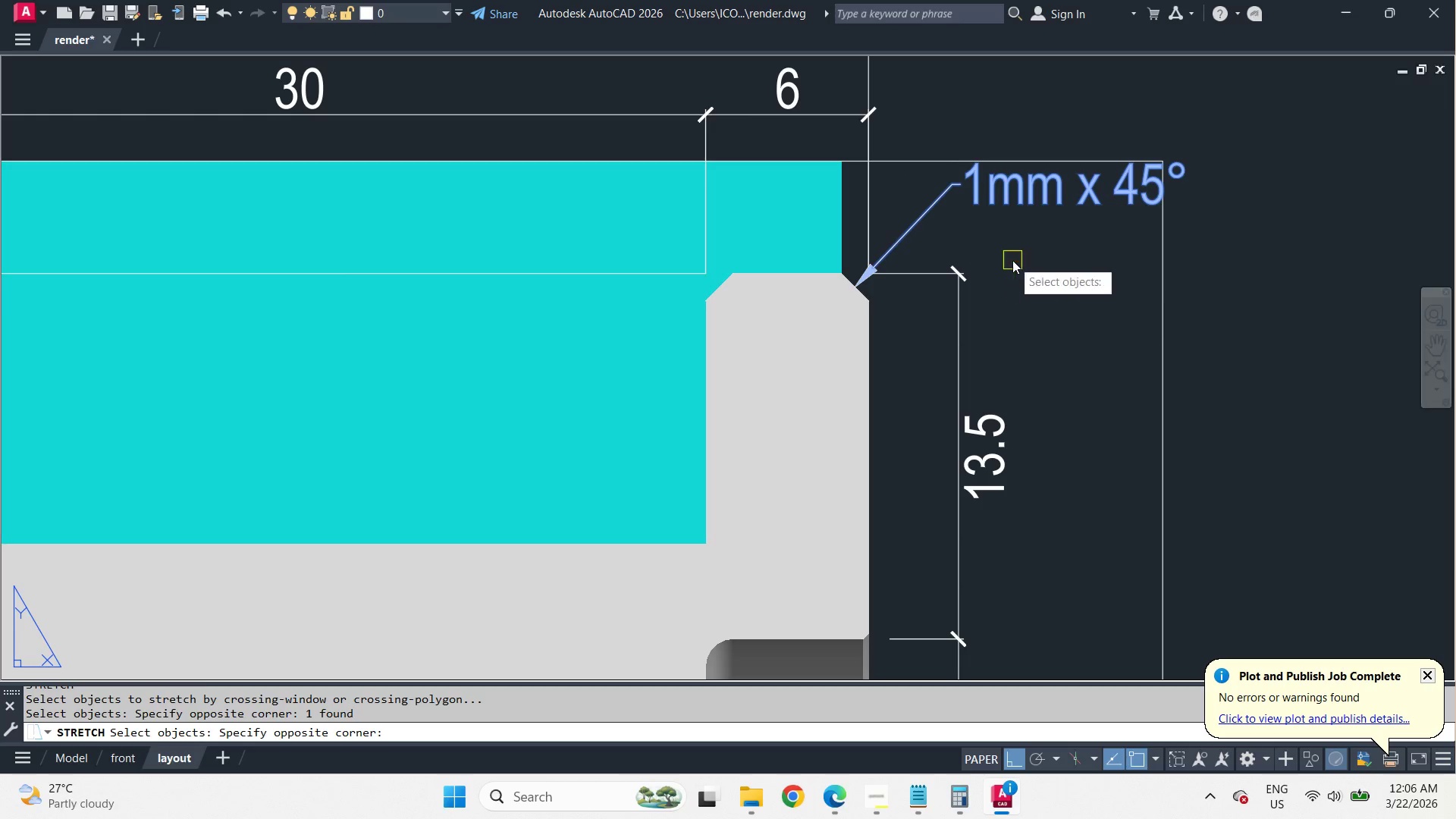 
left_click([1012, 260])
 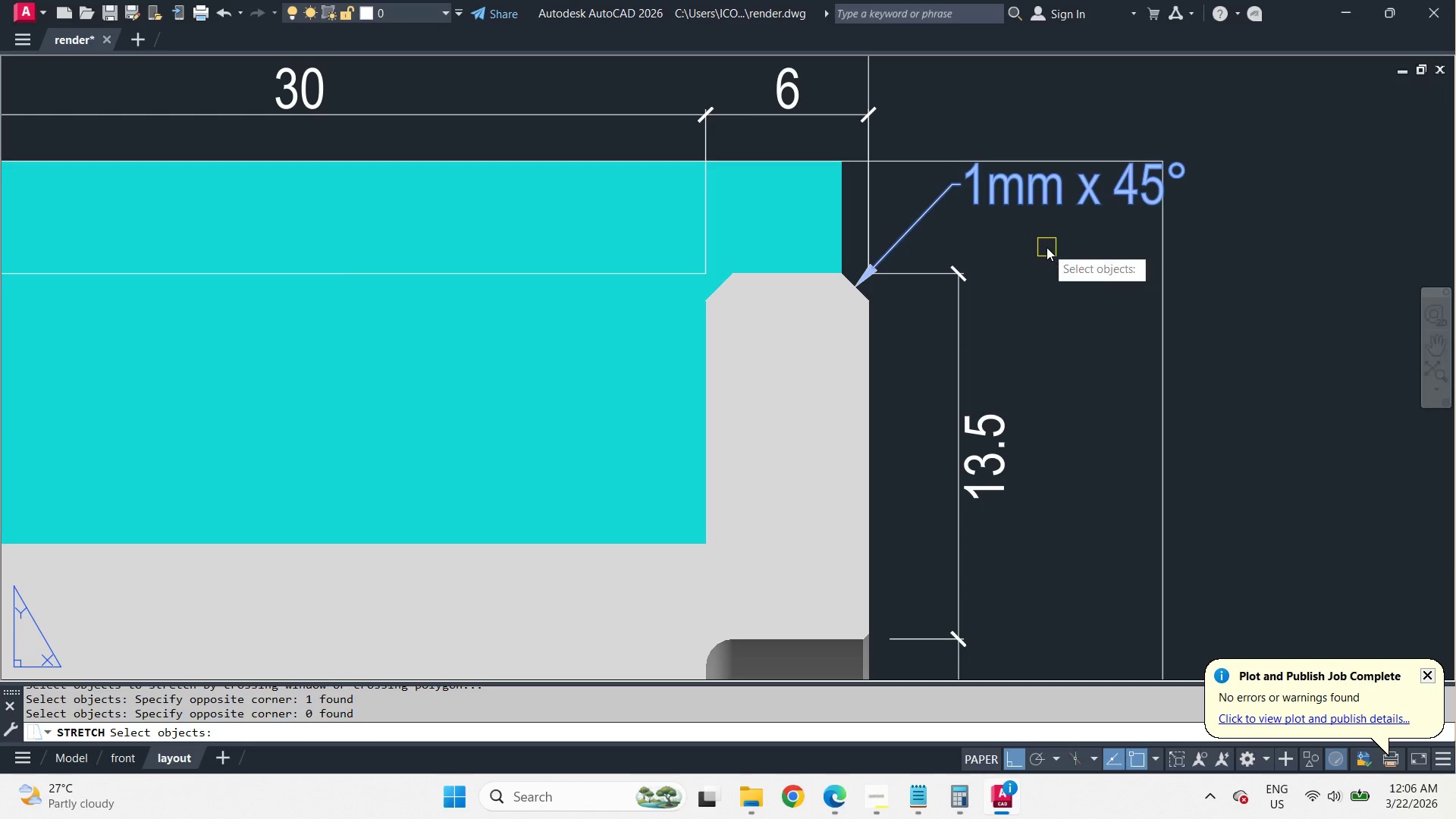 
key(Space)
 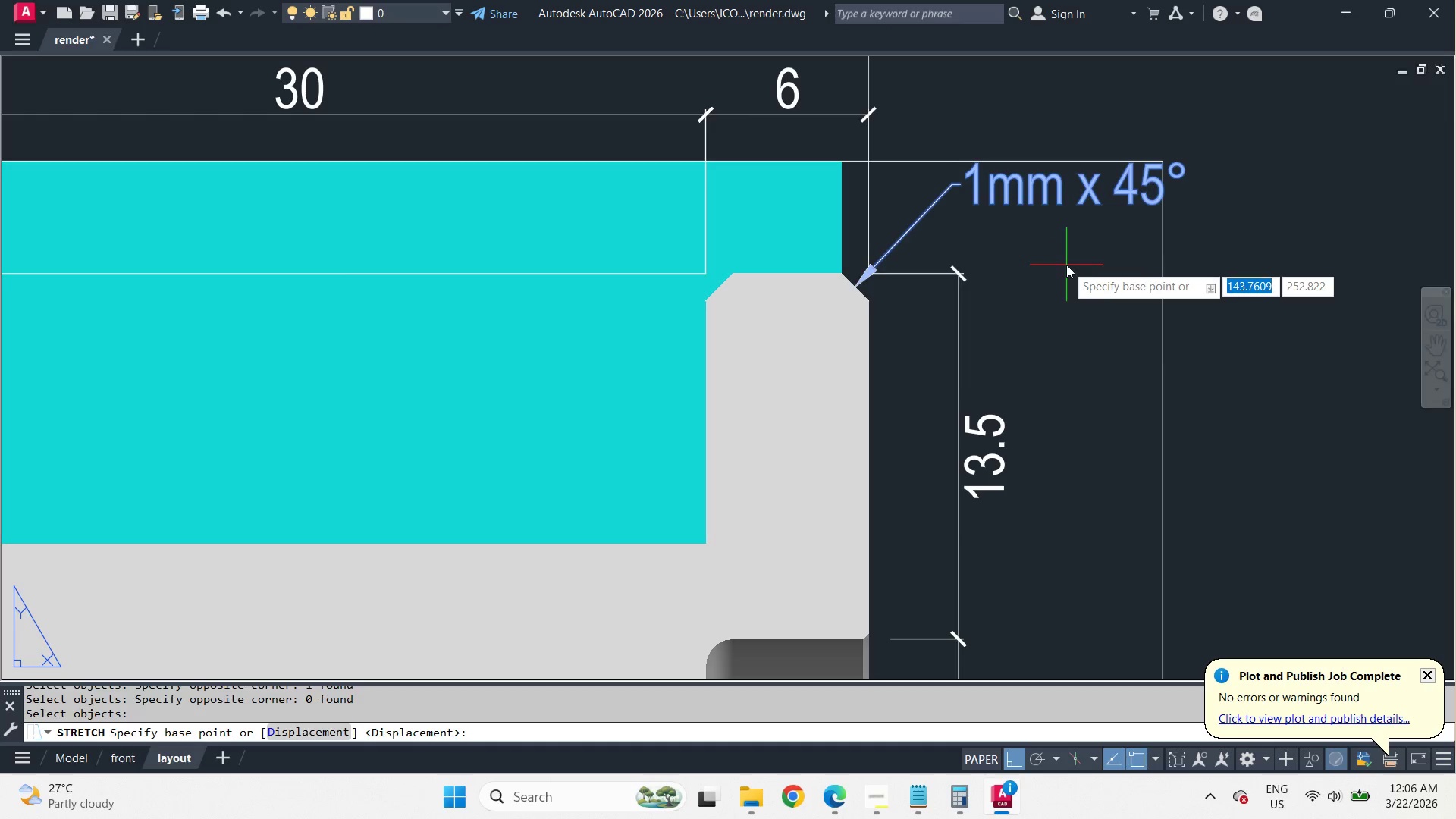 
left_click([1066, 265])
 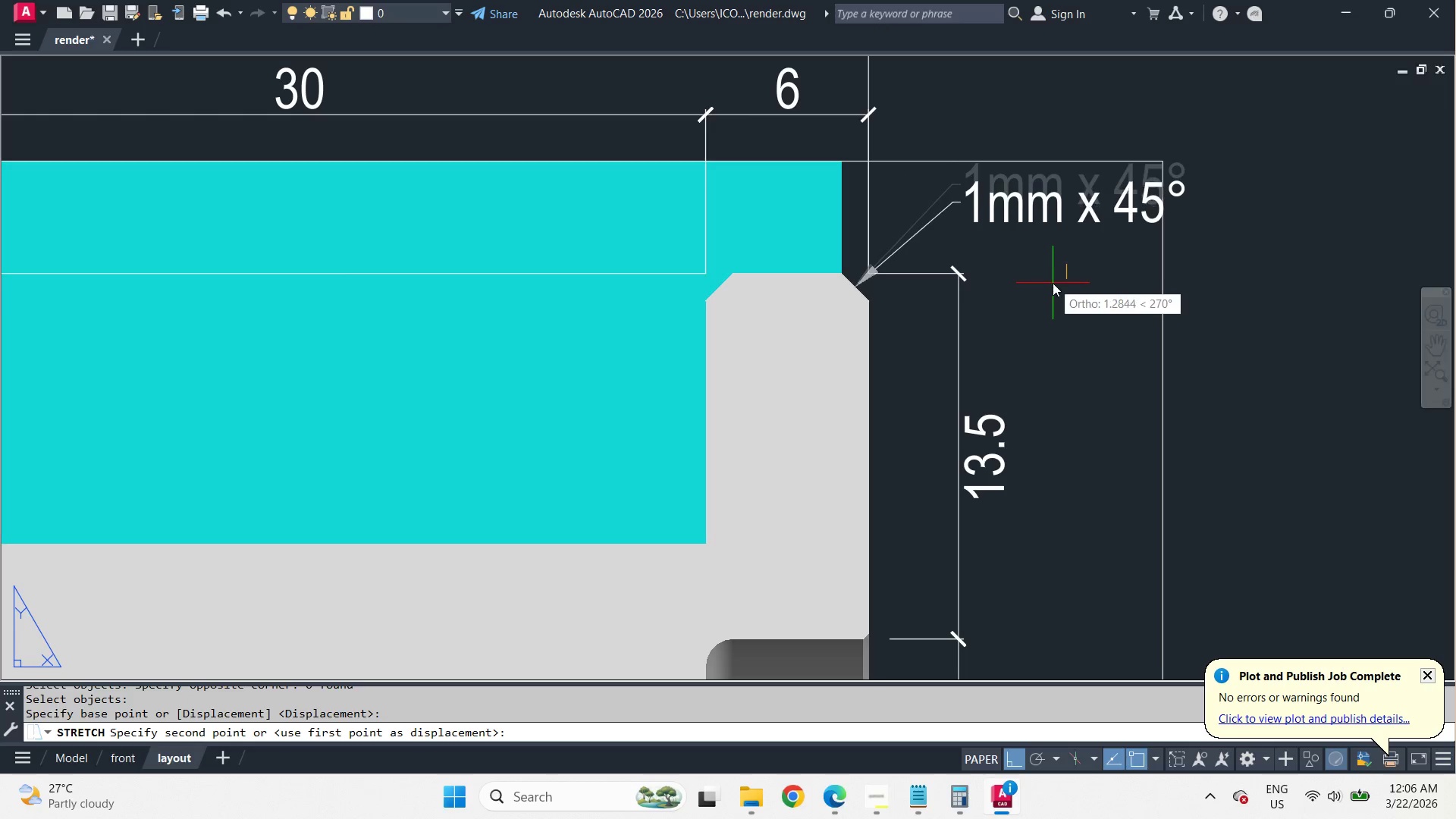 
hold_key(key=ShiftLeft, duration=2.02)
 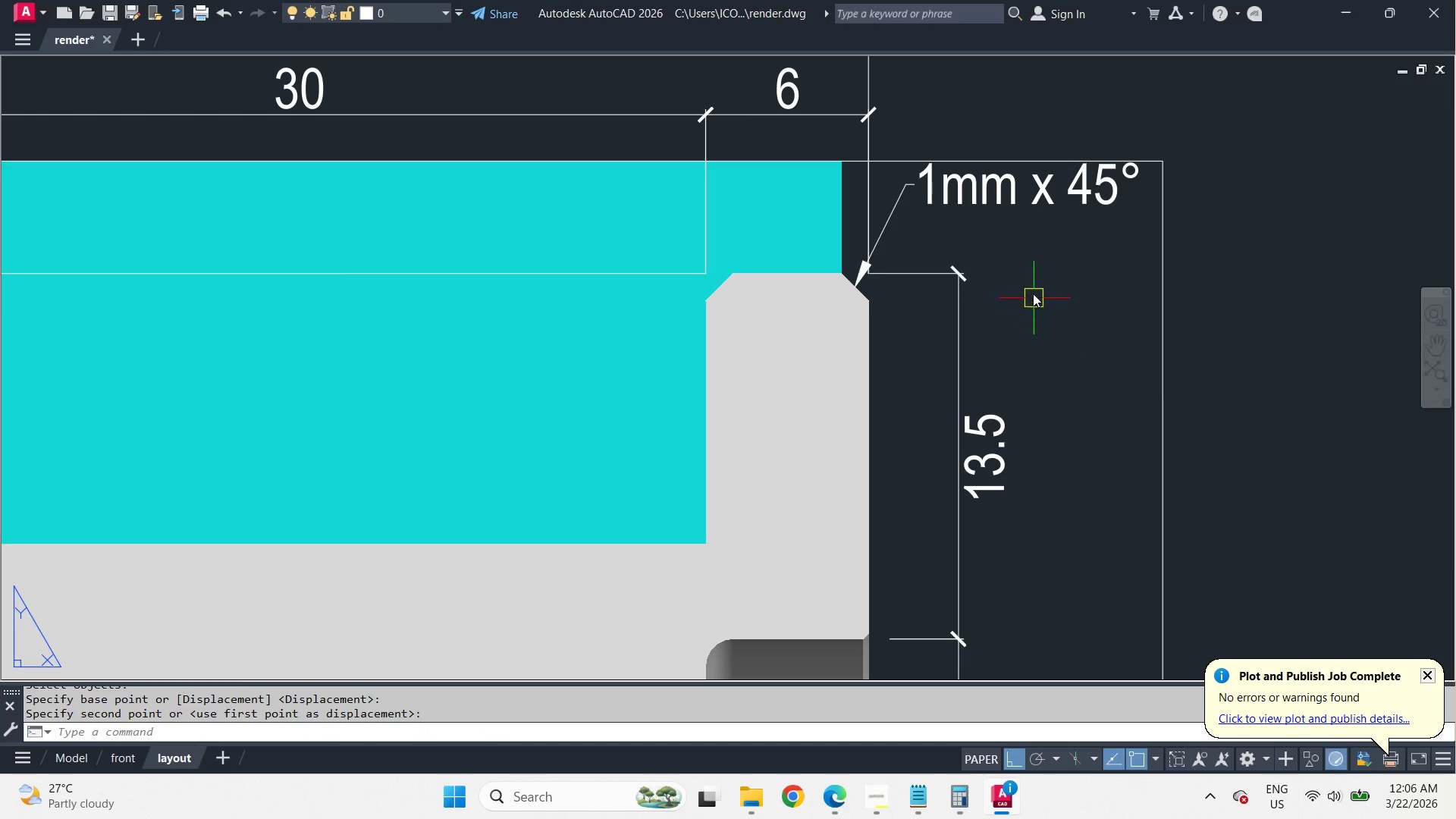 
key(S)
 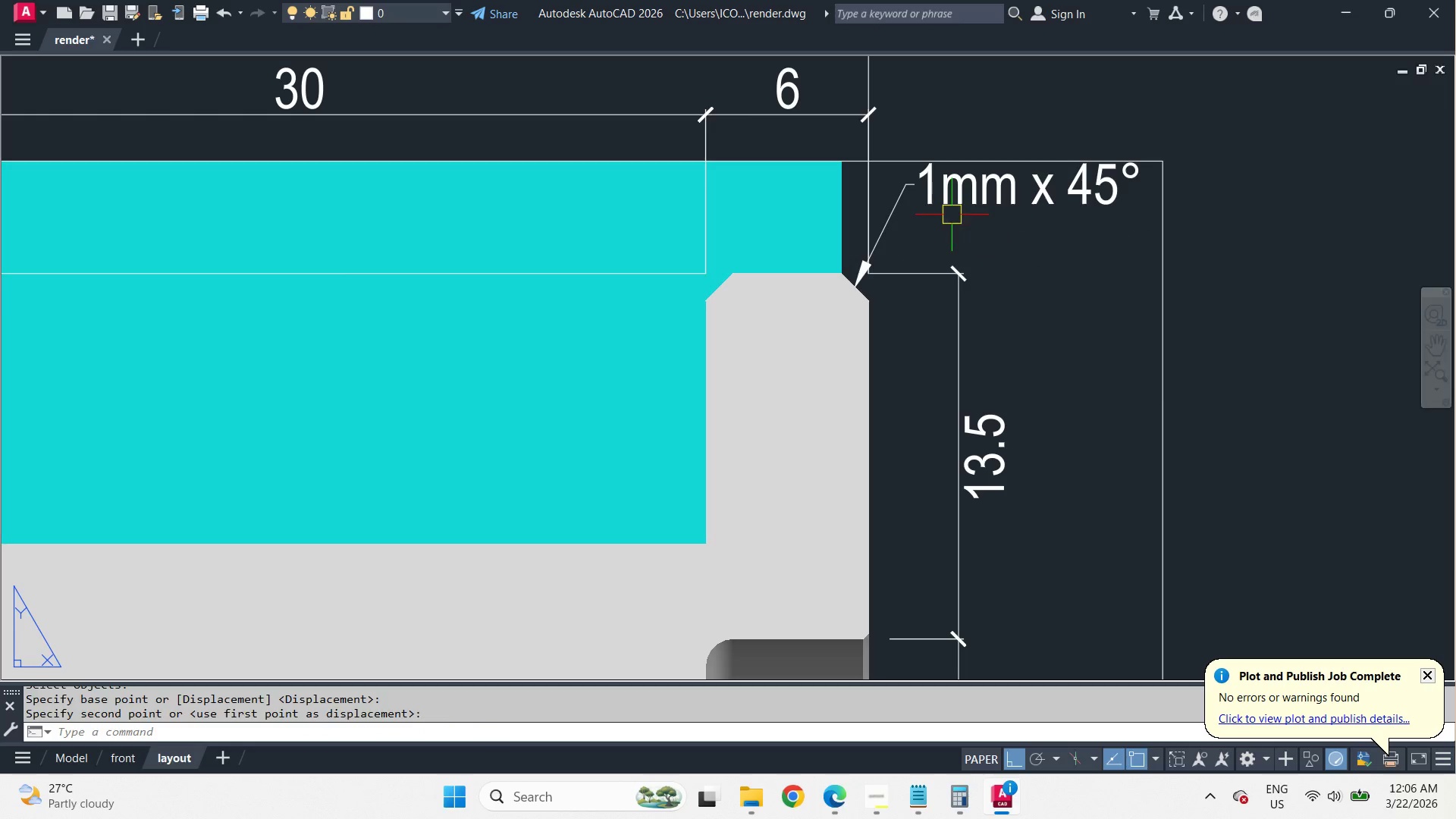 
key(Space)
 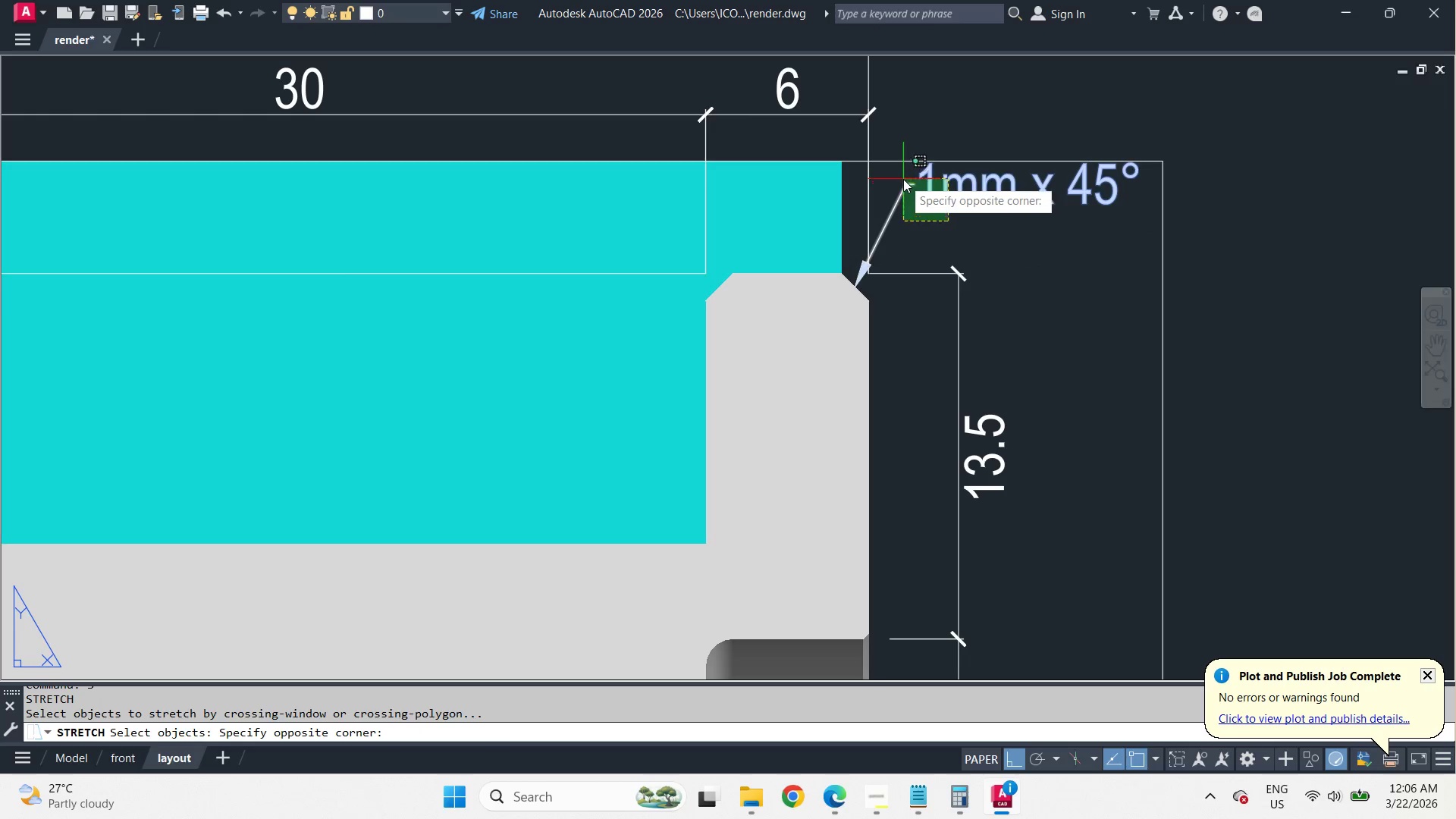 
double_click([903, 179])
 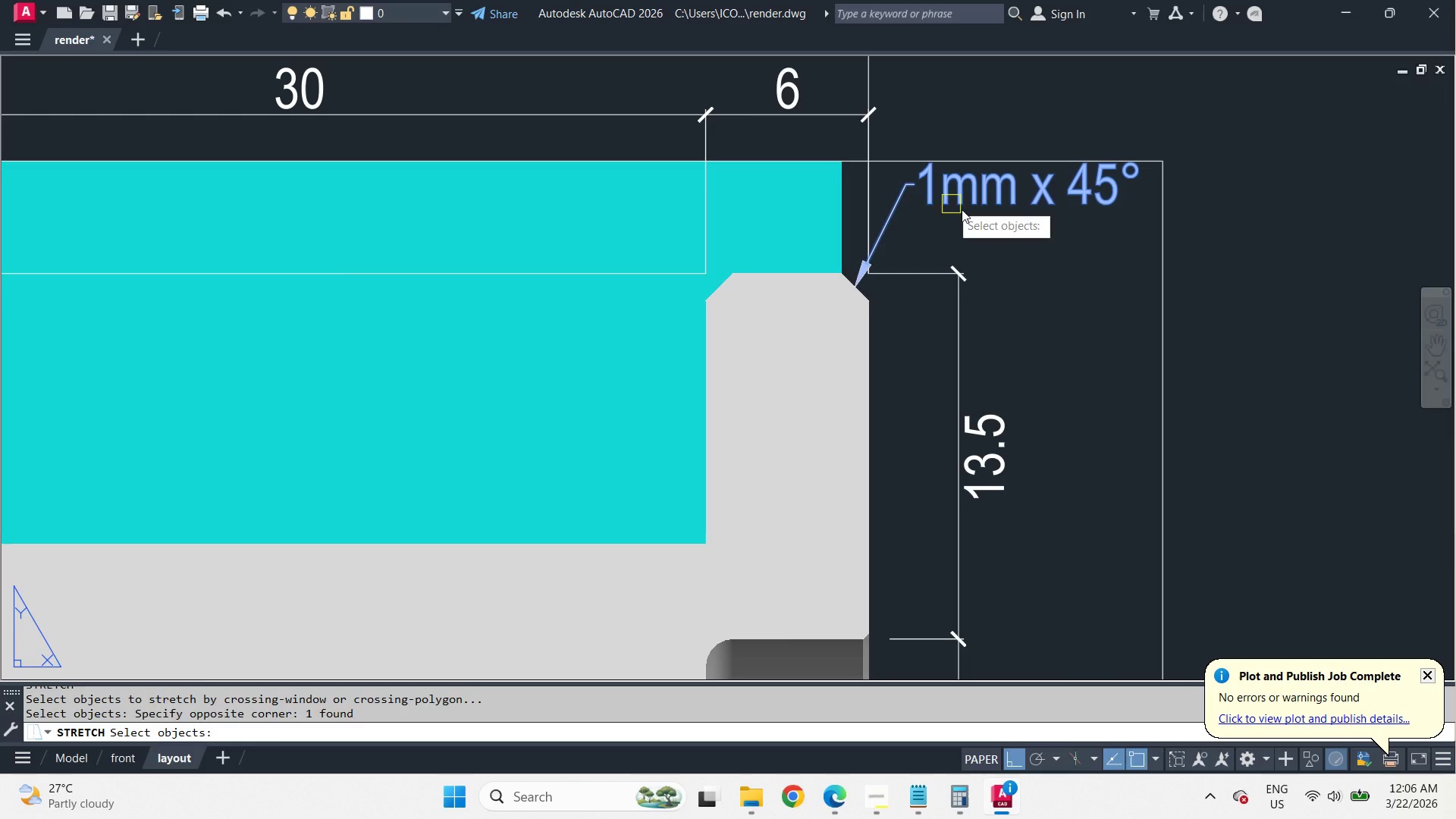 
key(Space)
 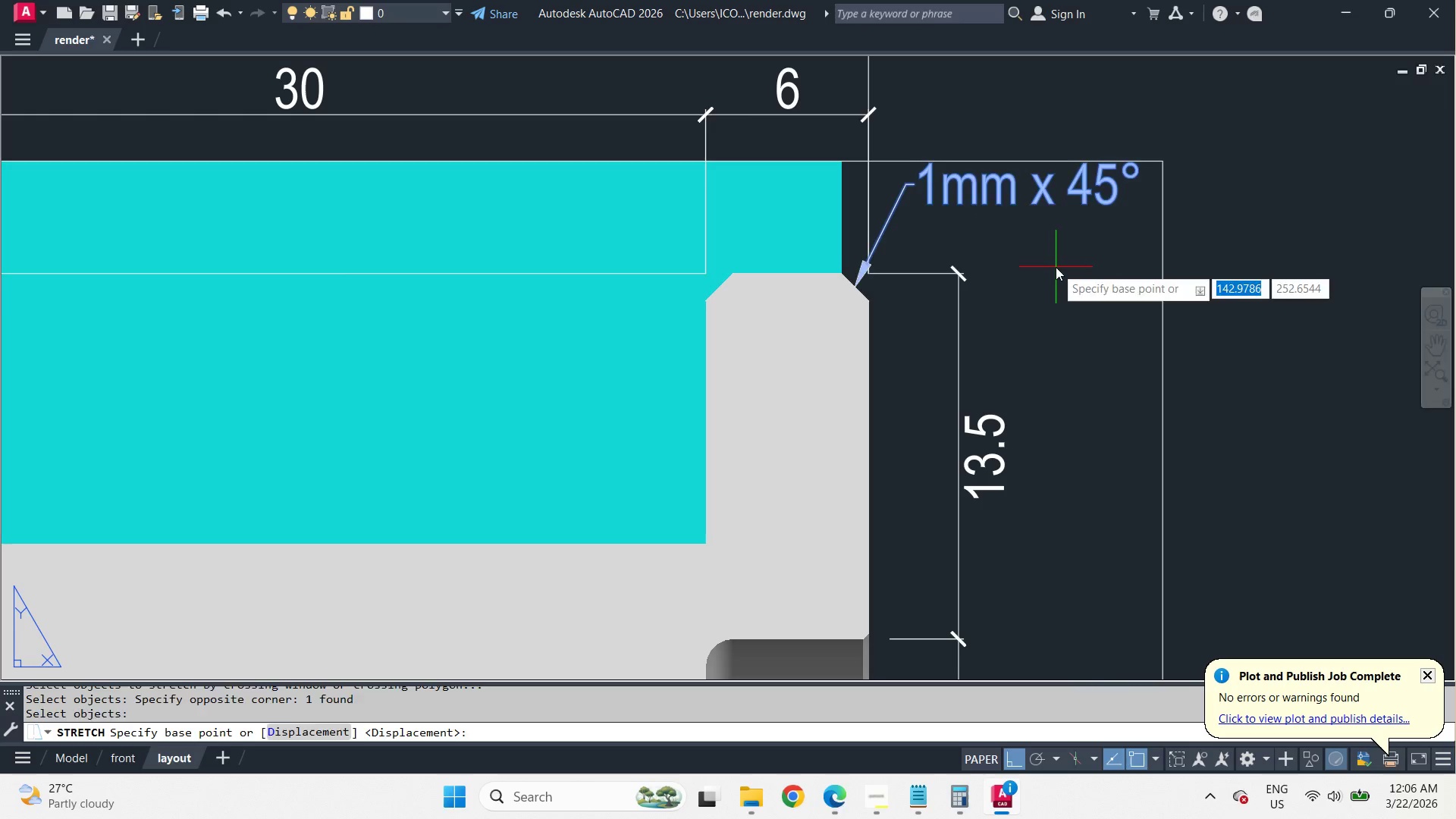 
left_click_drag(start_coordinate=[1056, 267], to_coordinate=[1056, 272])
 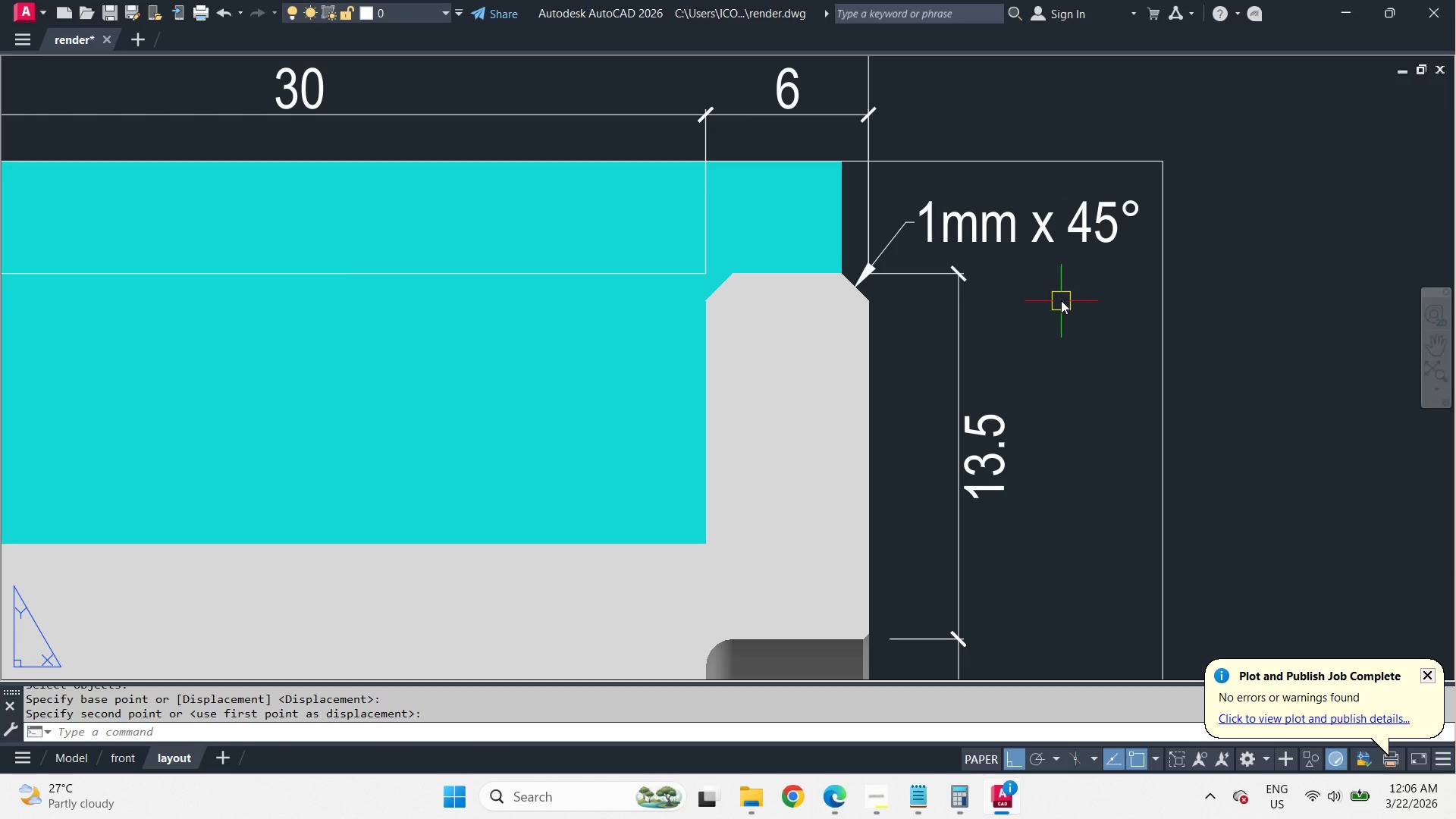 
scroll: coordinate [1059, 280], scroll_direction: down, amount: 2.0
 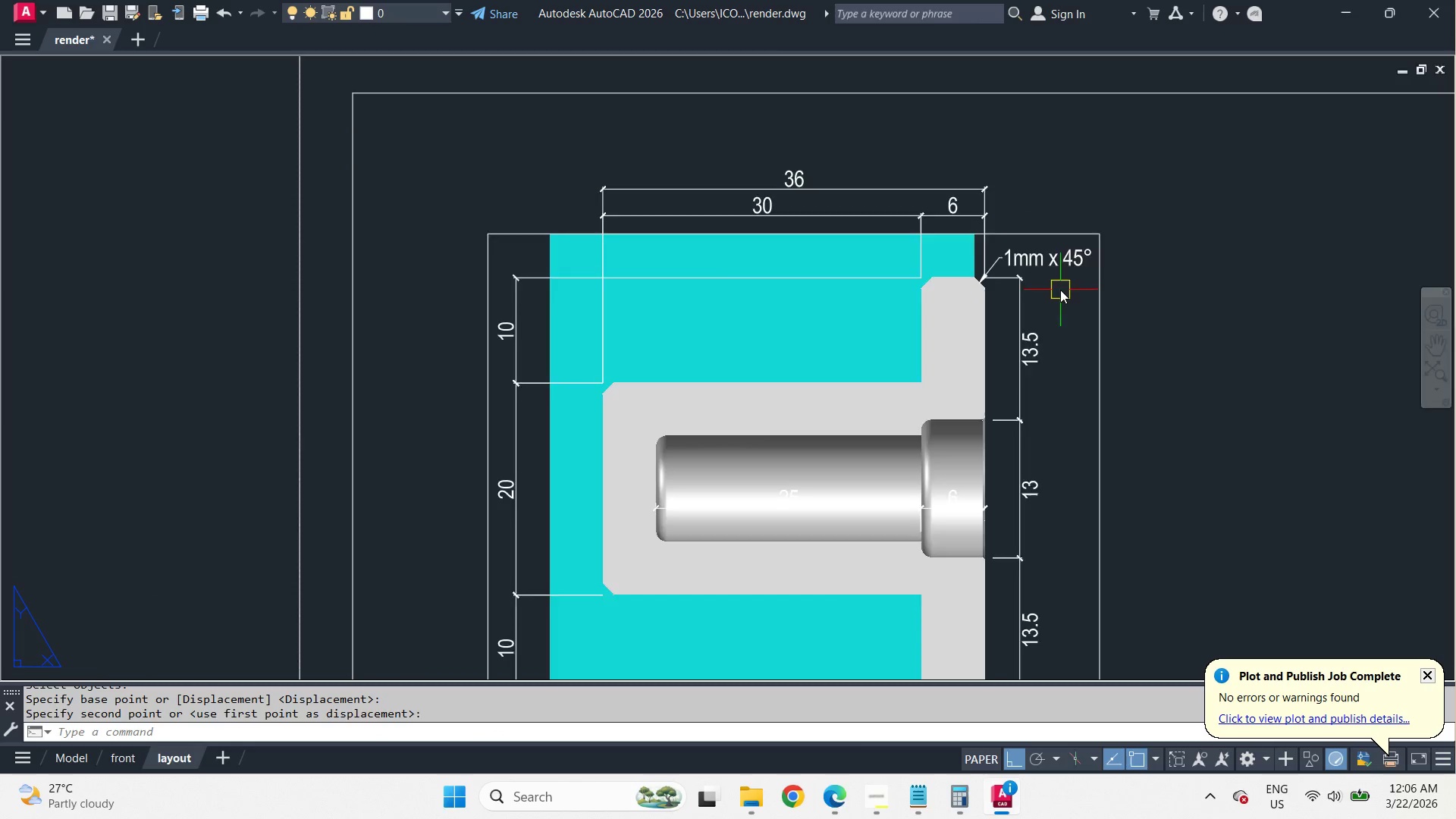 
scroll: coordinate [1060, 290], scroll_direction: up, amount: 1.0
 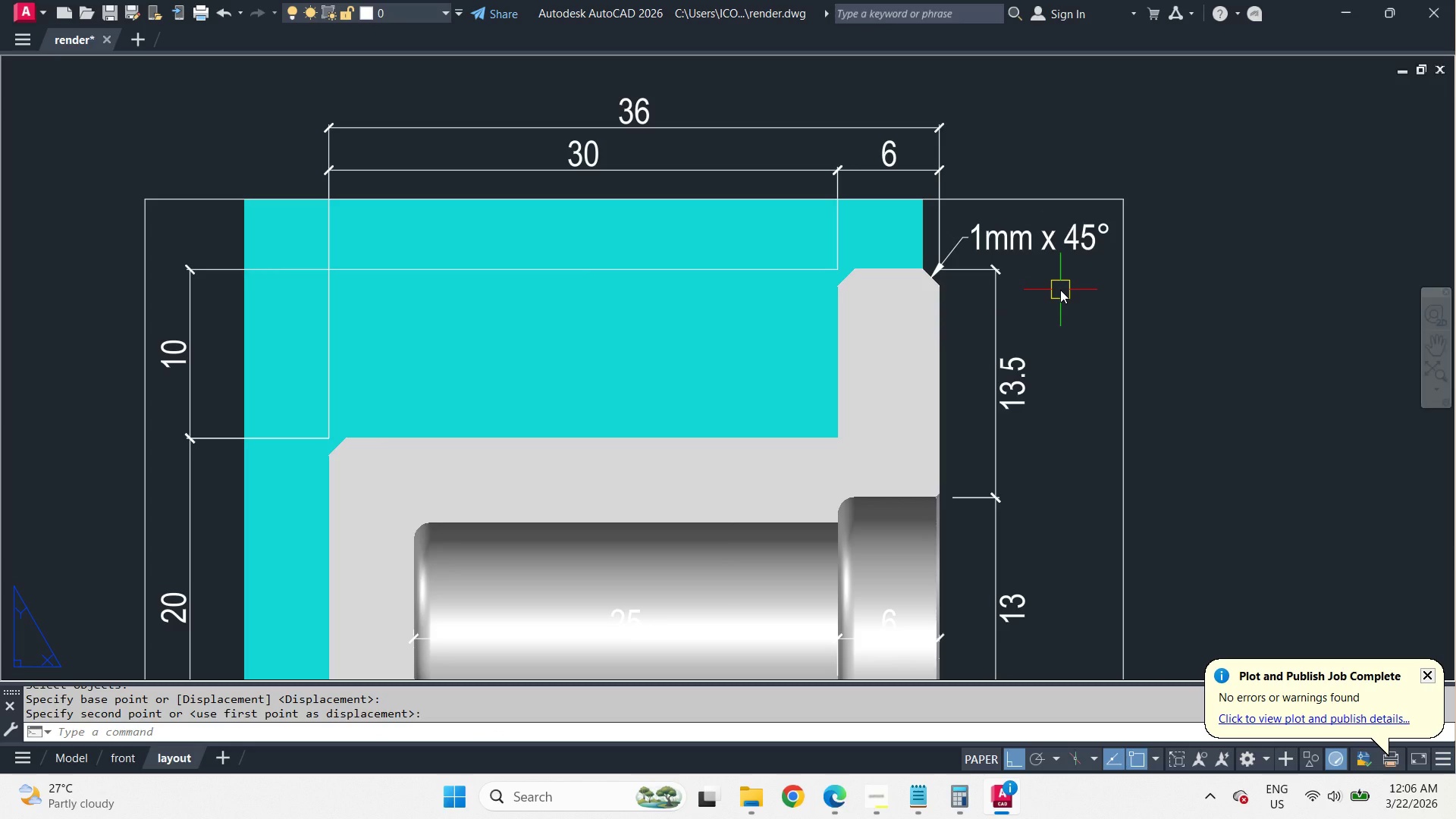 
scroll: coordinate [1060, 290], scroll_direction: down, amount: 1.0
 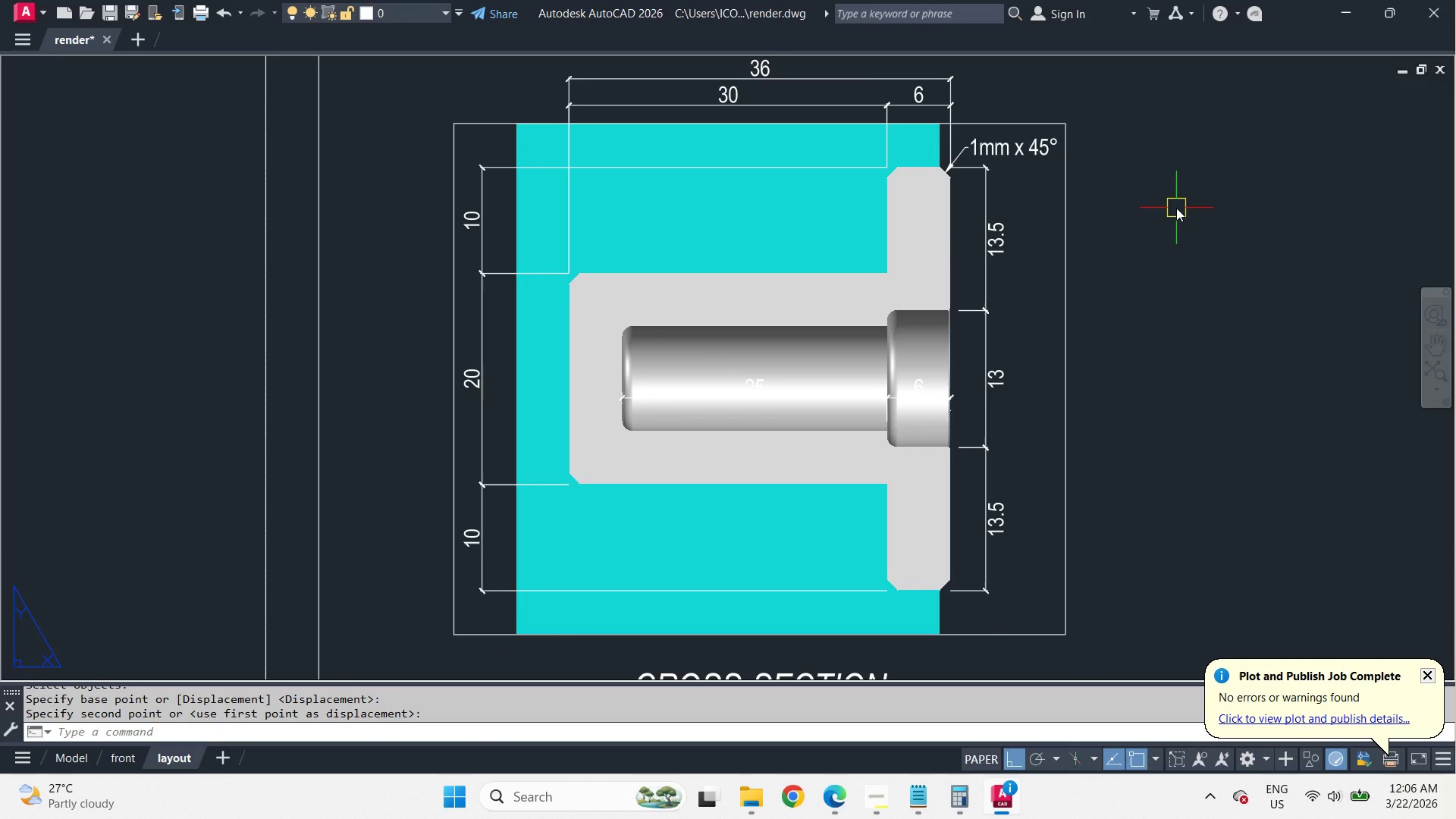 
scroll: coordinate [833, 91], scroll_direction: up, amount: 3.0
 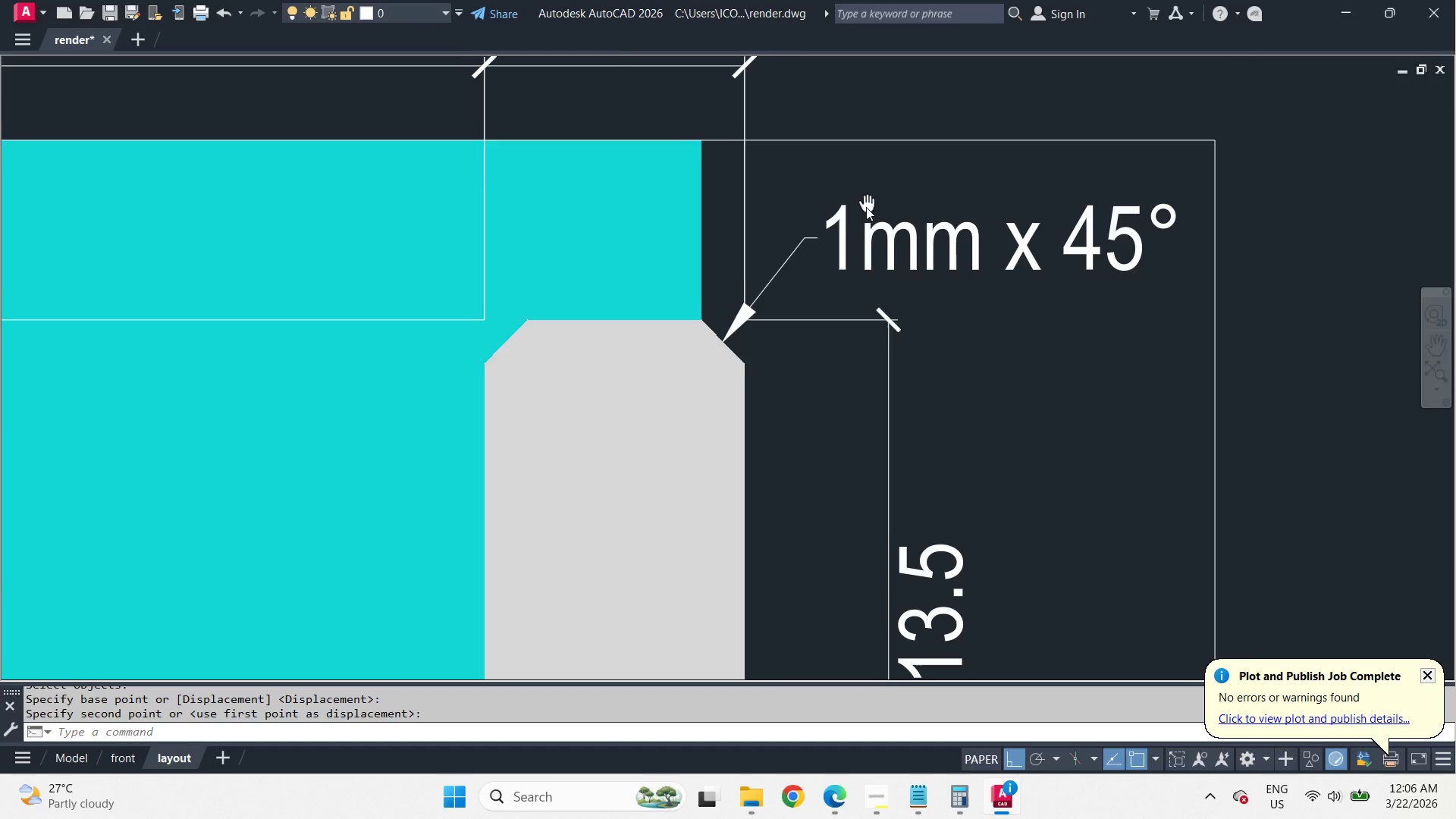 
key(S)
 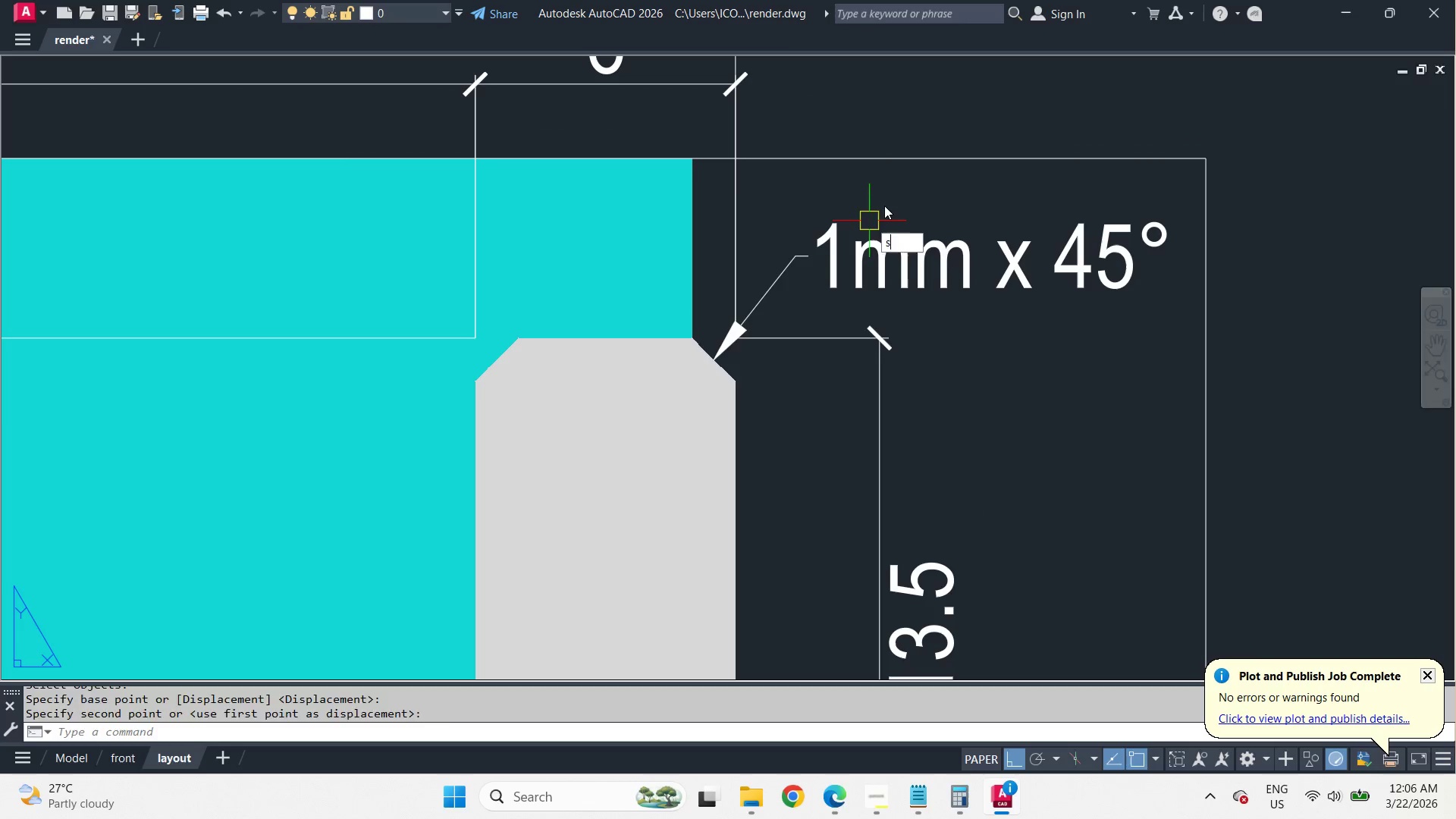 
key(Space)
 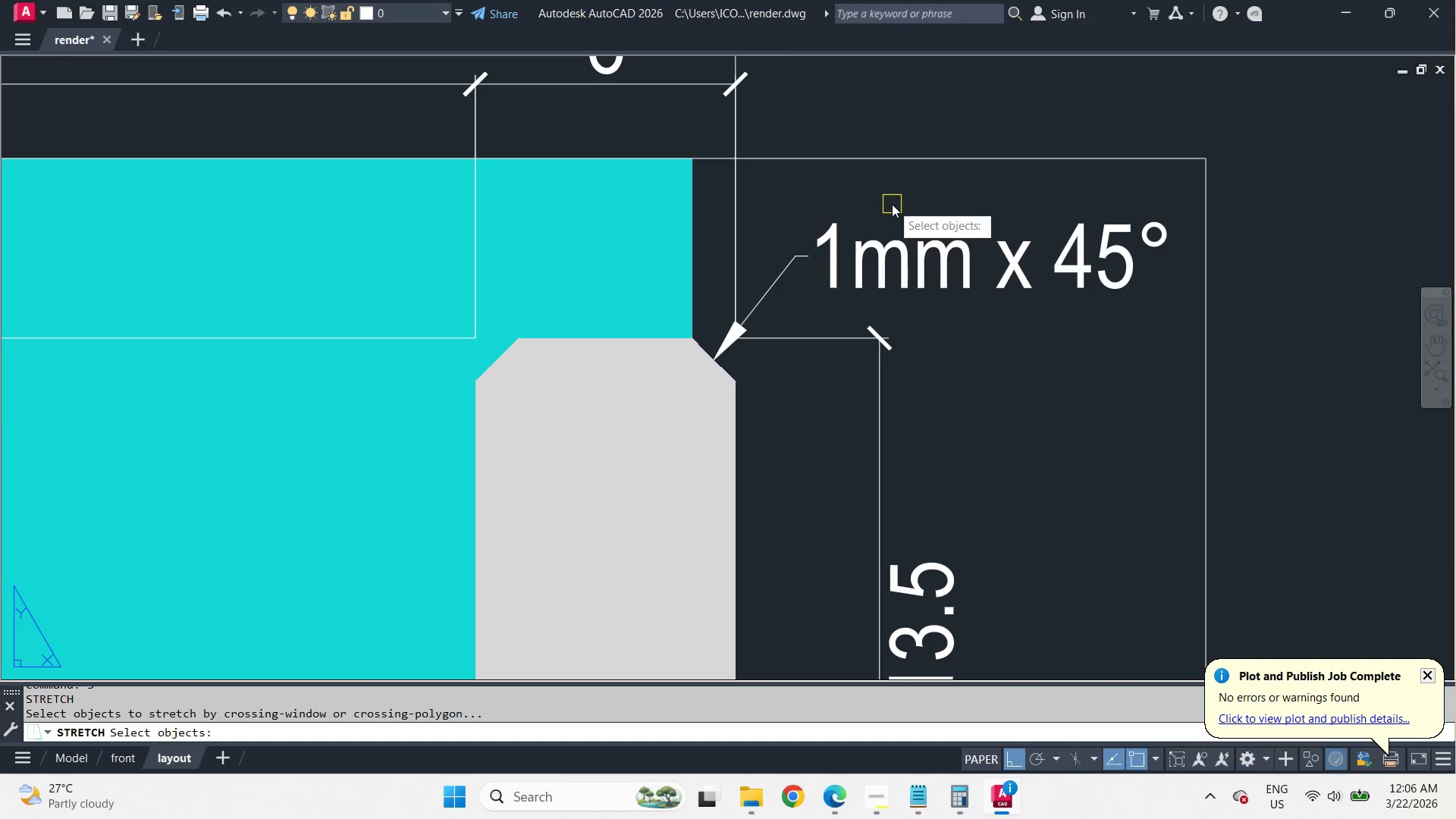 
left_click_drag(start_coordinate=[892, 204], to_coordinate=[874, 216])
 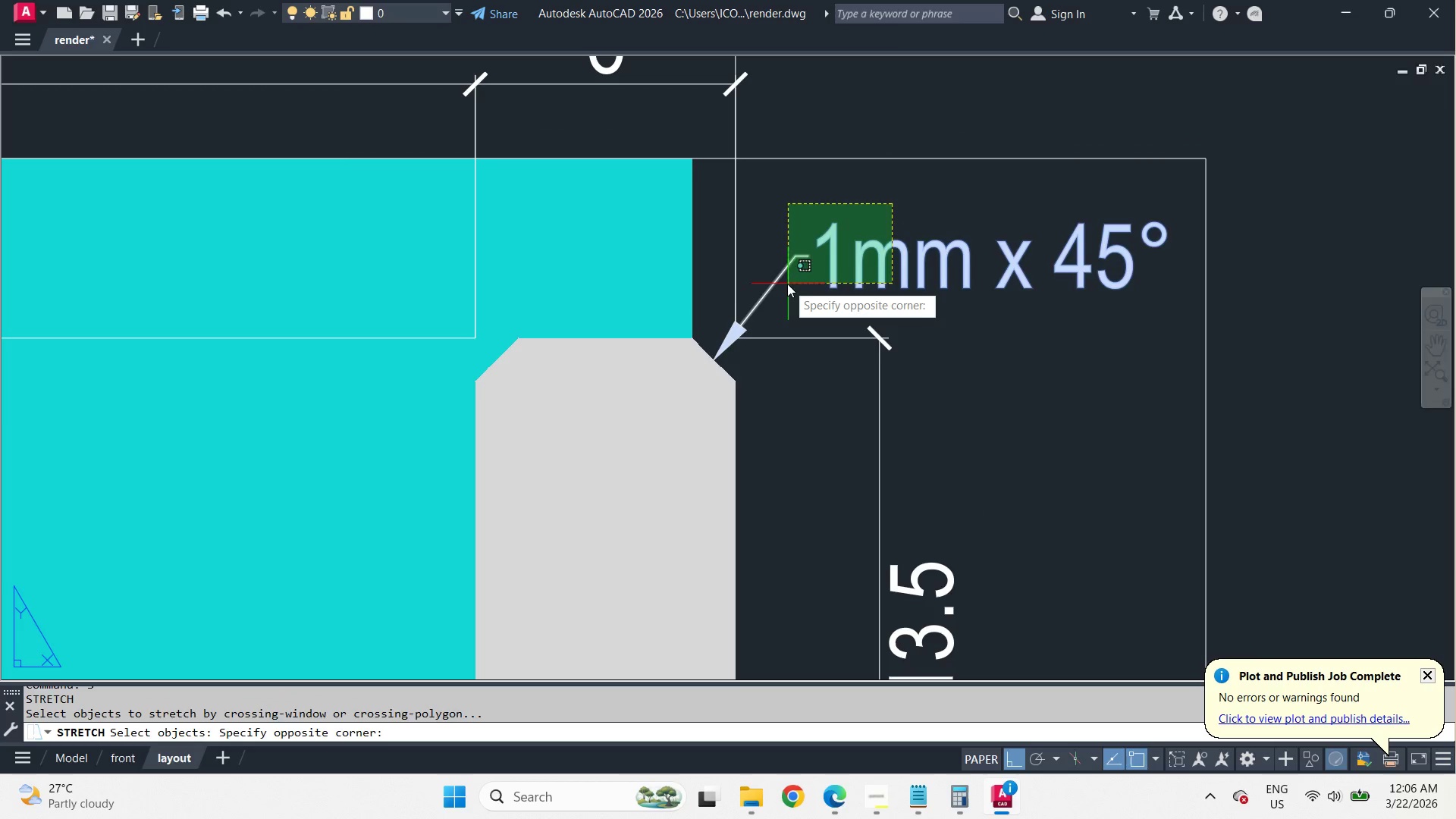 
left_click([786, 284])
 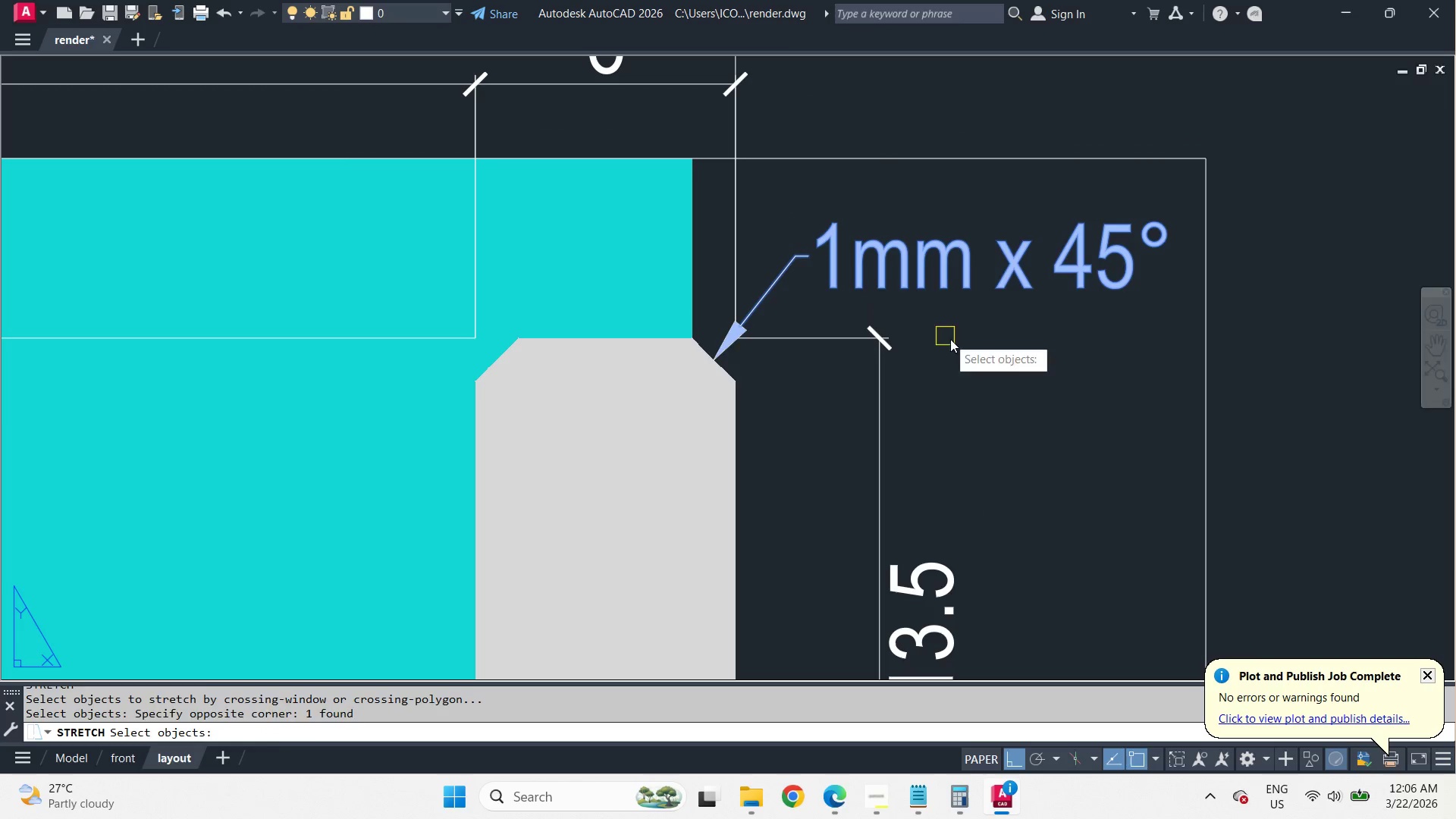 
key(Space)
 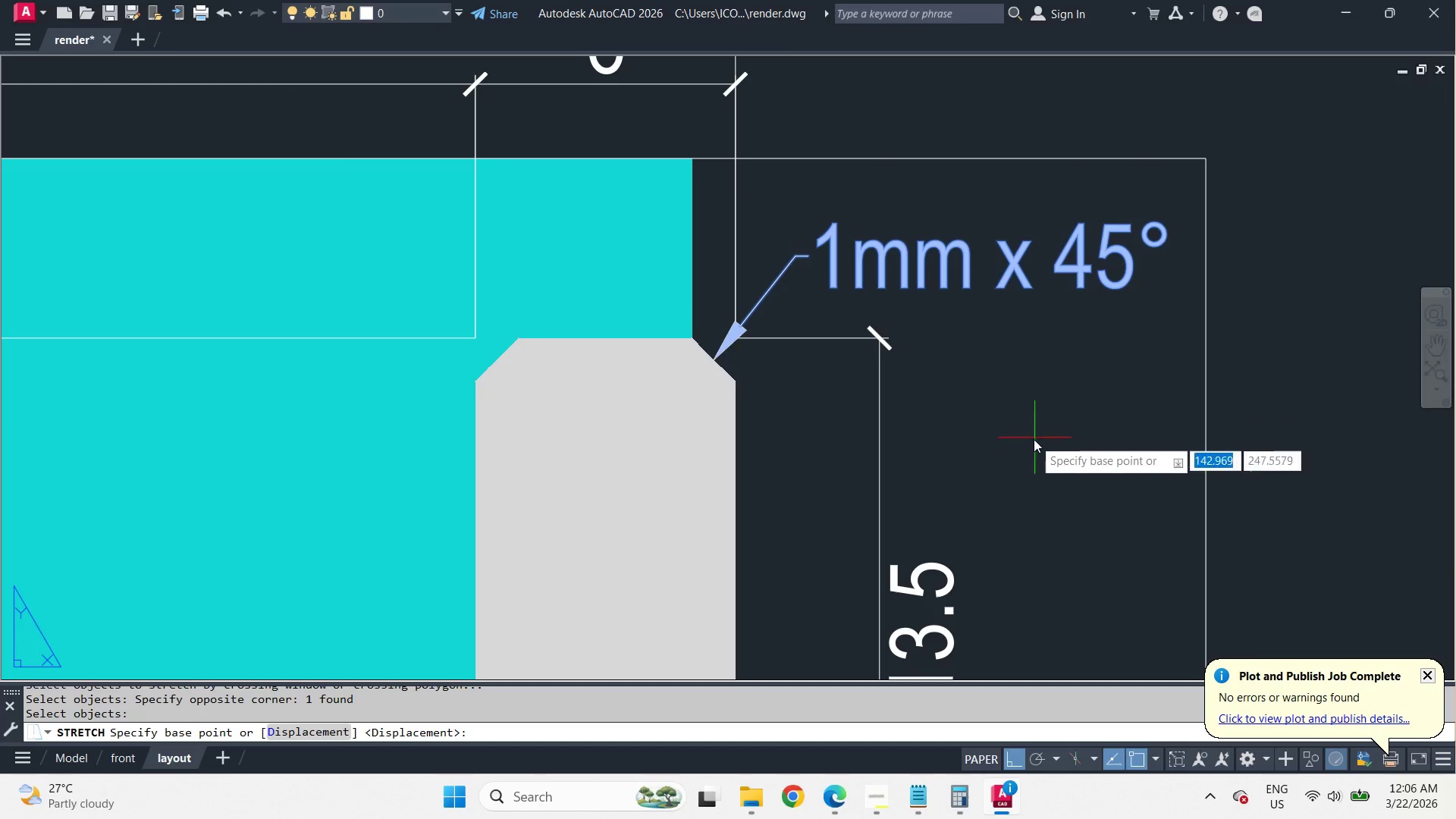 
left_click_drag(start_coordinate=[1033, 439], to_coordinate=[1036, 433])
 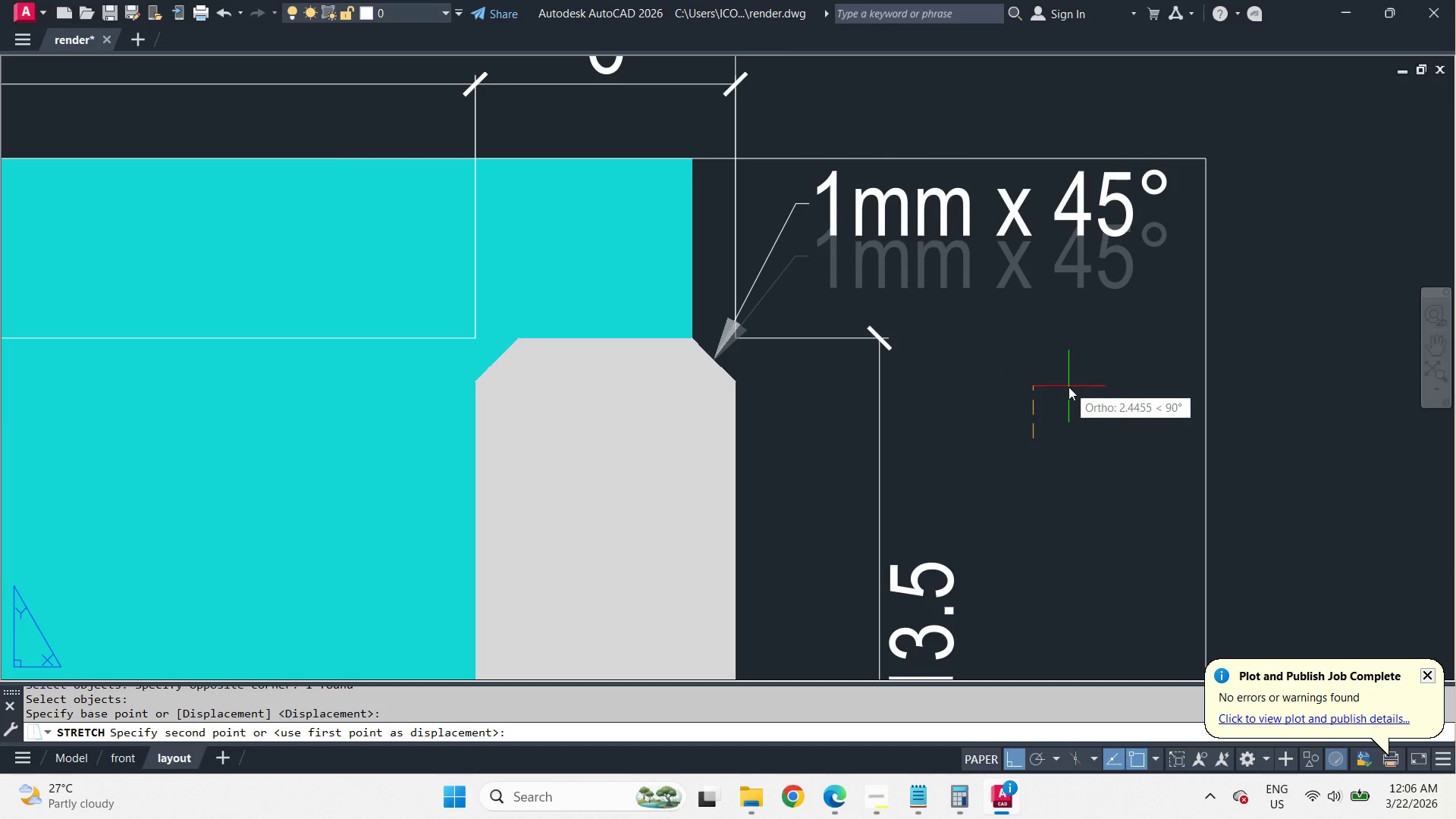 
hold_key(key=ShiftLeft, duration=1.47)
 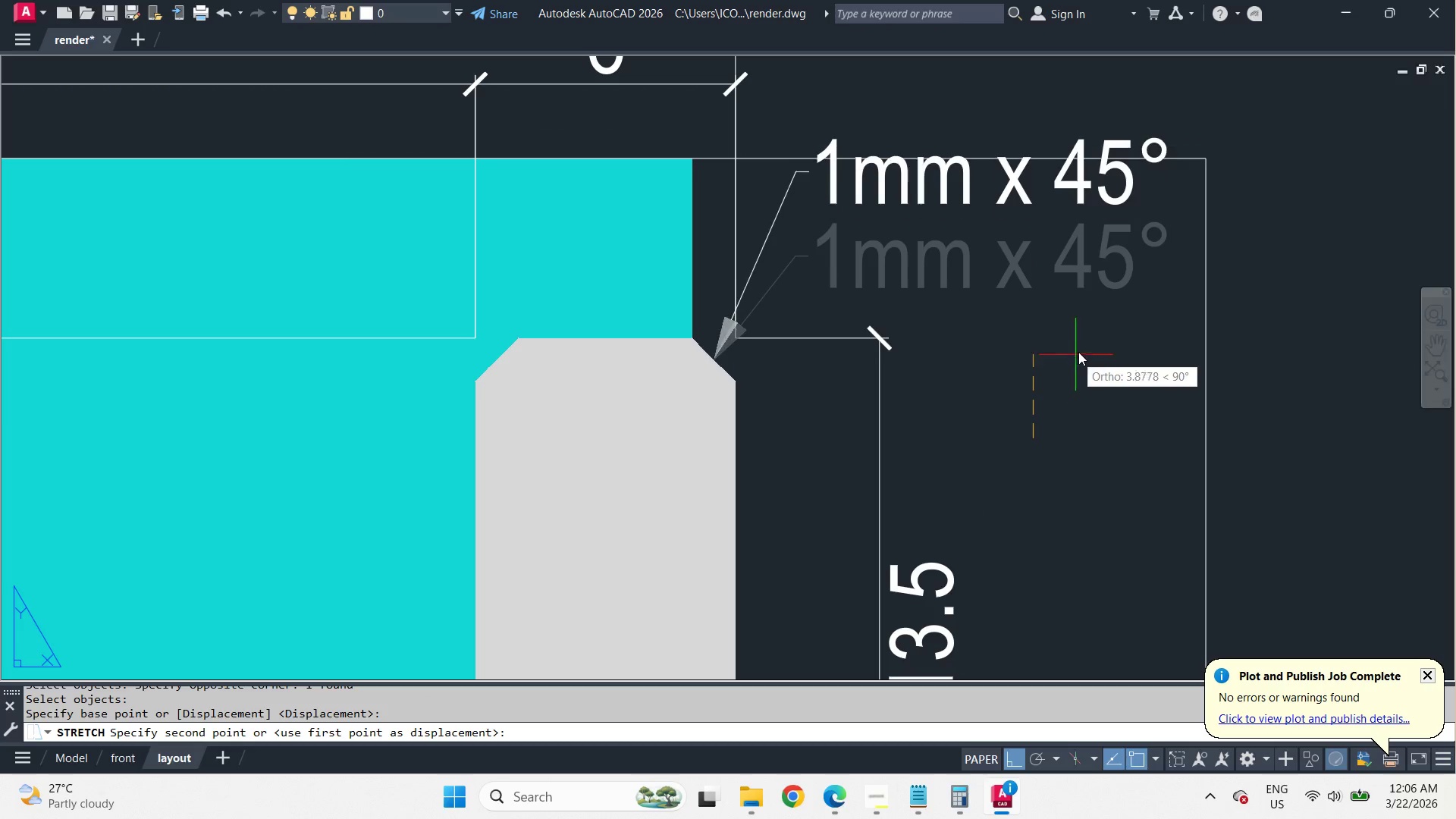 
key(F8)
 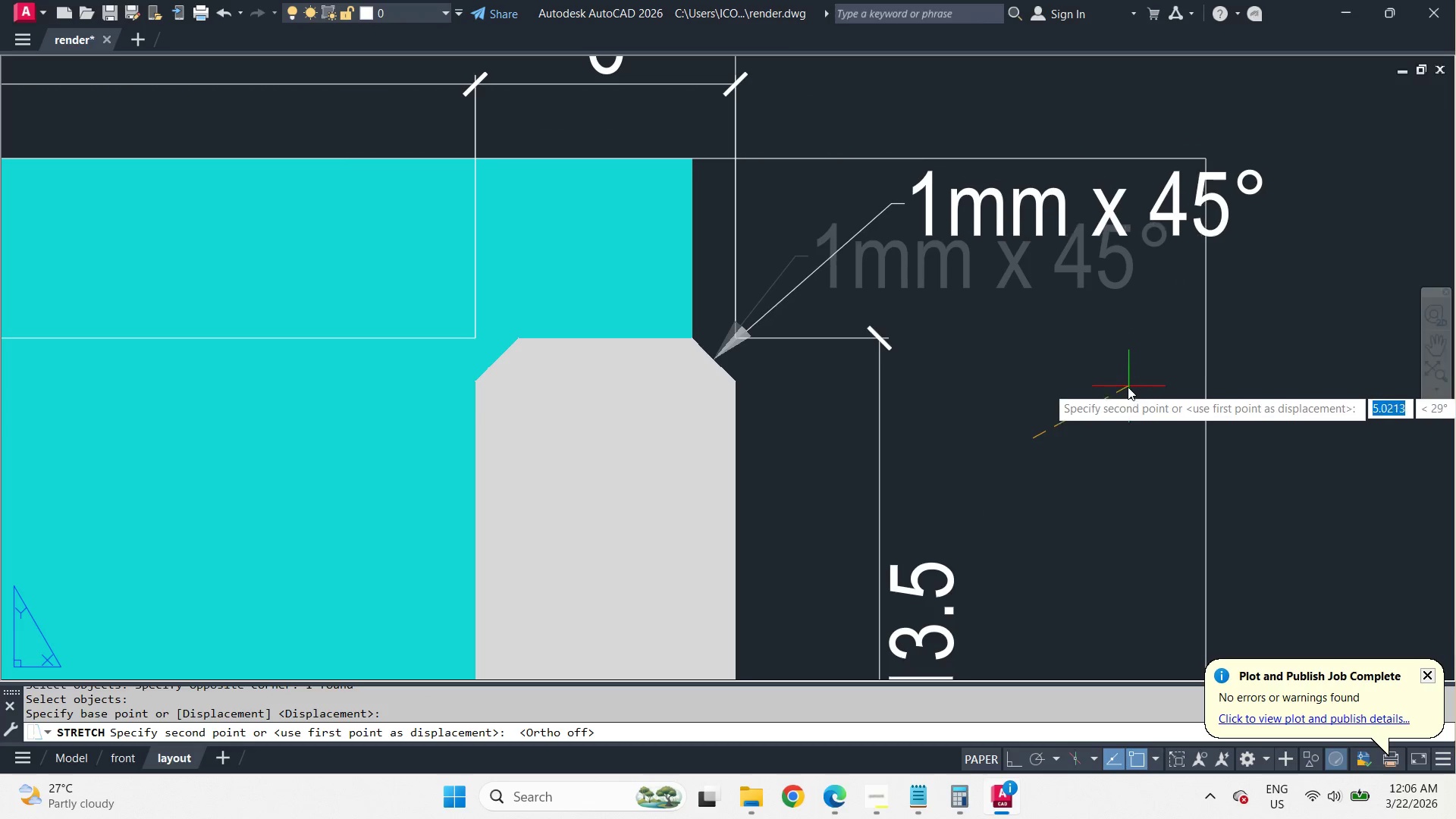 
left_click([1121, 393])
 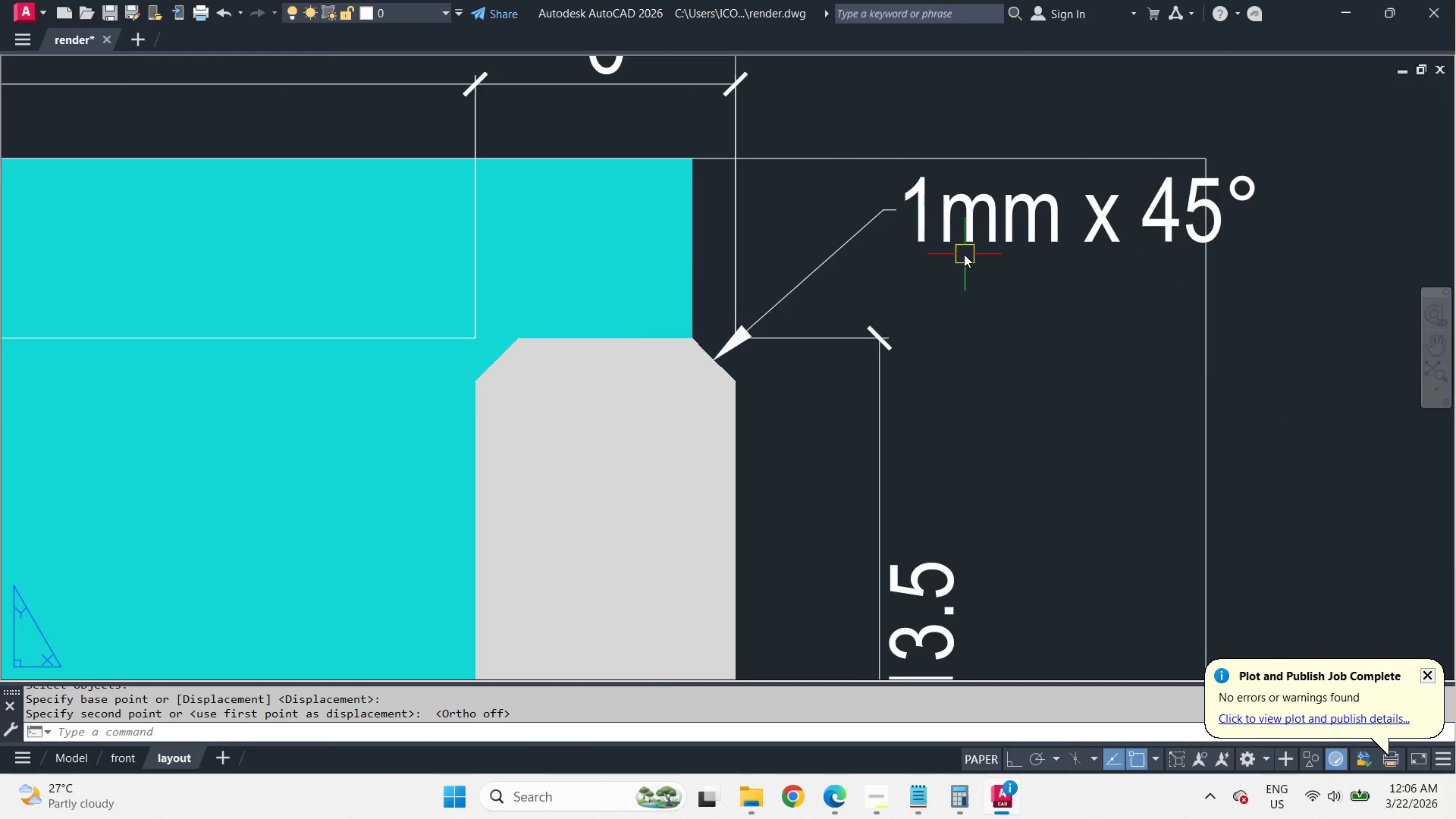 
scroll: coordinate [965, 259], scroll_direction: down, amount: 2.0
 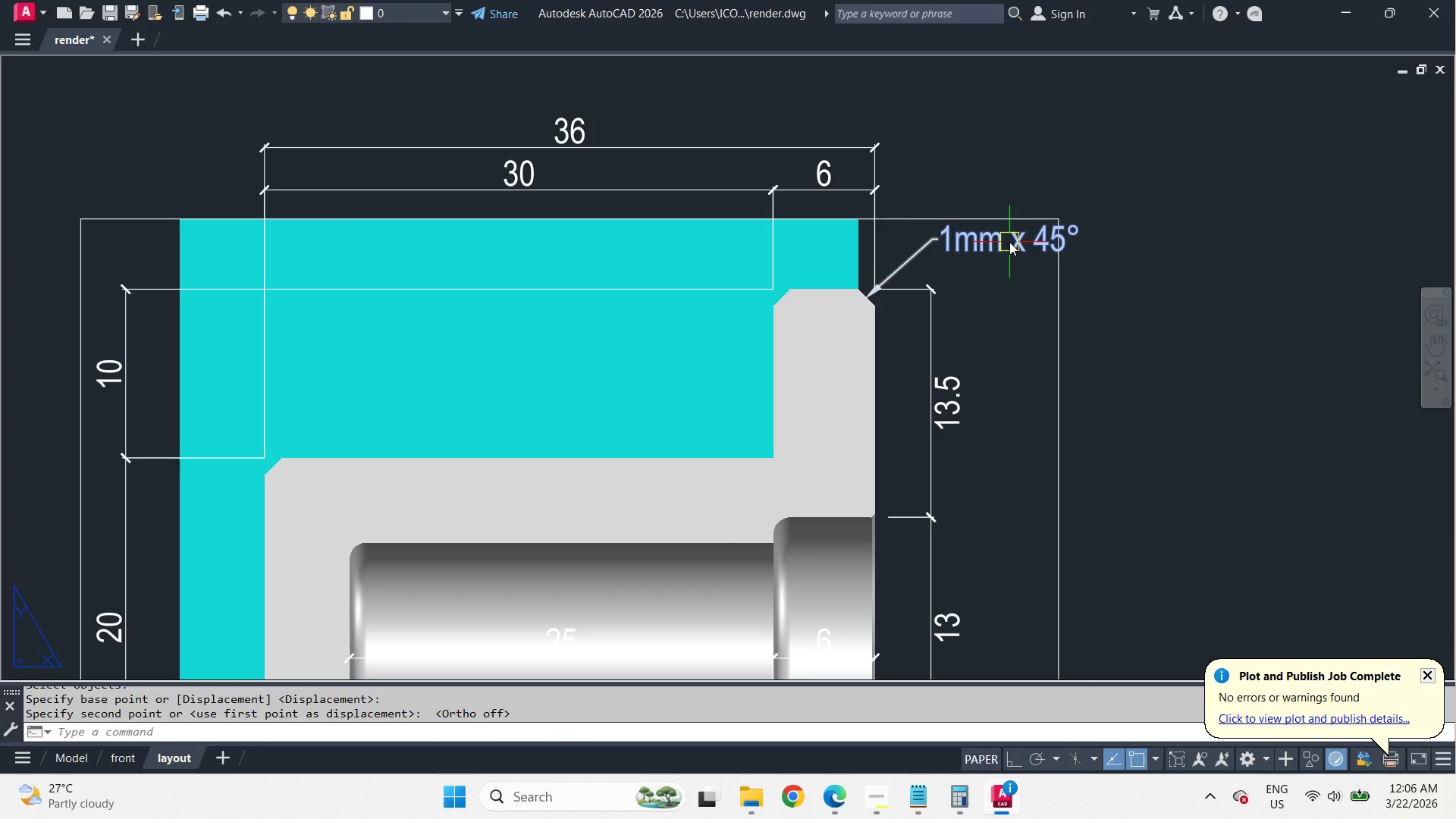 
left_click([1009, 242])
 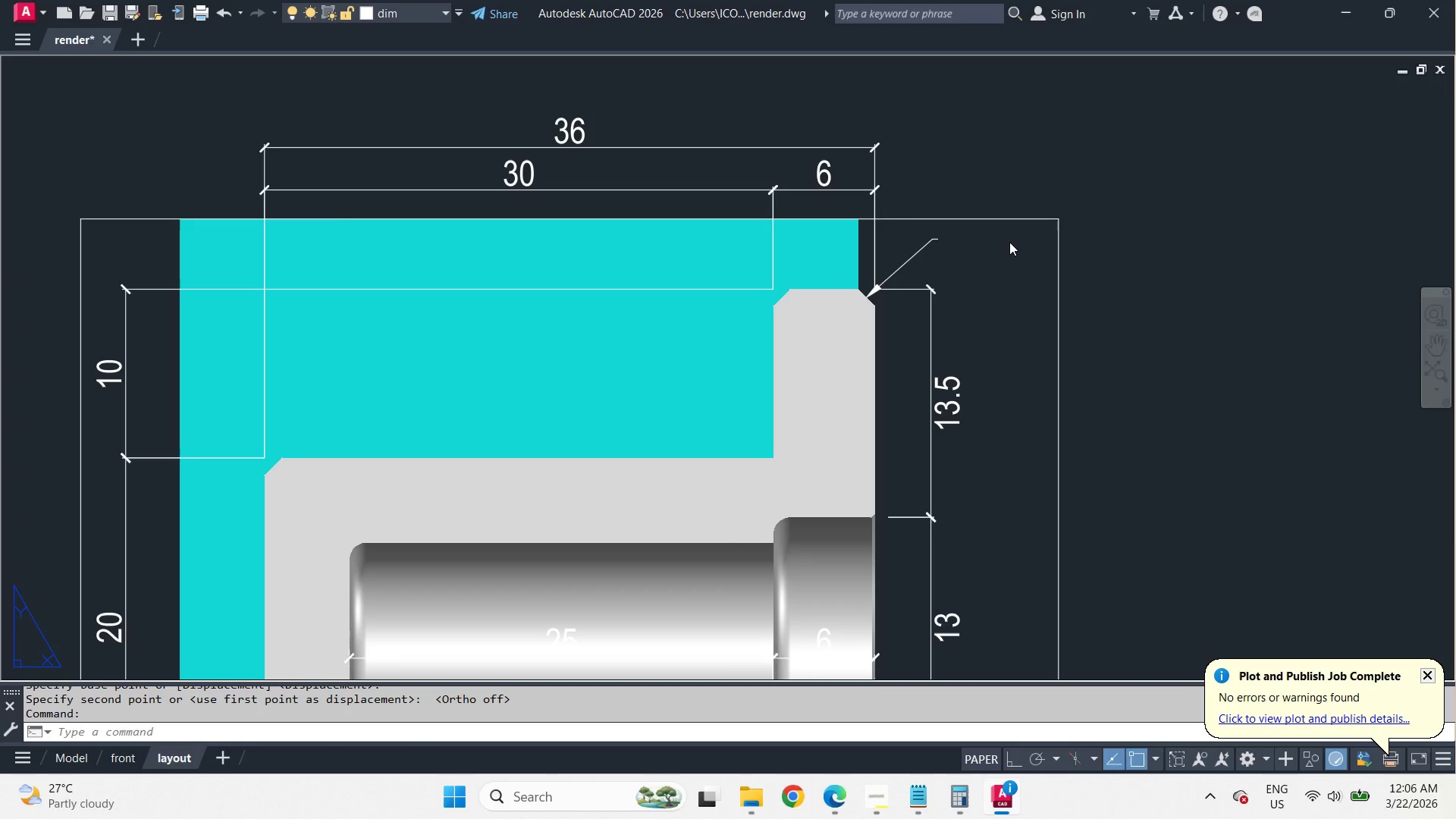 
double_click([1009, 242])
 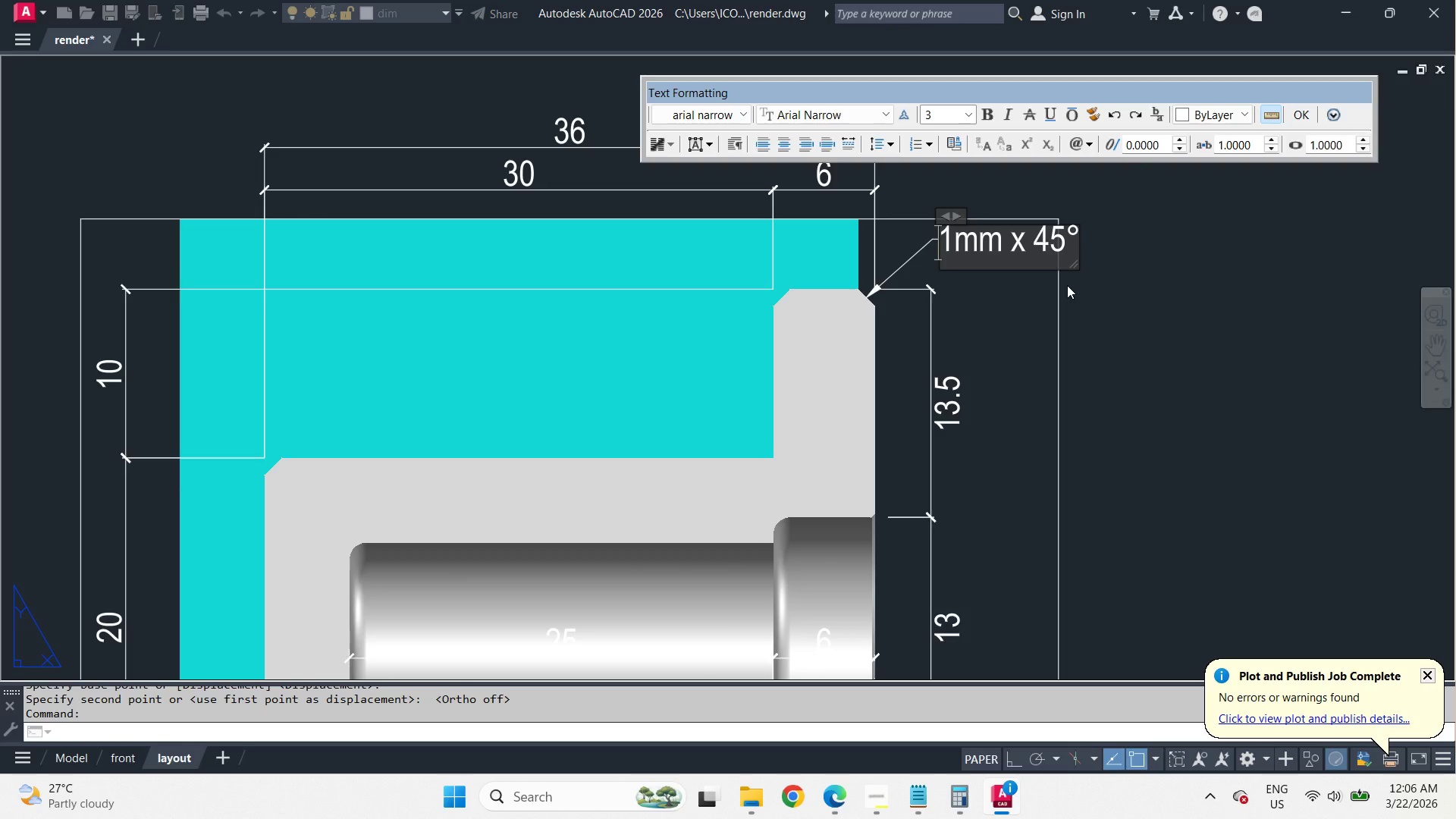 
hold_key(key=ArrowRight, duration=1.06)
 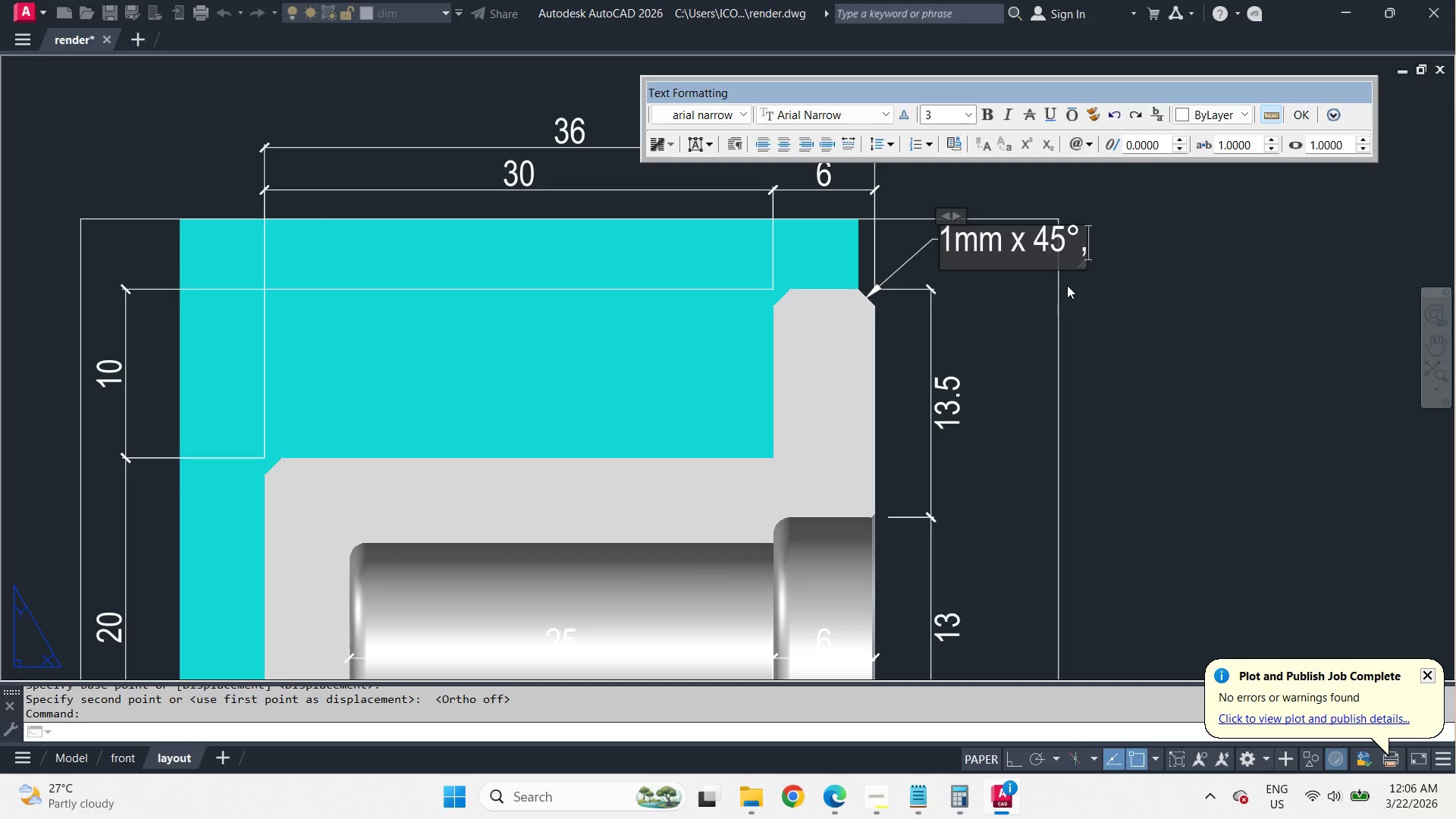 
type(, typ)
 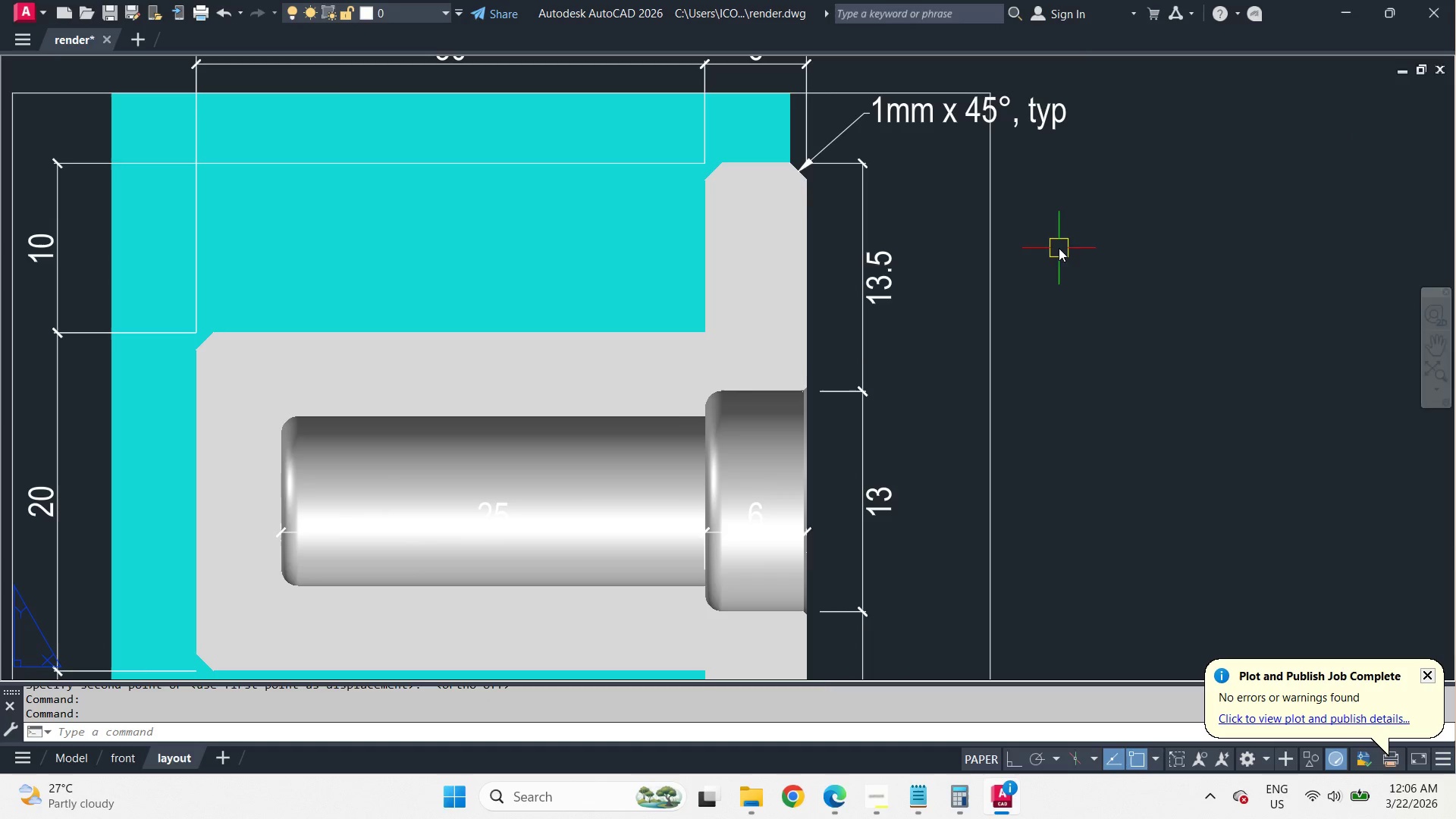 
left_click([947, 118])
 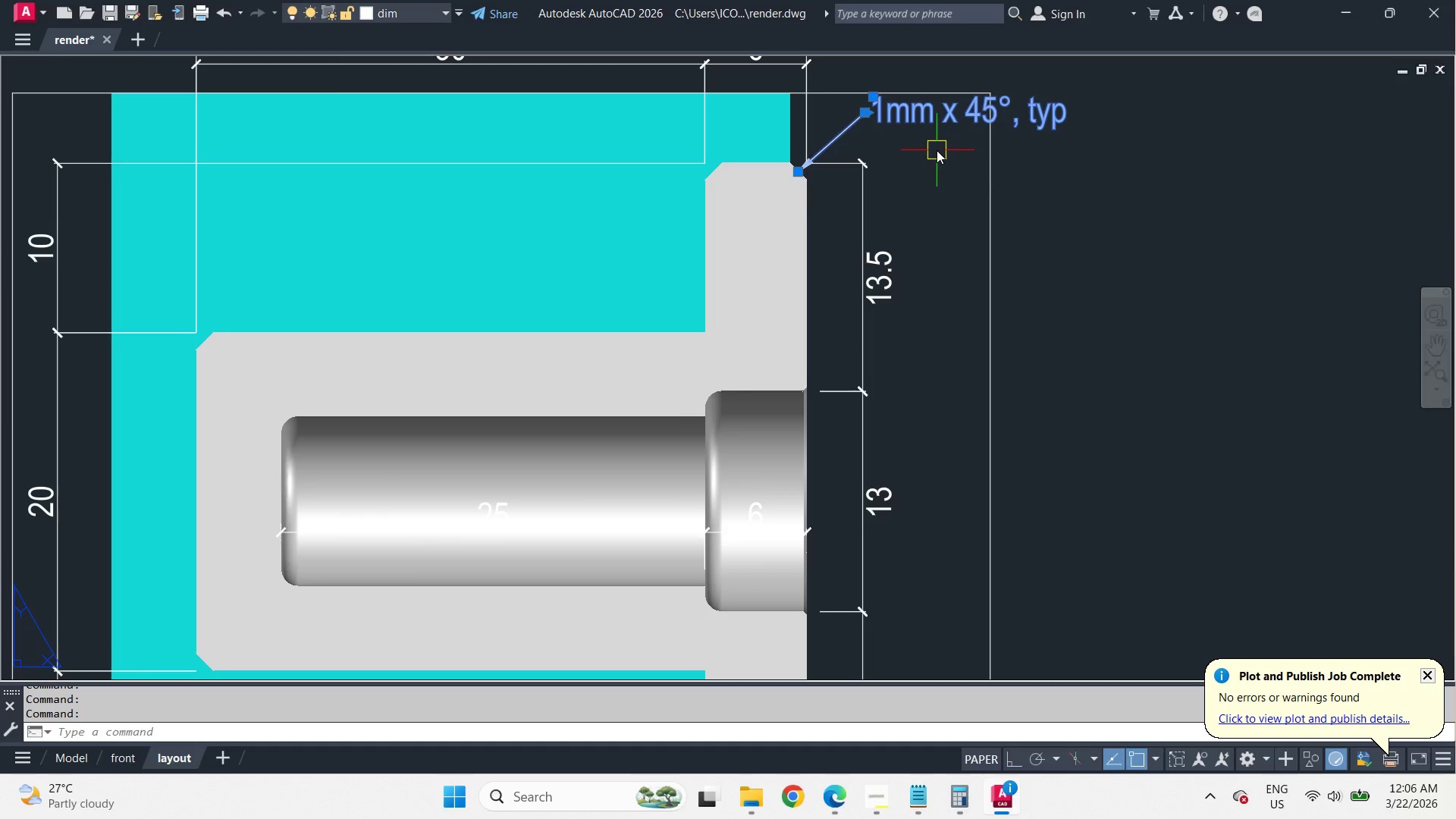 
type(co )
 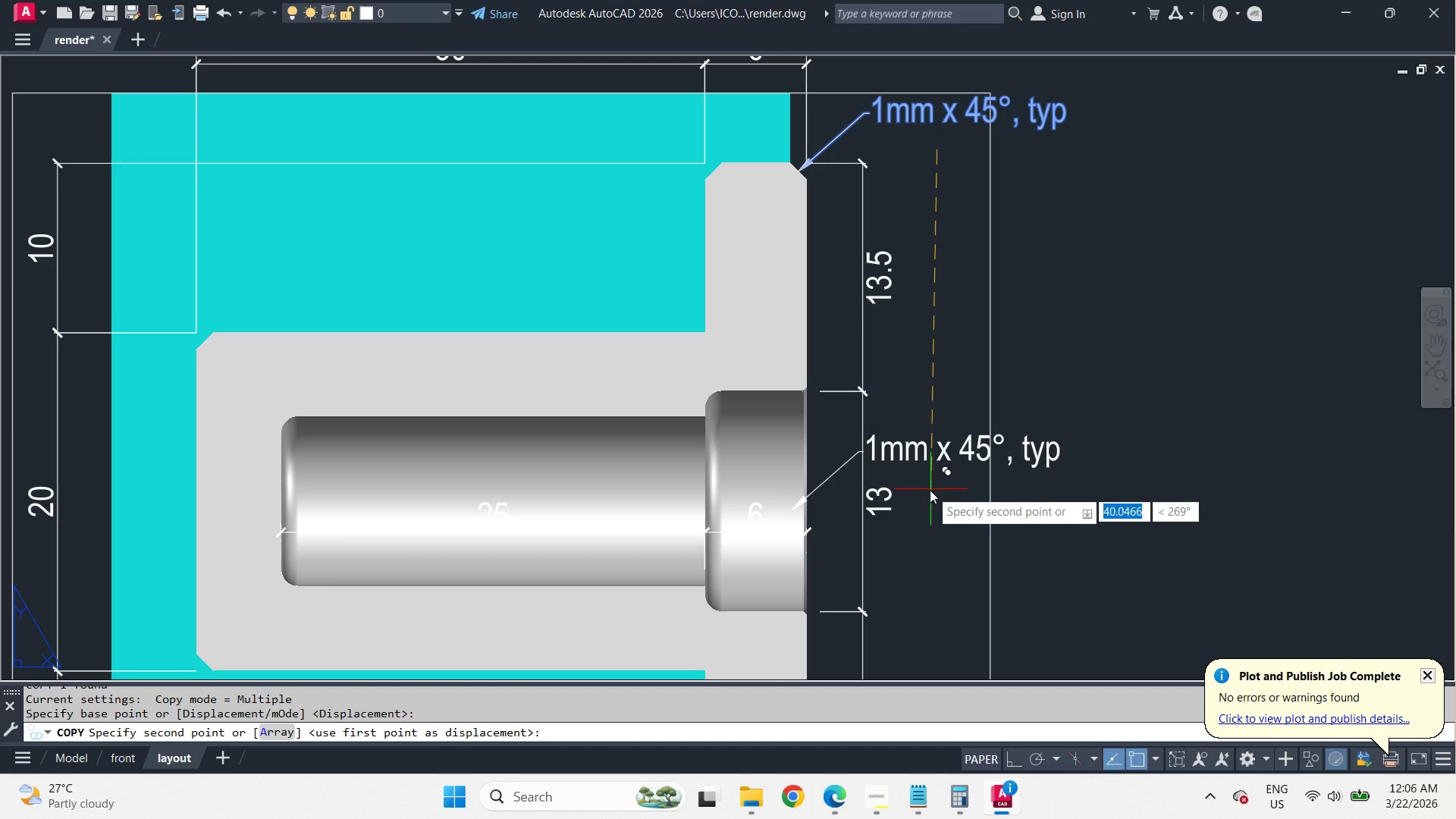 
wait(6.7)
 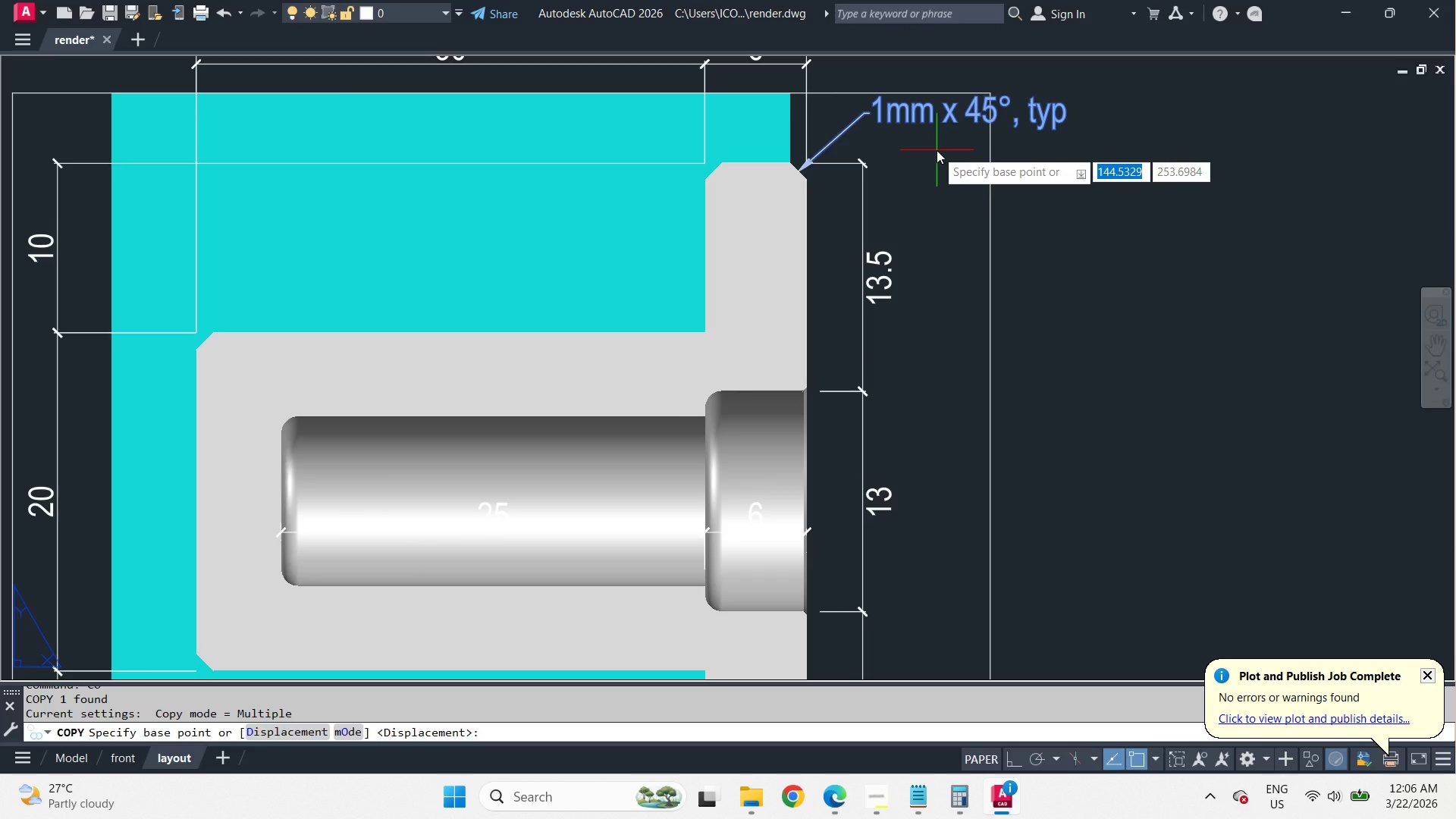 
left_click([962, 487])
 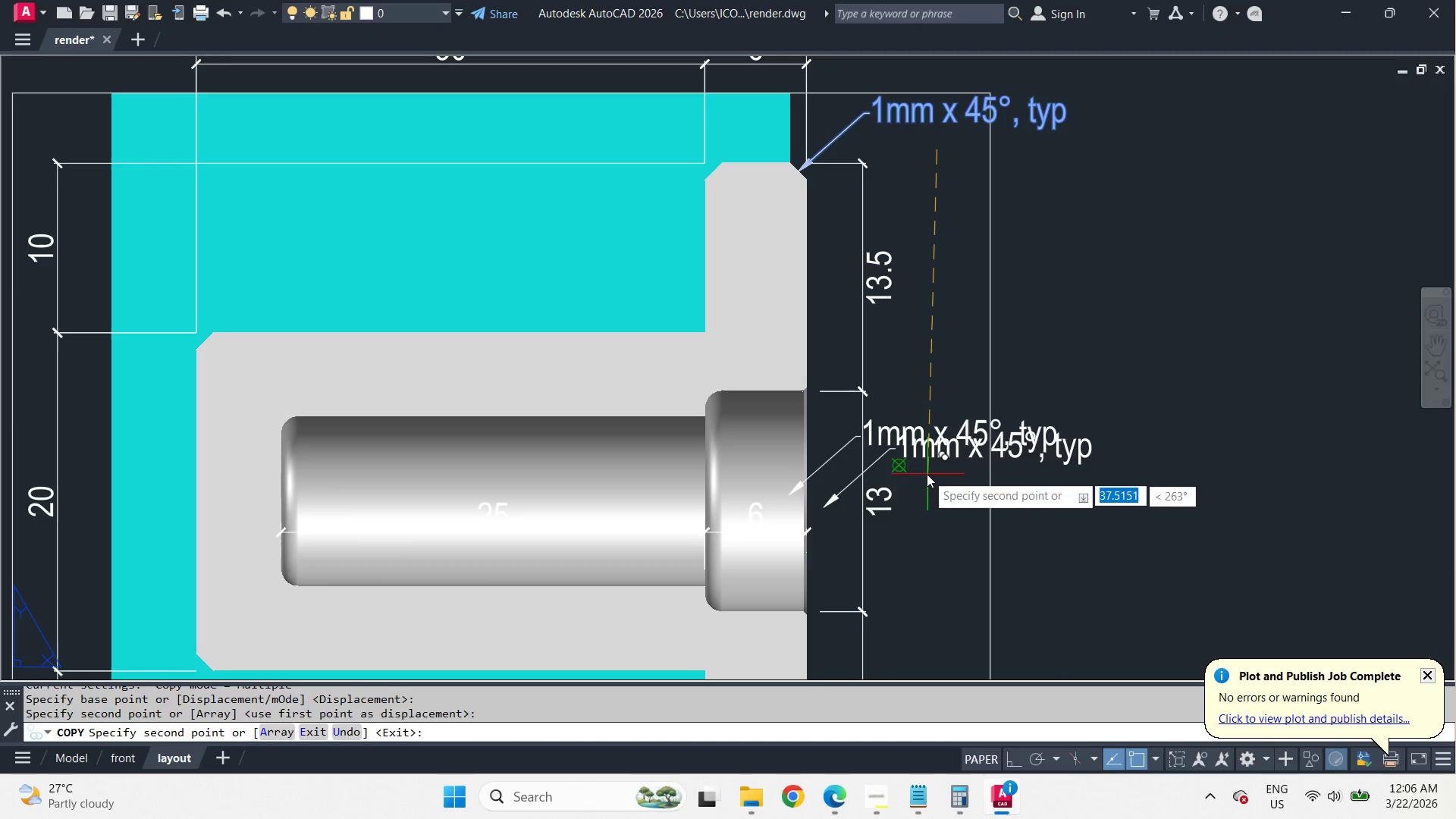 
key(Space)
 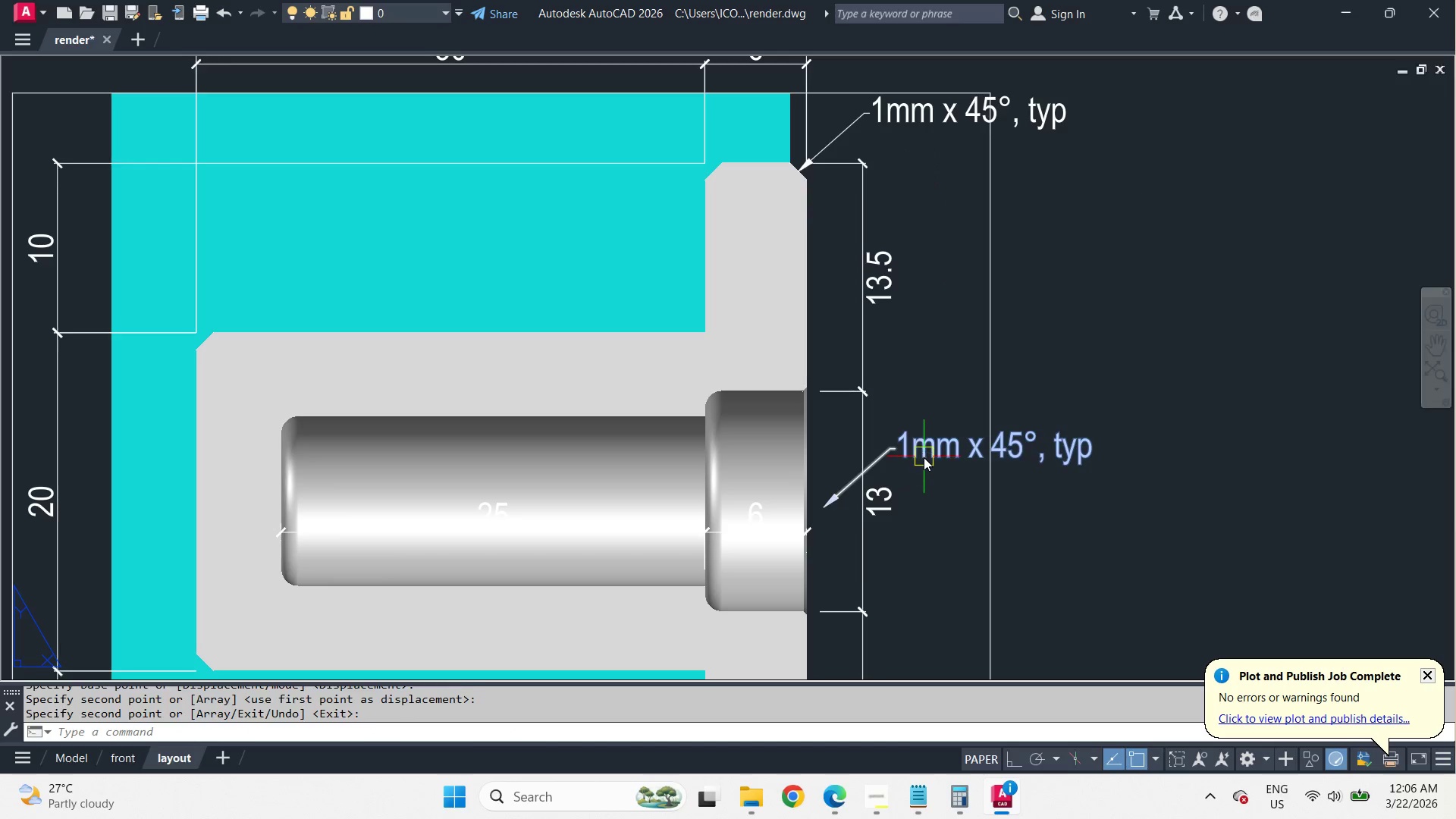 
left_click([924, 457])
 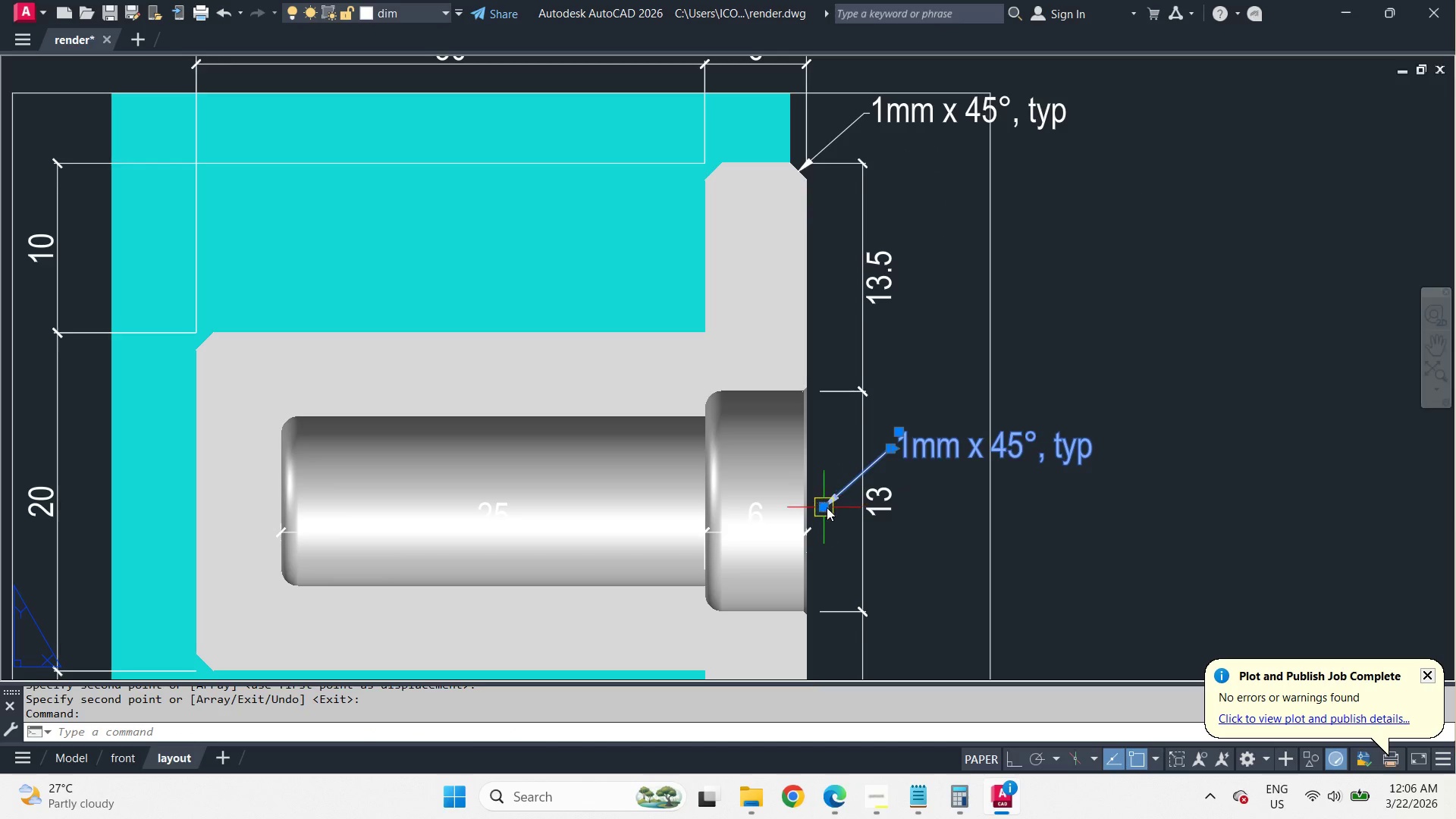 
left_click([825, 507])
 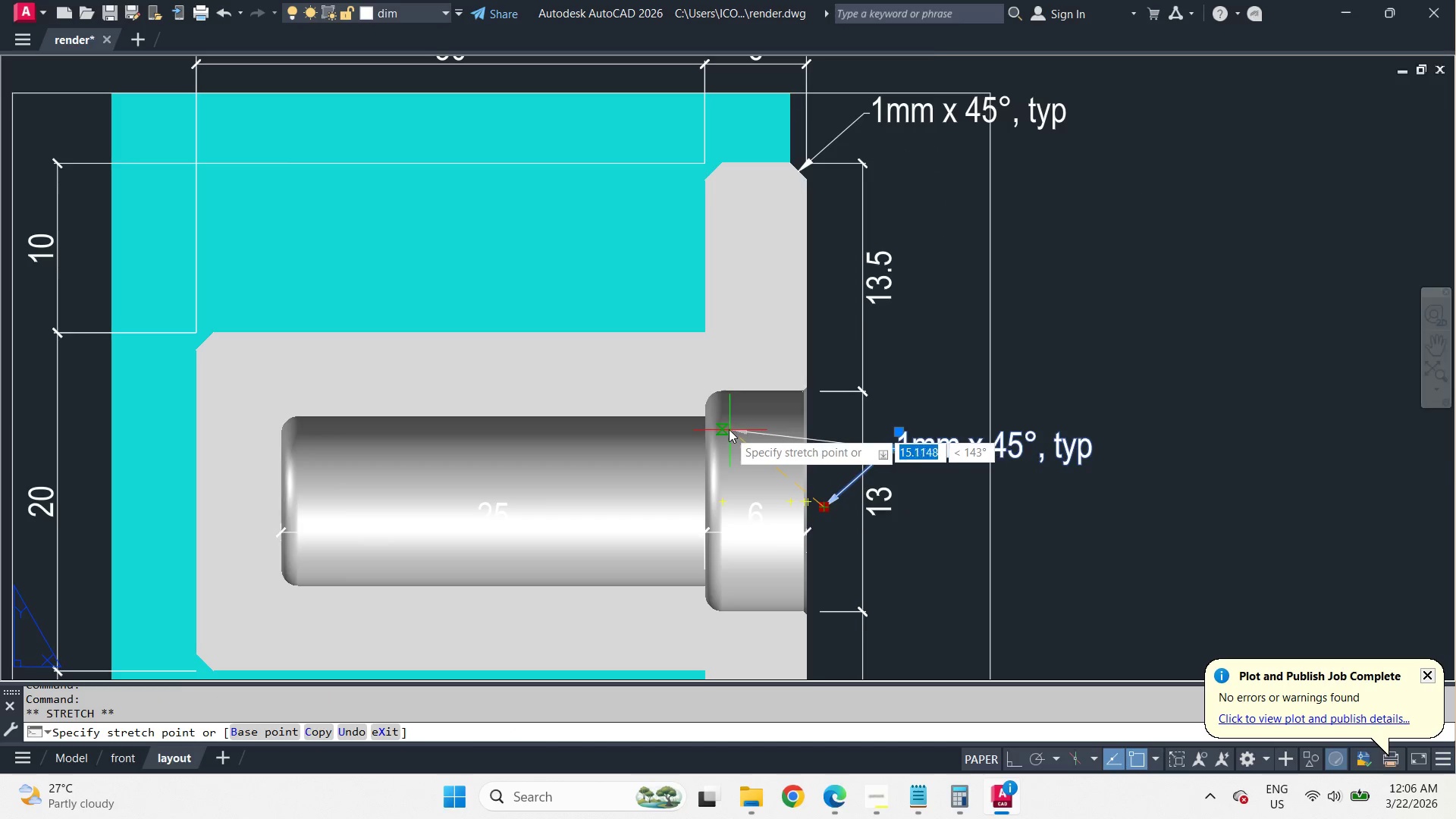 
scroll: coordinate [720, 423], scroll_direction: up, amount: 2.0
 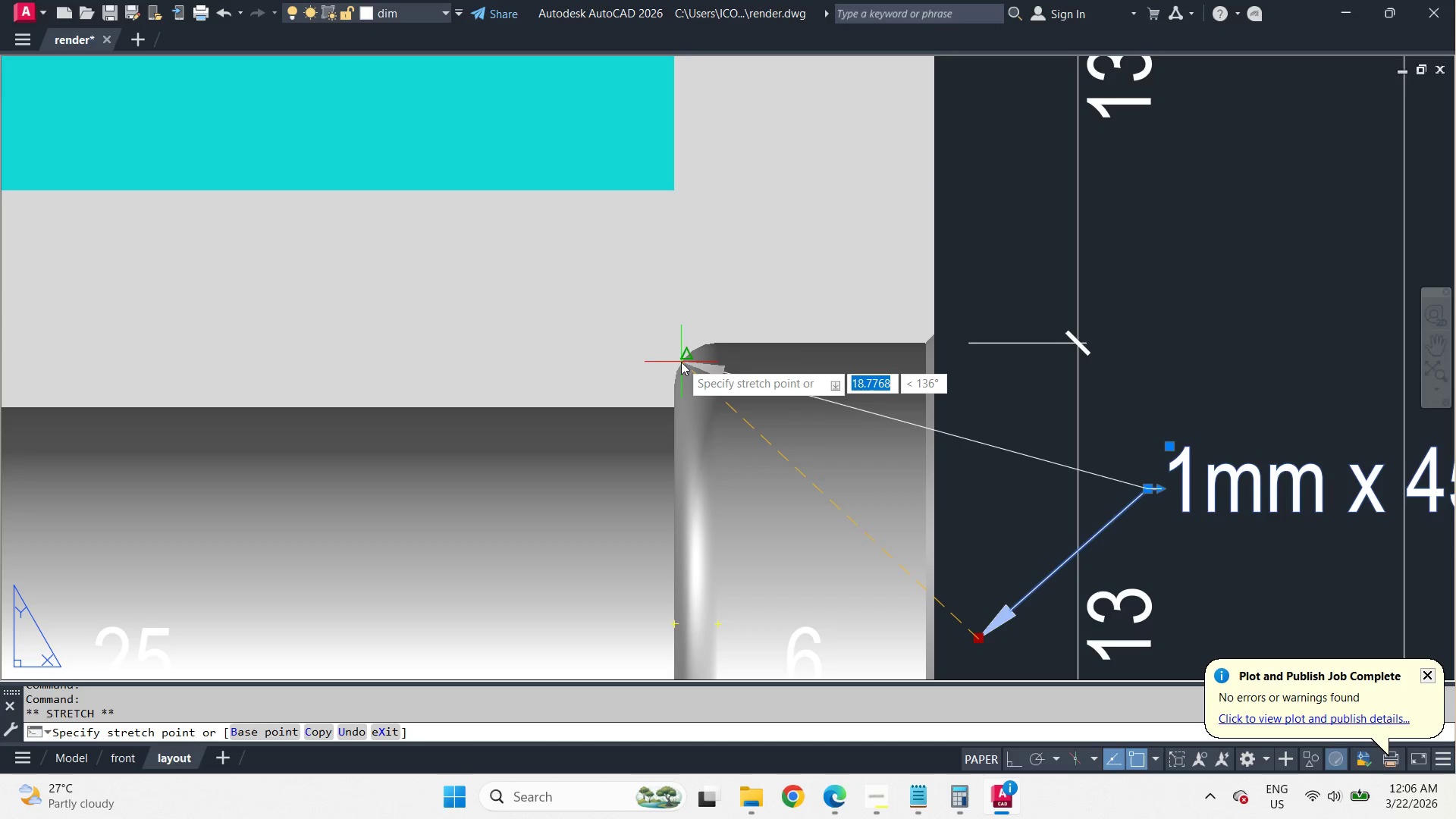 
left_click([681, 361])
 